 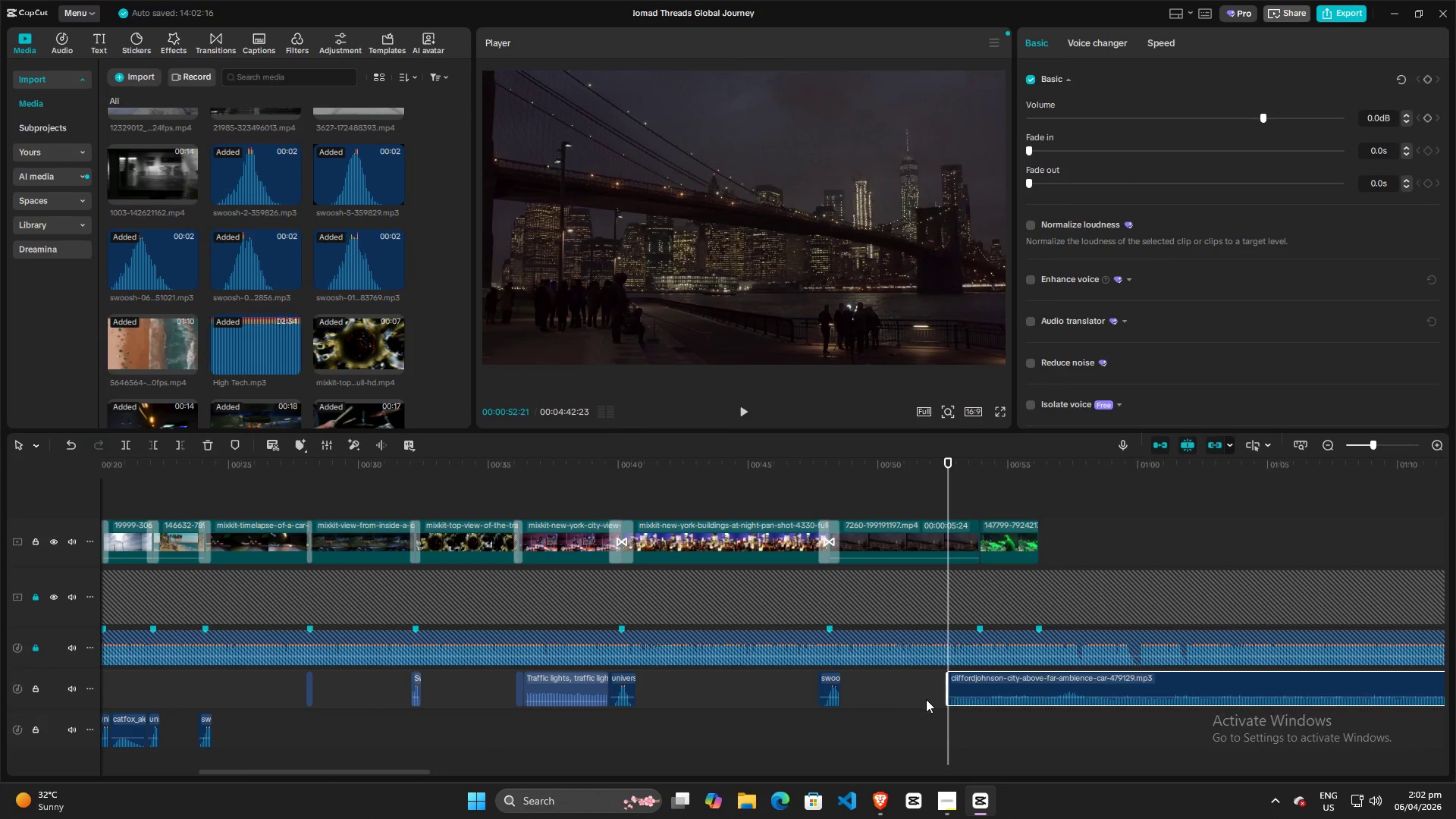 
left_click_drag(start_coordinate=[1001, 695], to_coordinate=[893, 698])
 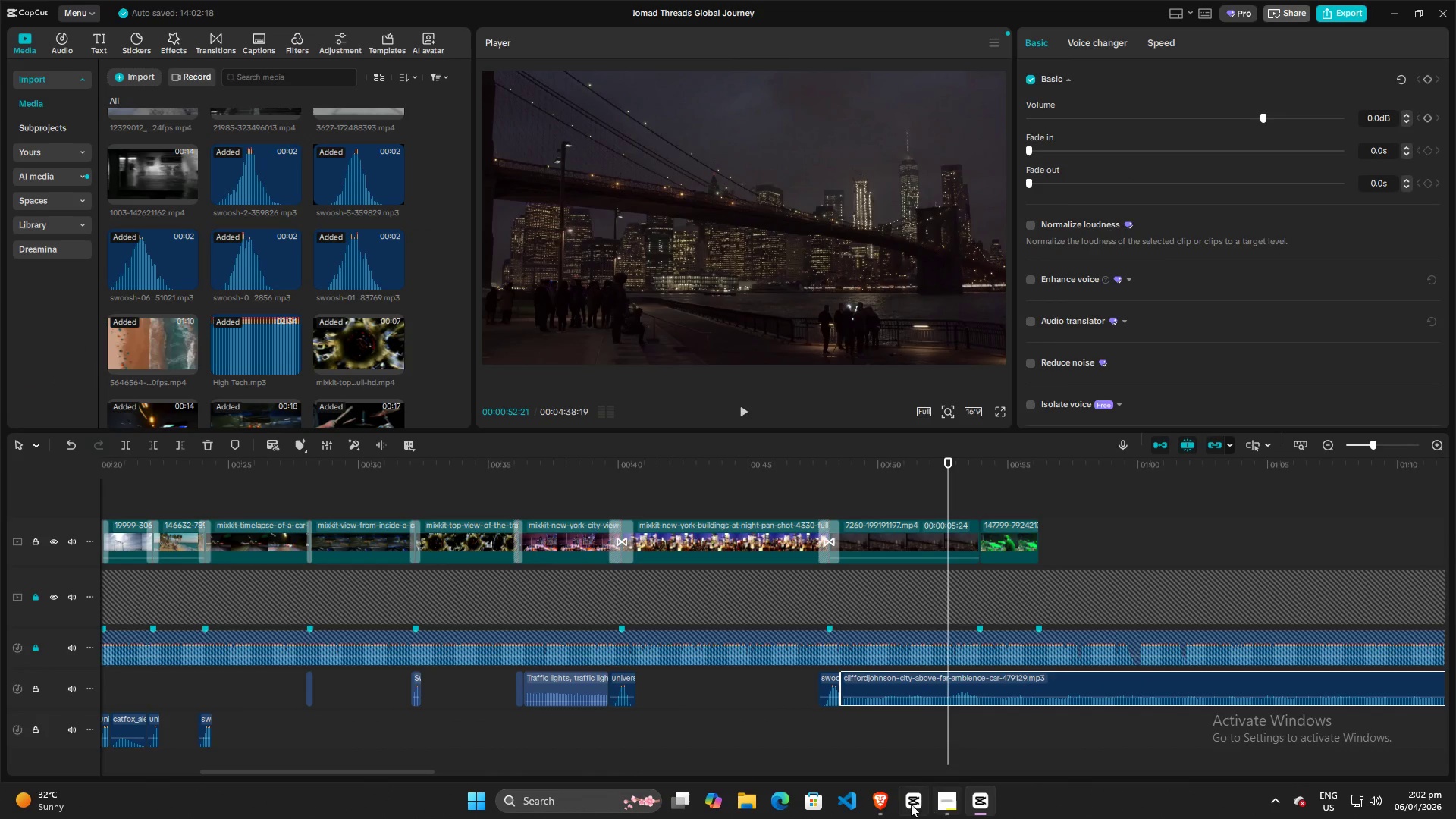 
left_click([885, 799])
 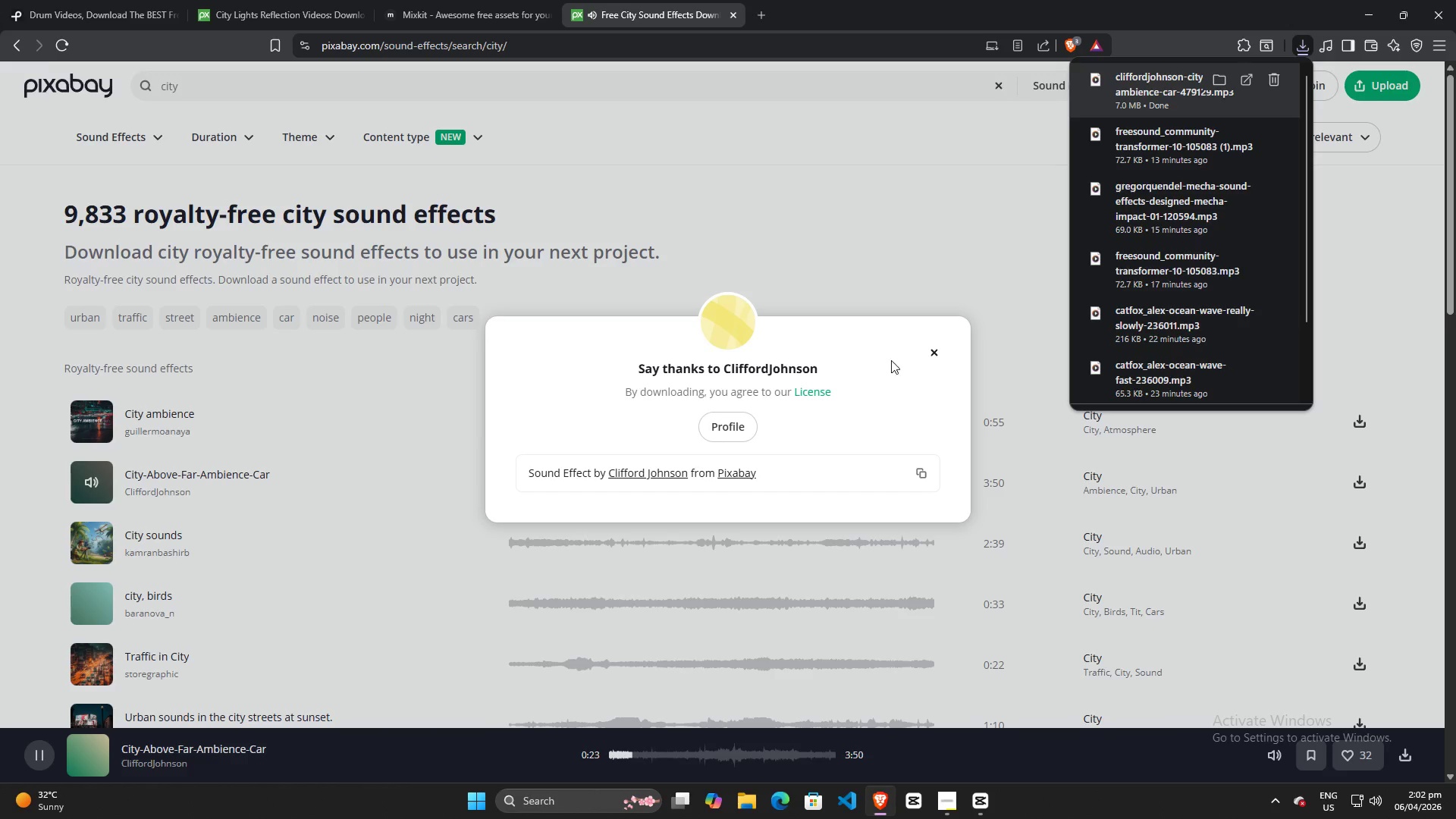 
left_click([940, 356])
 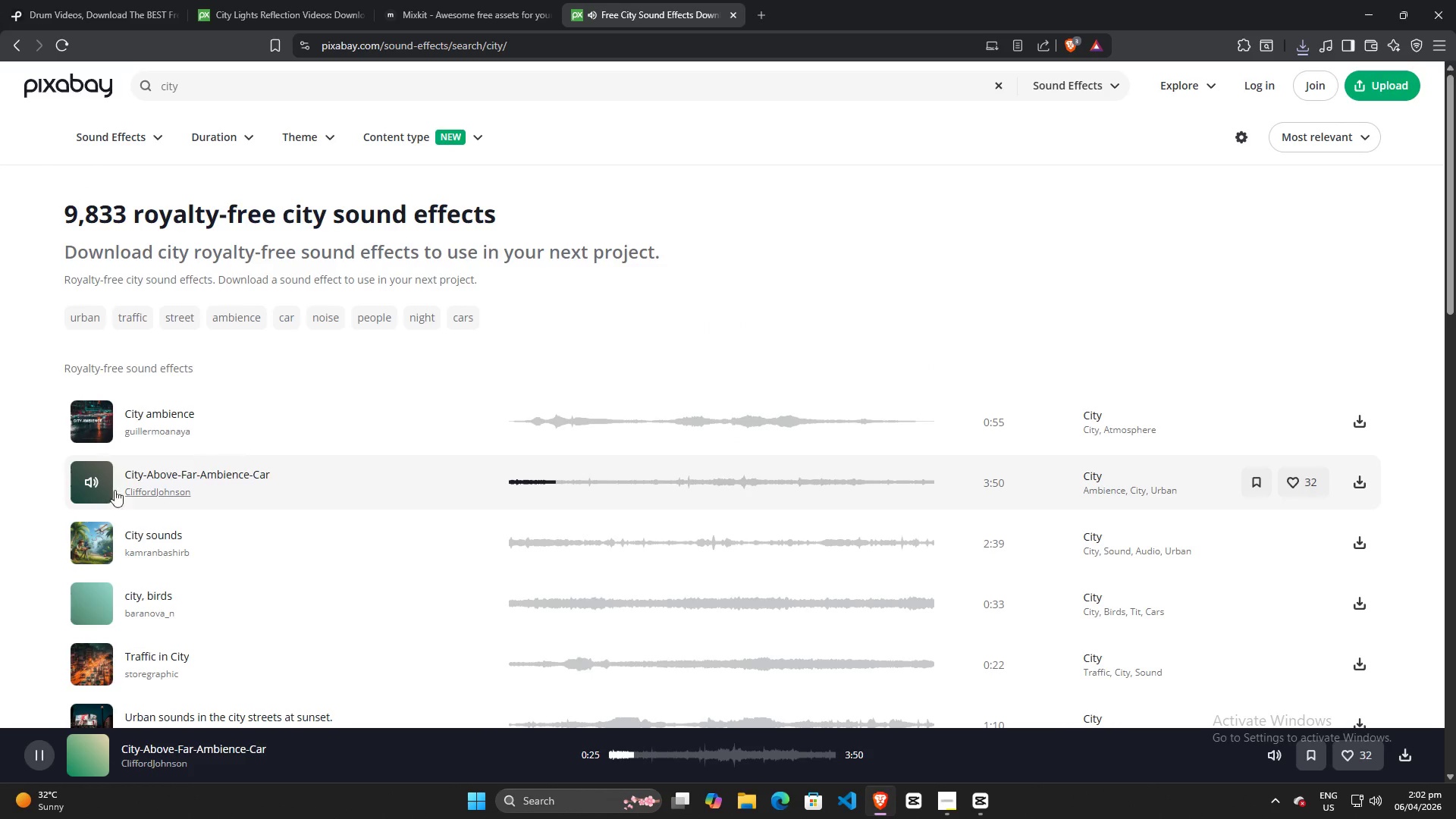 
left_click([88, 484])
 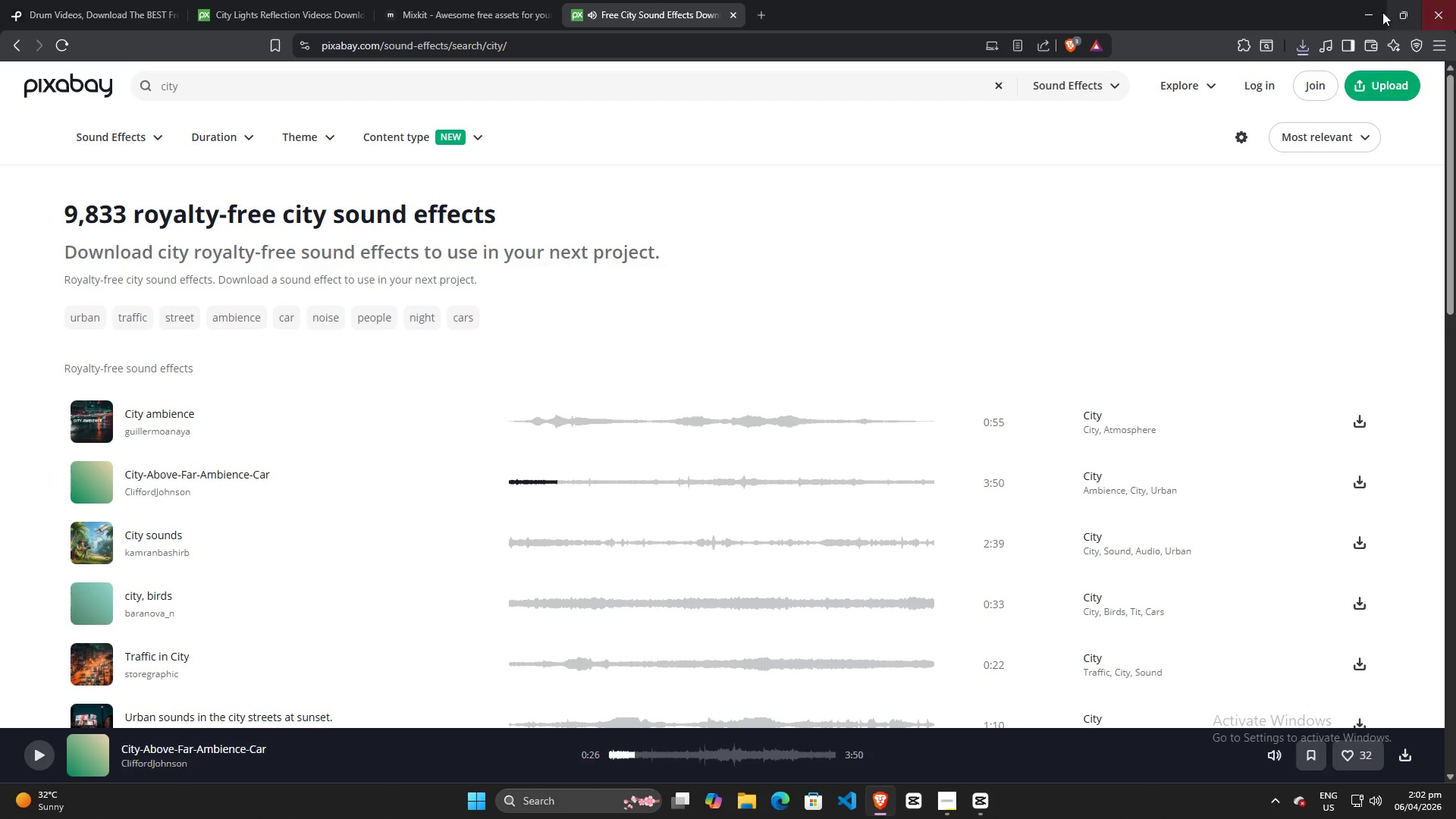 
left_click([1367, 16])
 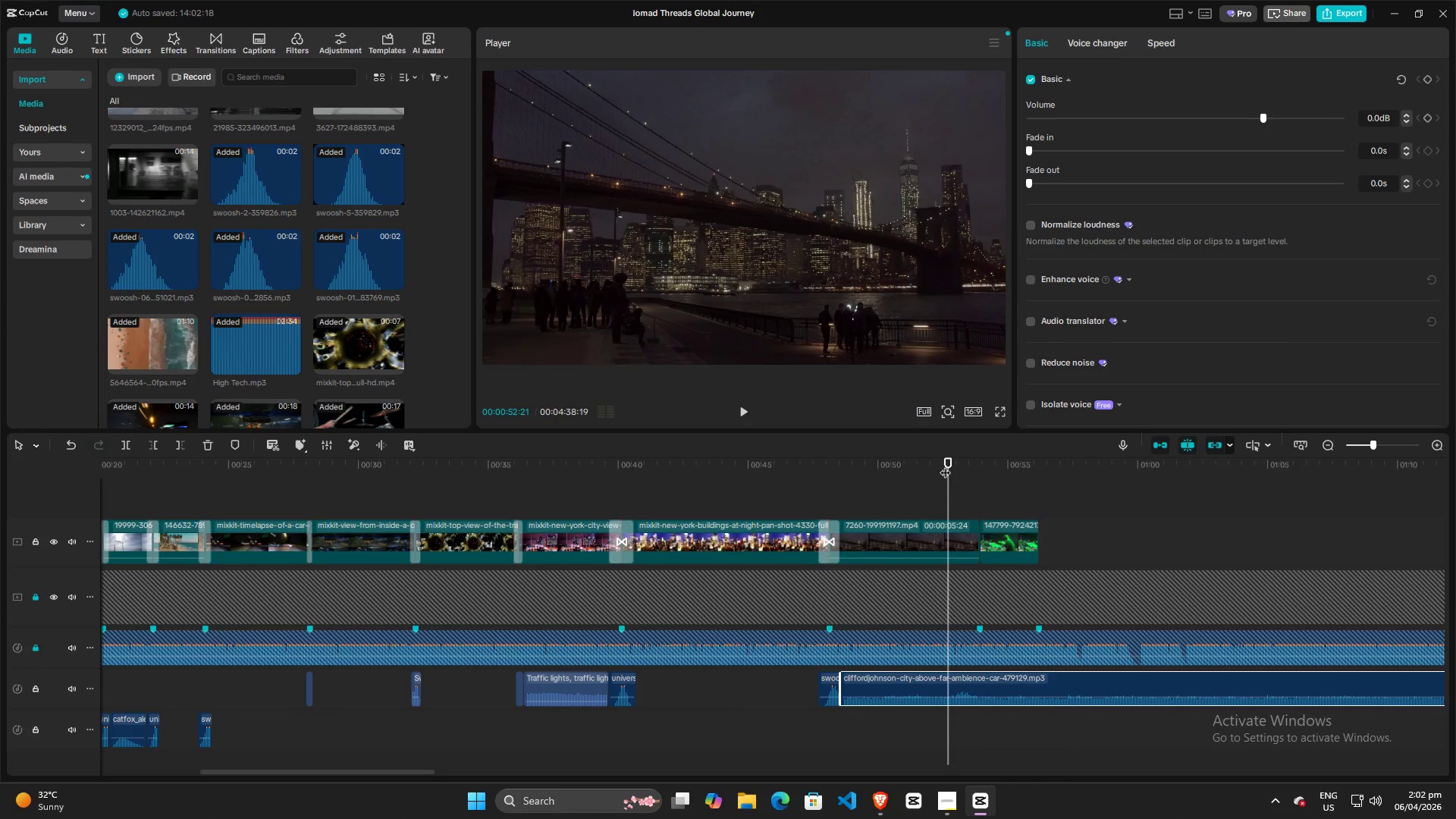 
left_click_drag(start_coordinate=[944, 462], to_coordinate=[806, 480])
 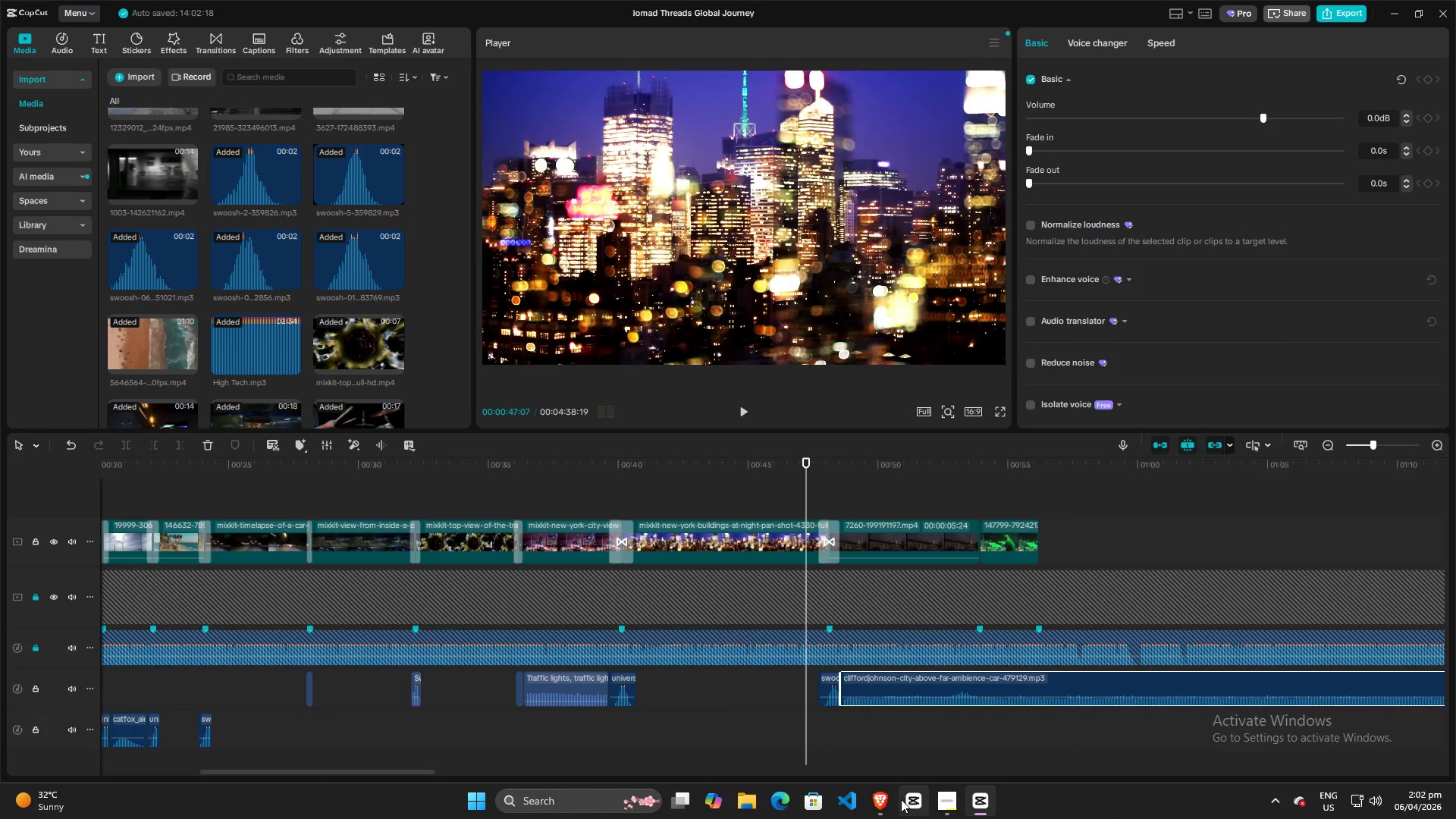 
left_click([880, 799])
 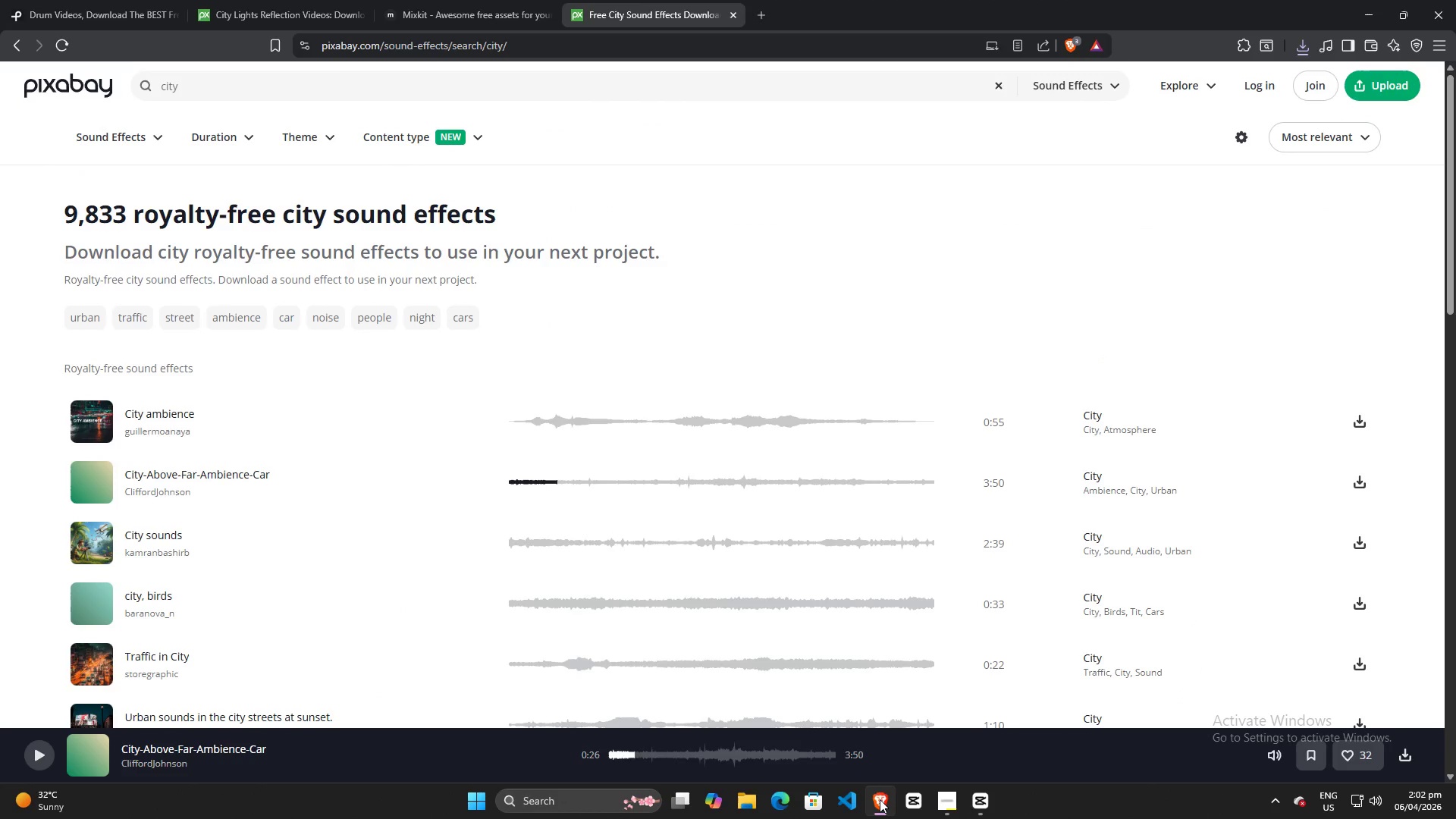 
left_click([880, 799])
 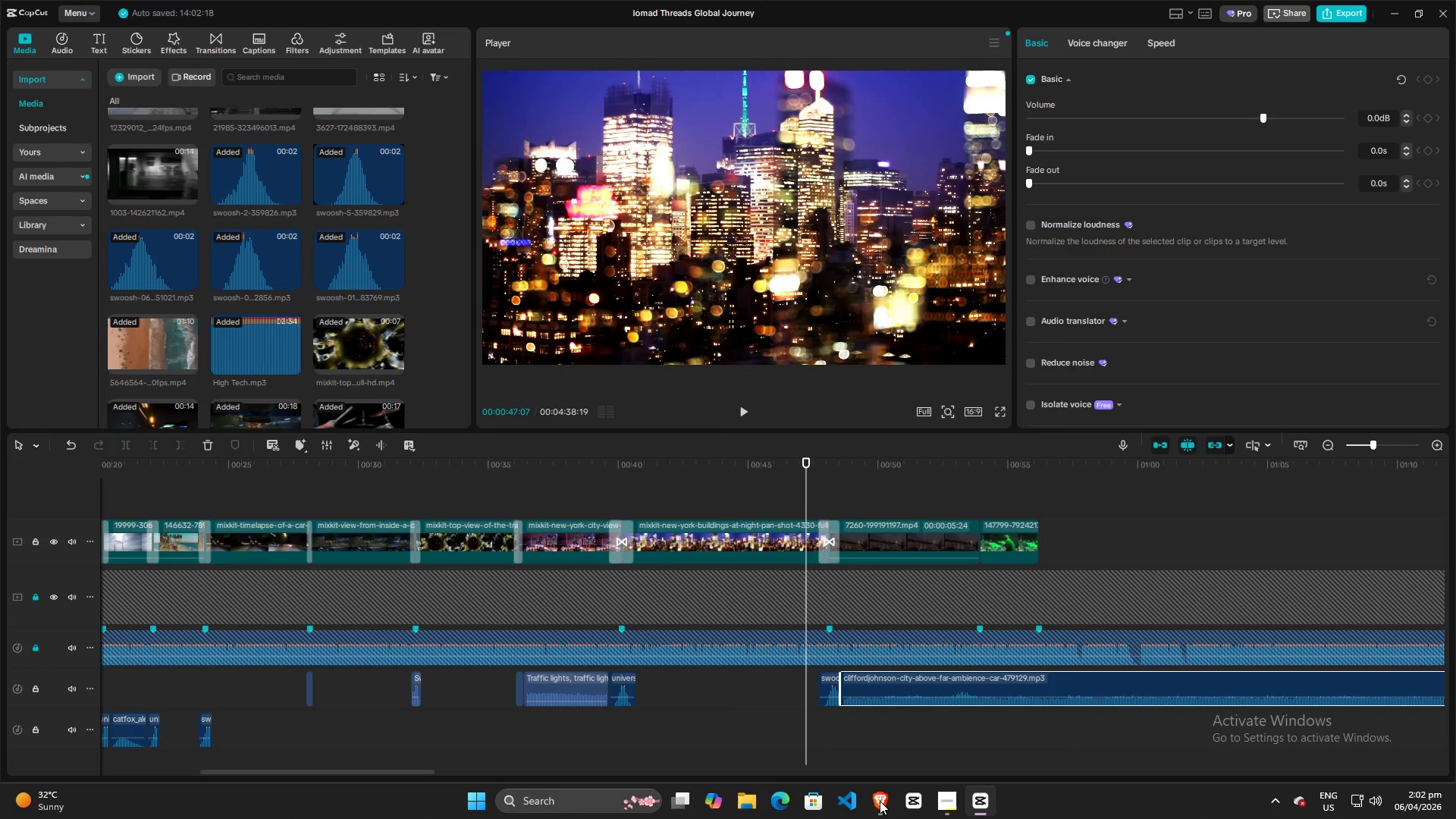 
key(Space)
 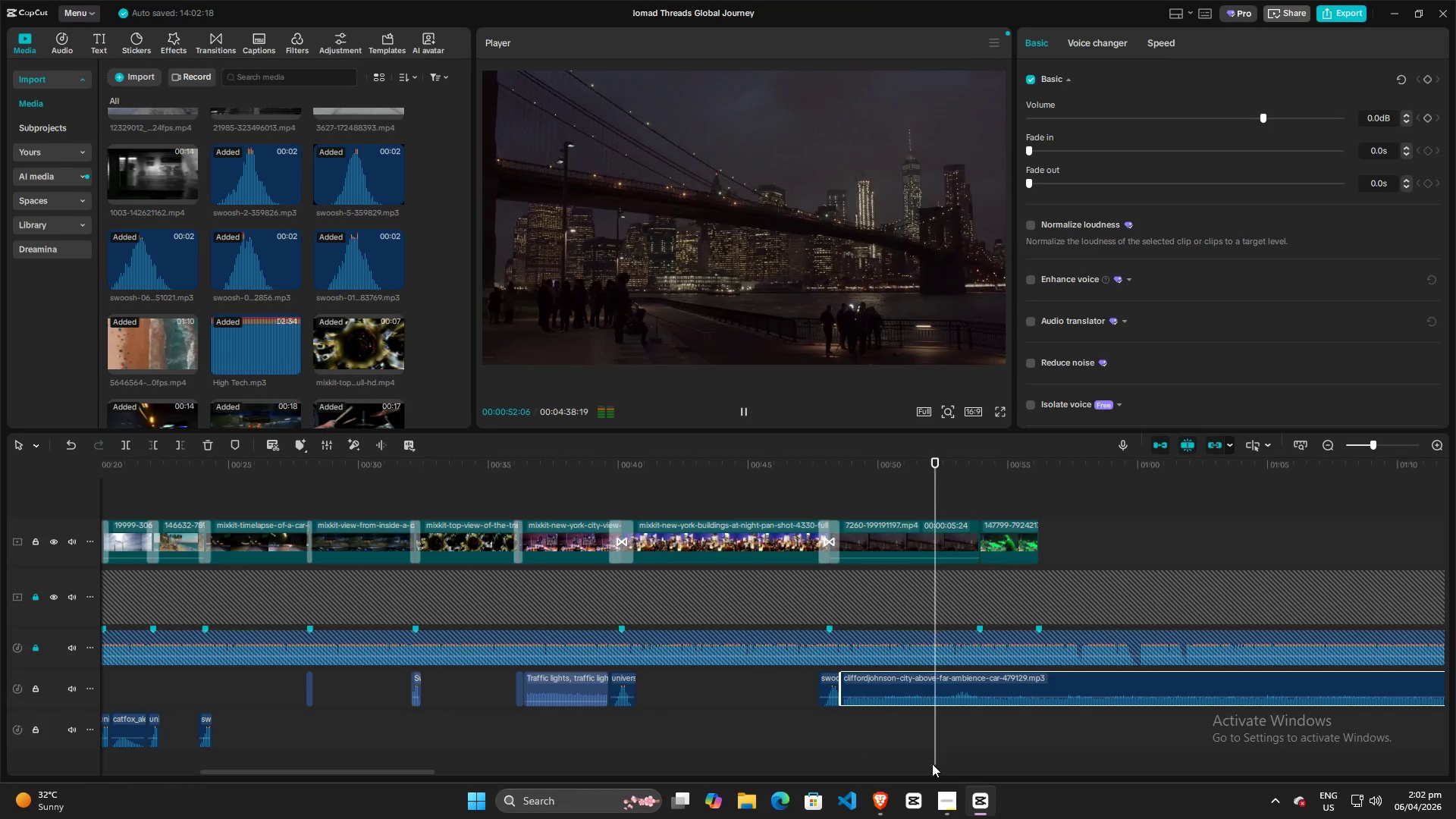 
wait(6.7)
 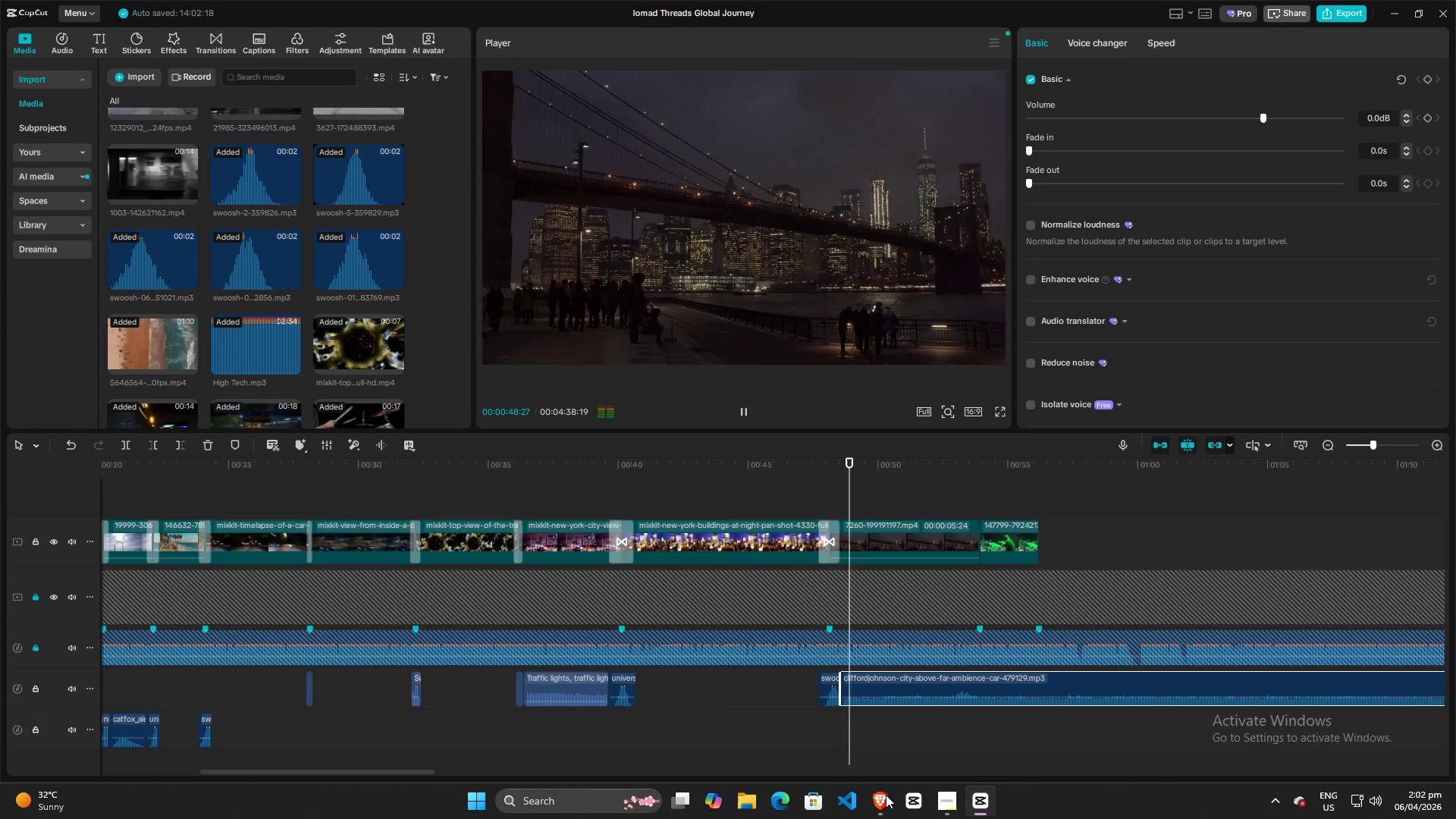 
key(Space)
 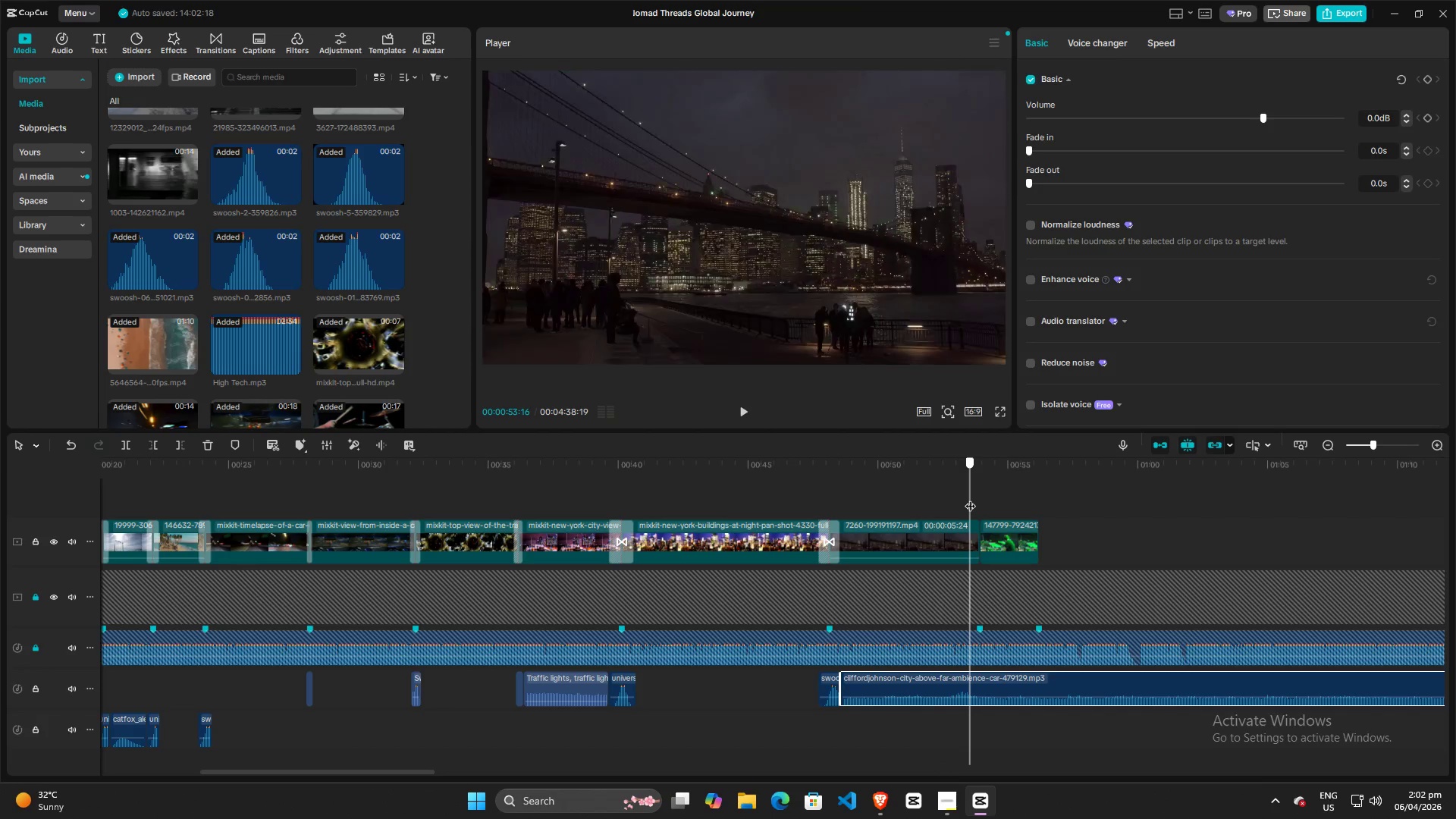 
wait(5.19)
 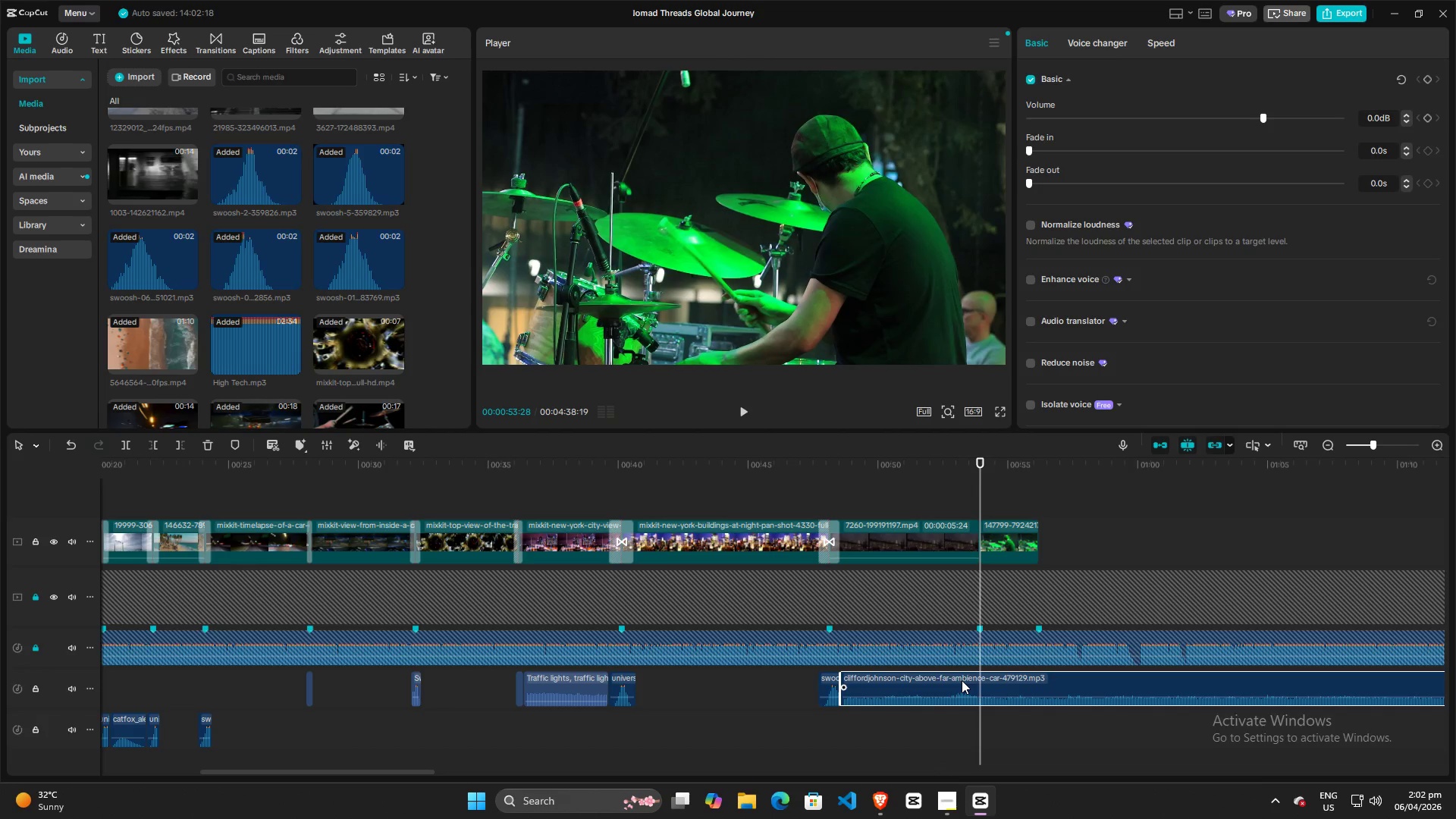 
left_click([946, 683])
 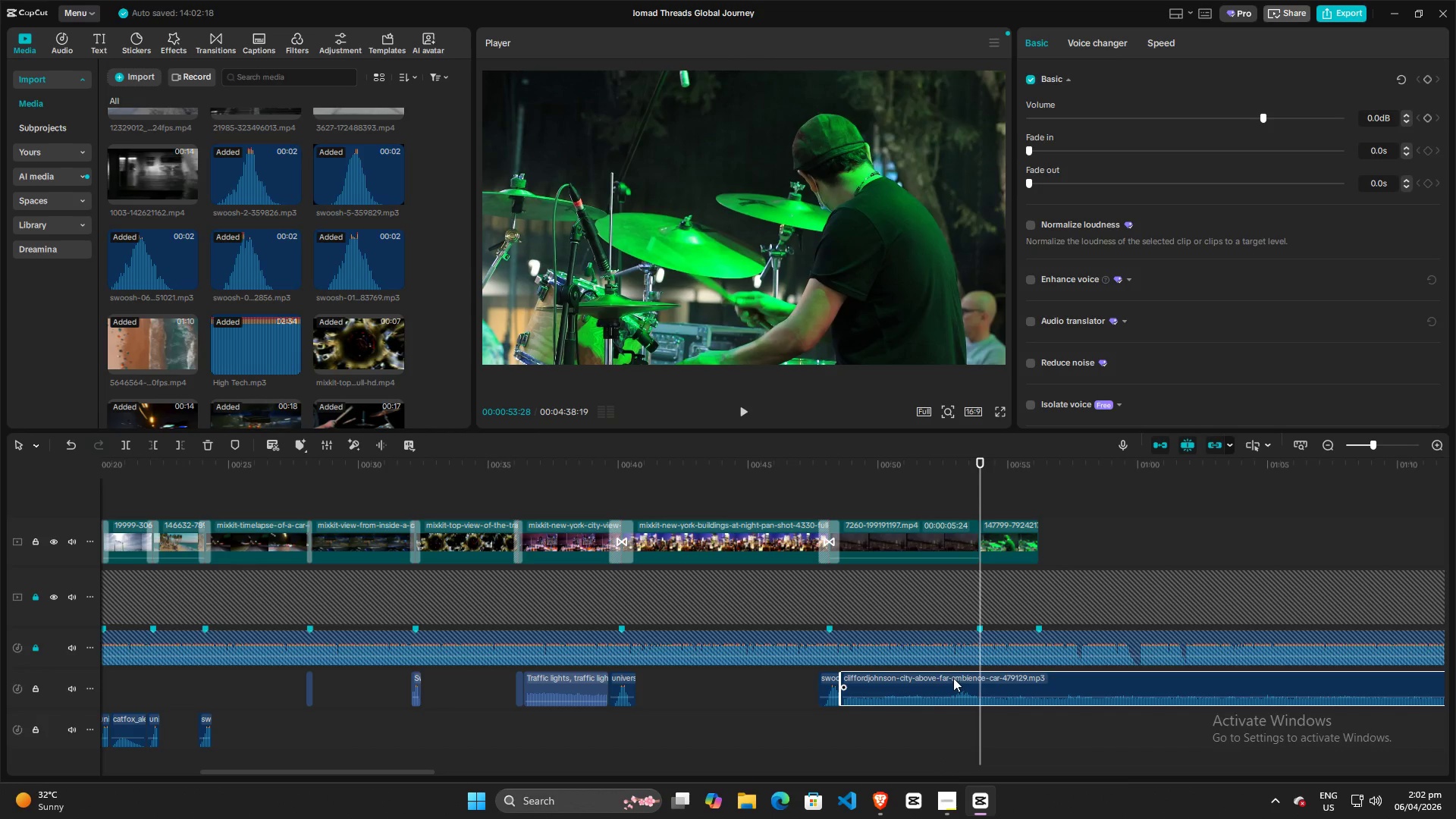 
left_click([953, 678])
 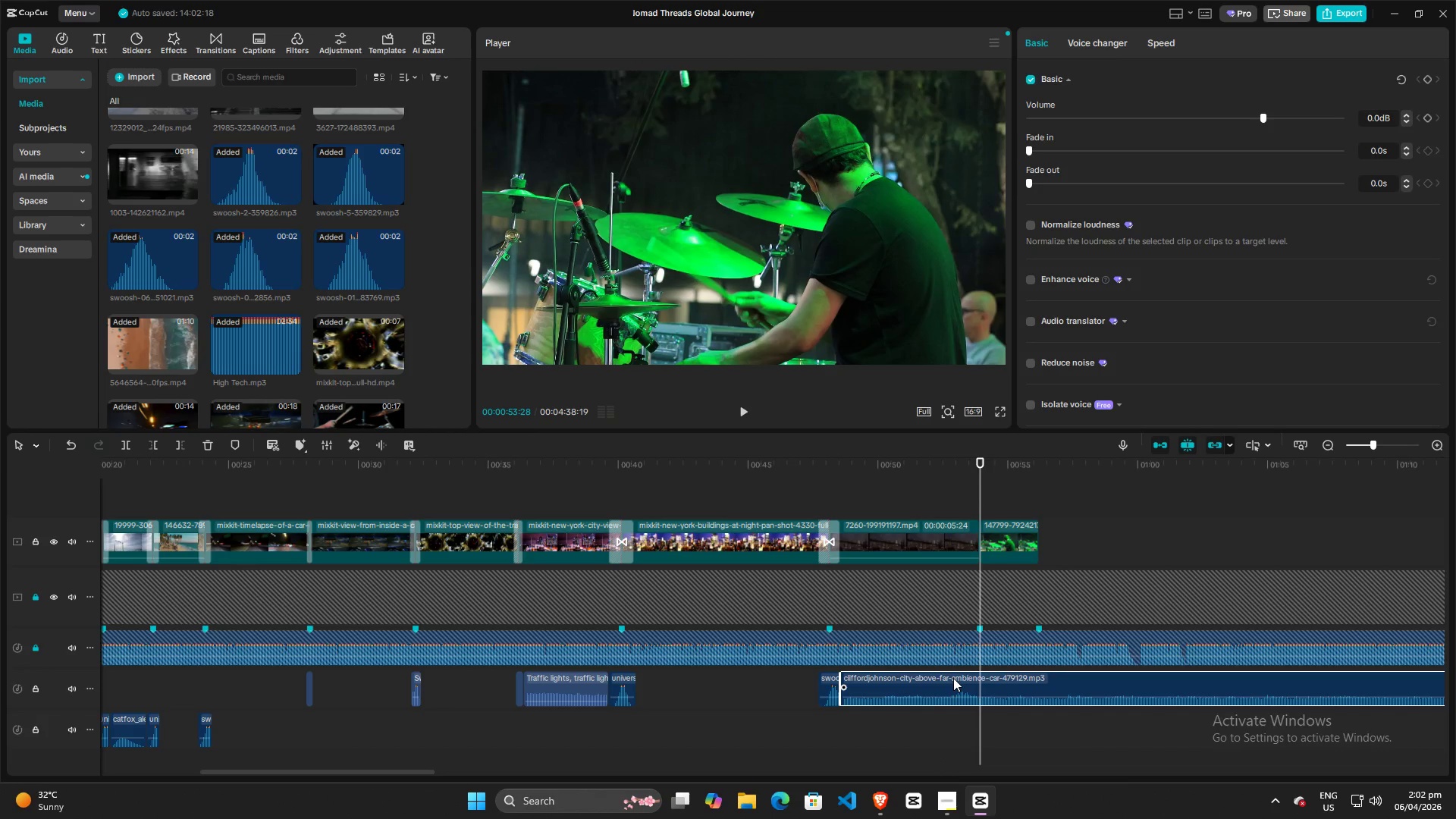 
key(M)
 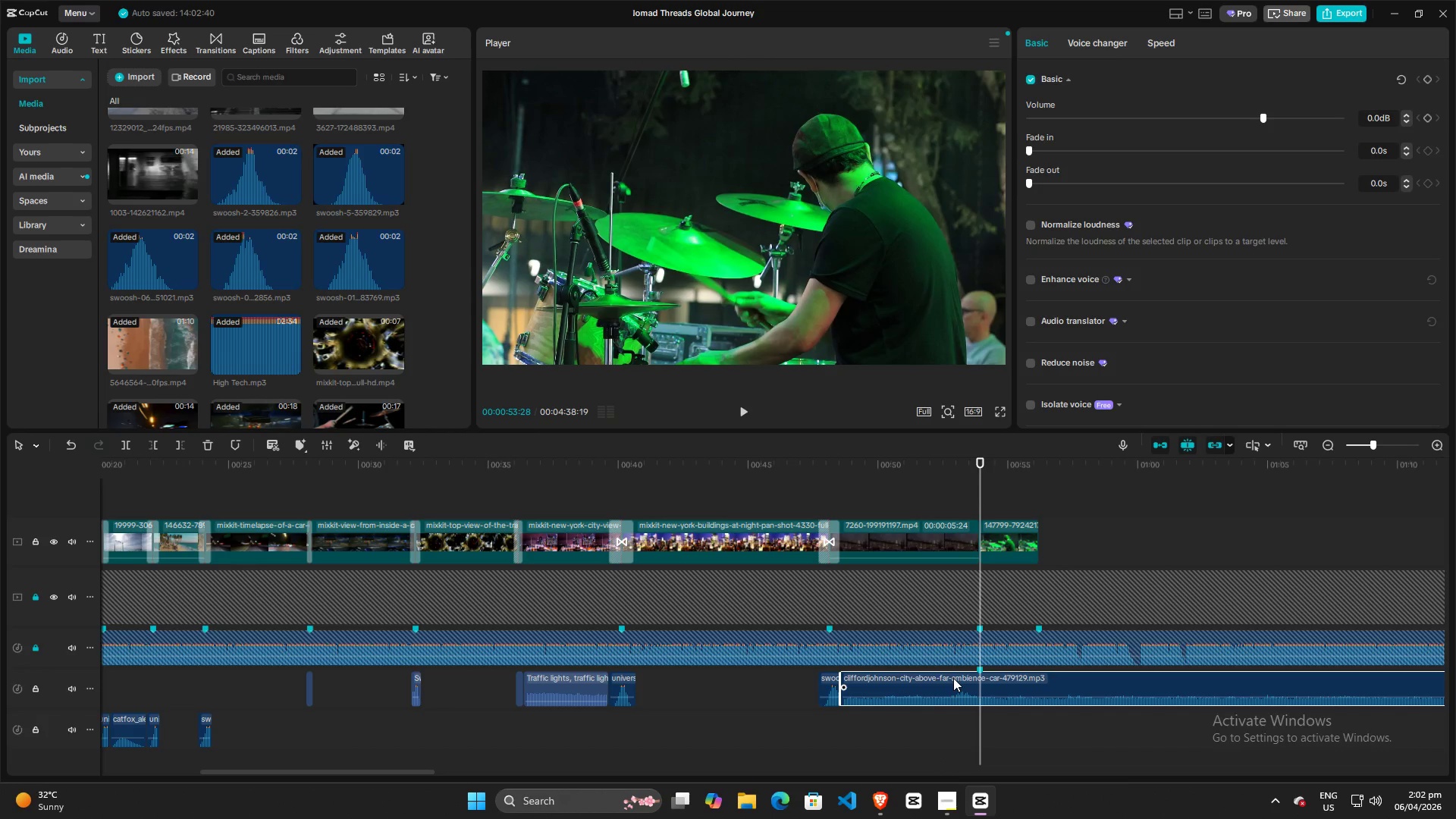 
left_click([953, 680])
 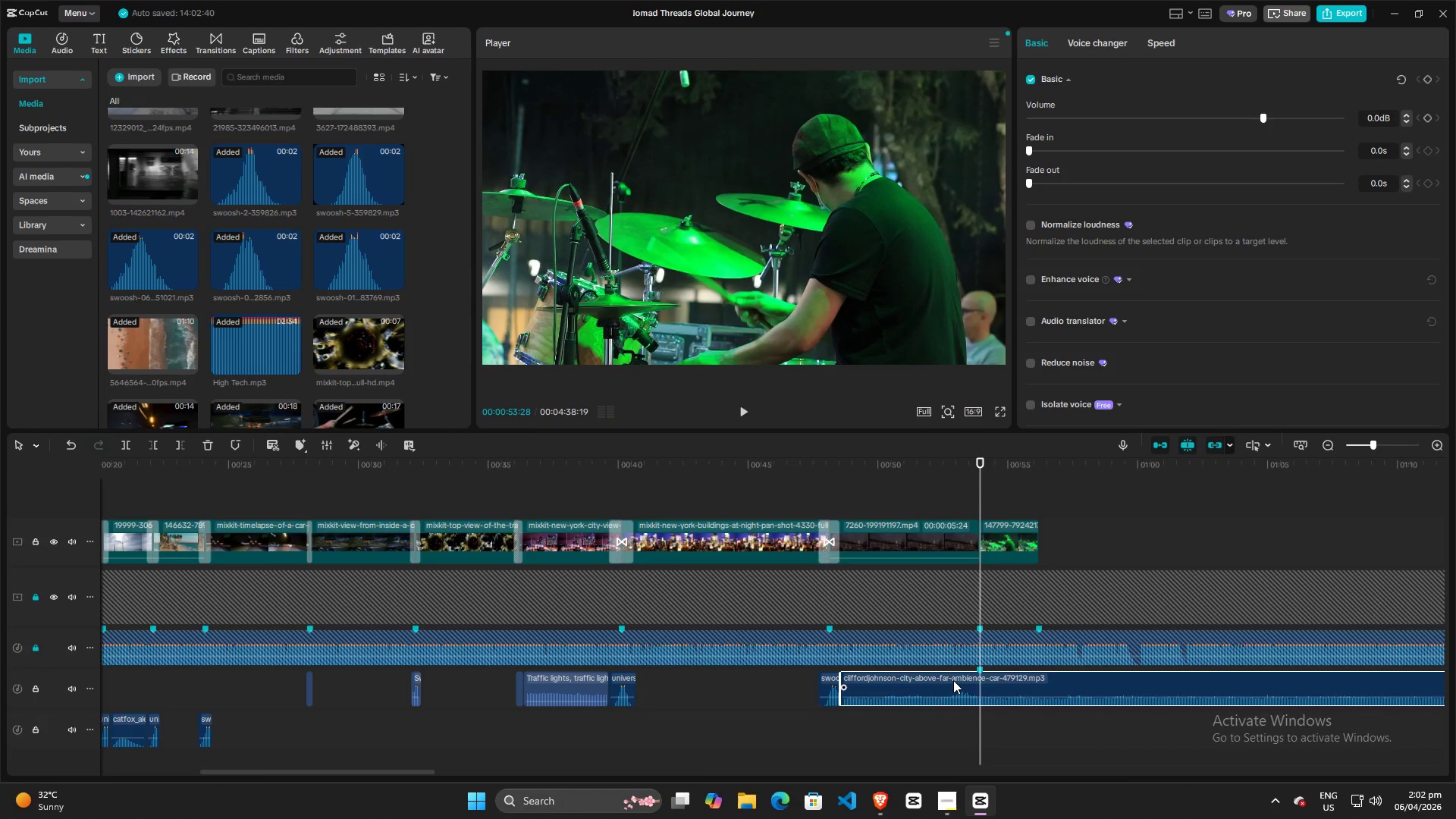 
key(W)
 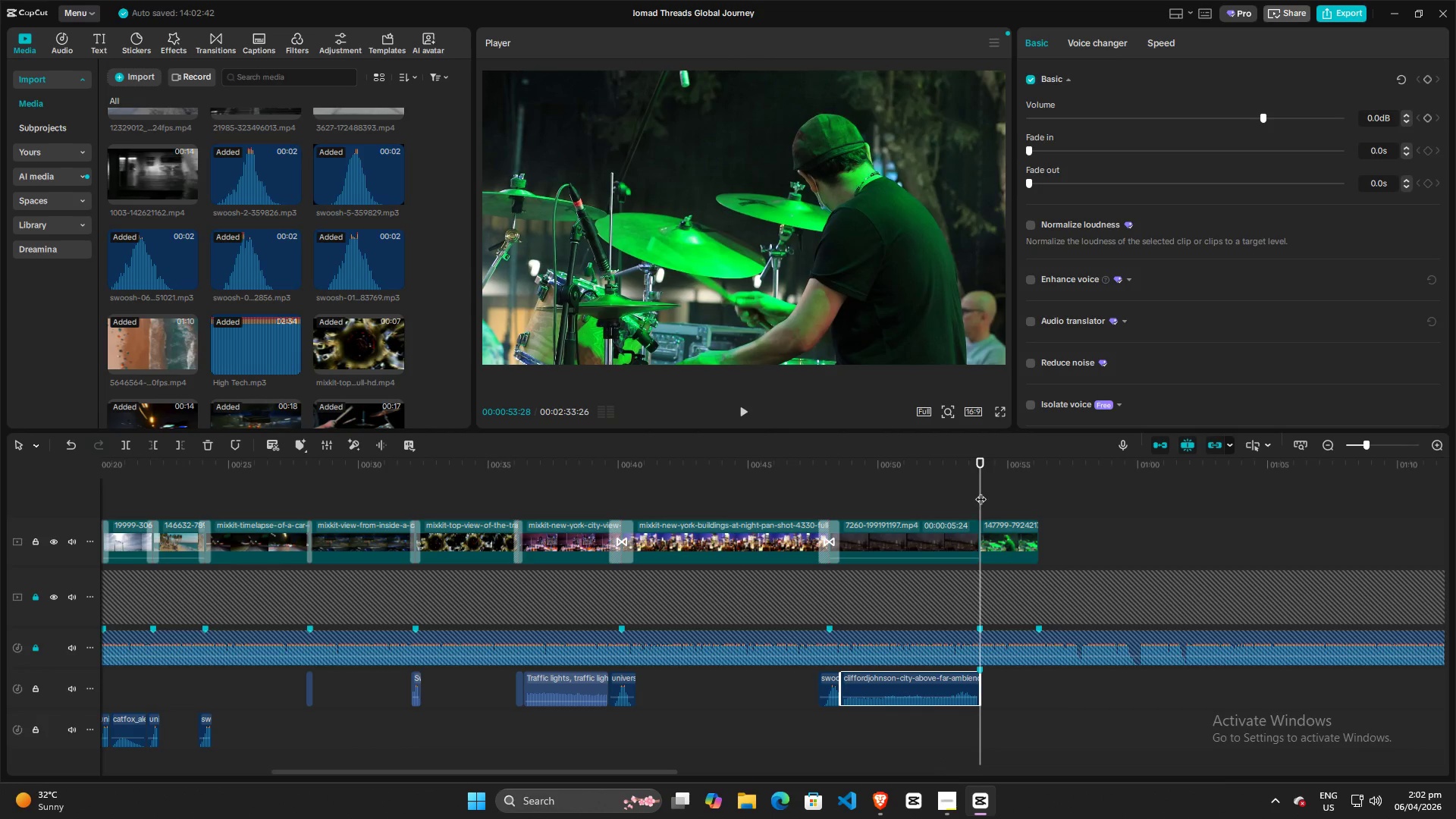 
left_click_drag(start_coordinate=[981, 490], to_coordinate=[868, 490])
 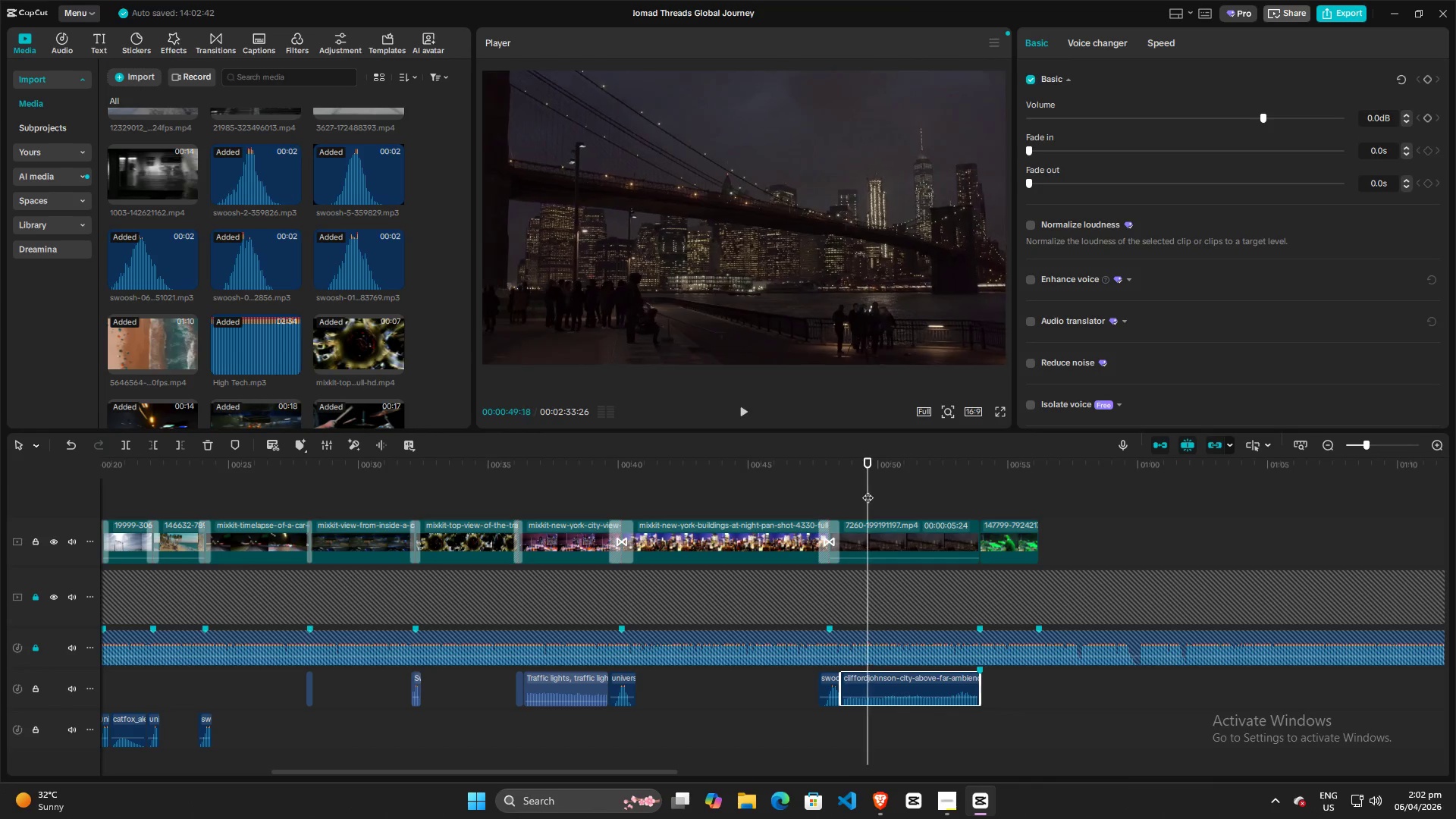 
key(Space)
 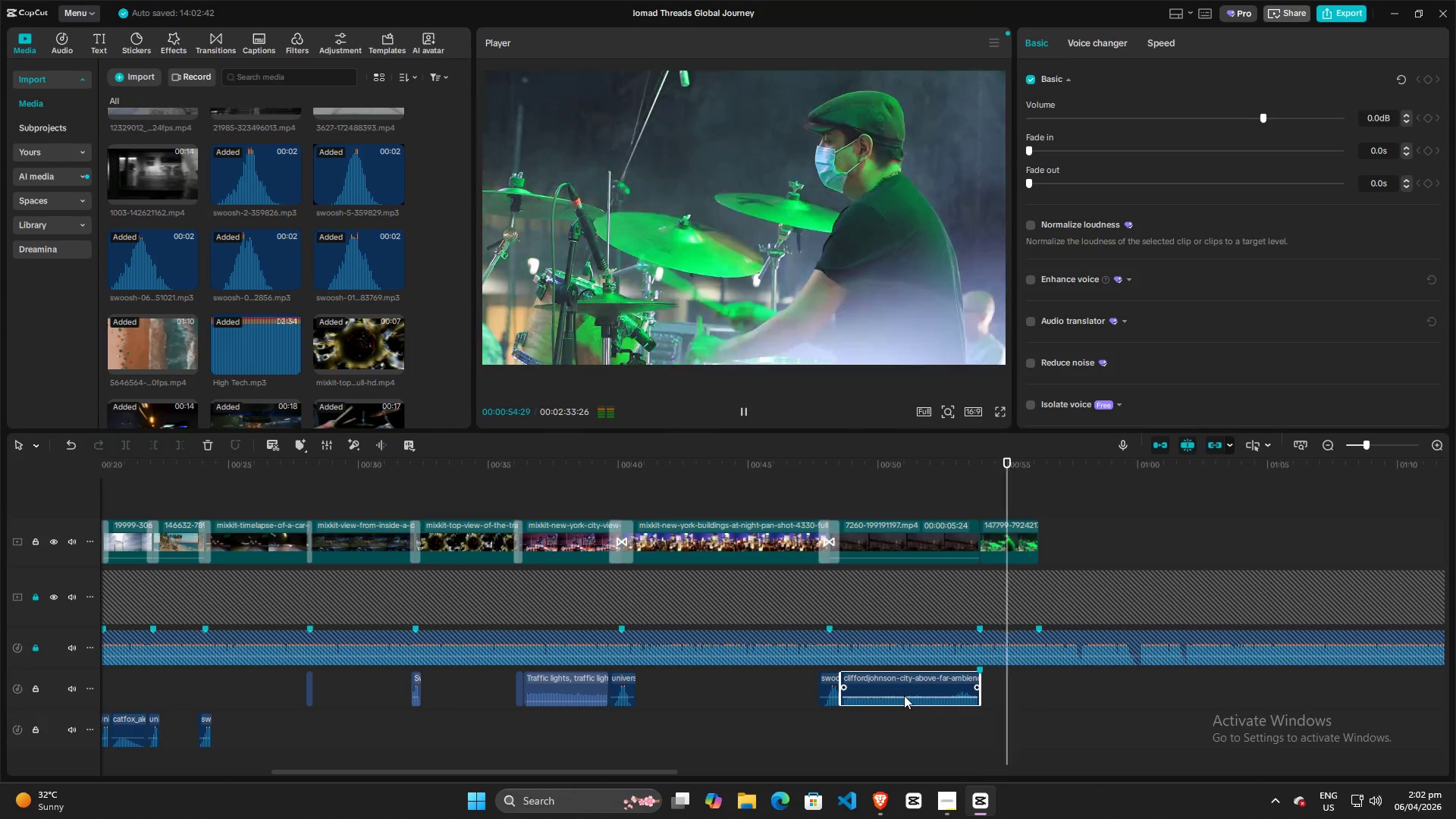 
wait(7.19)
 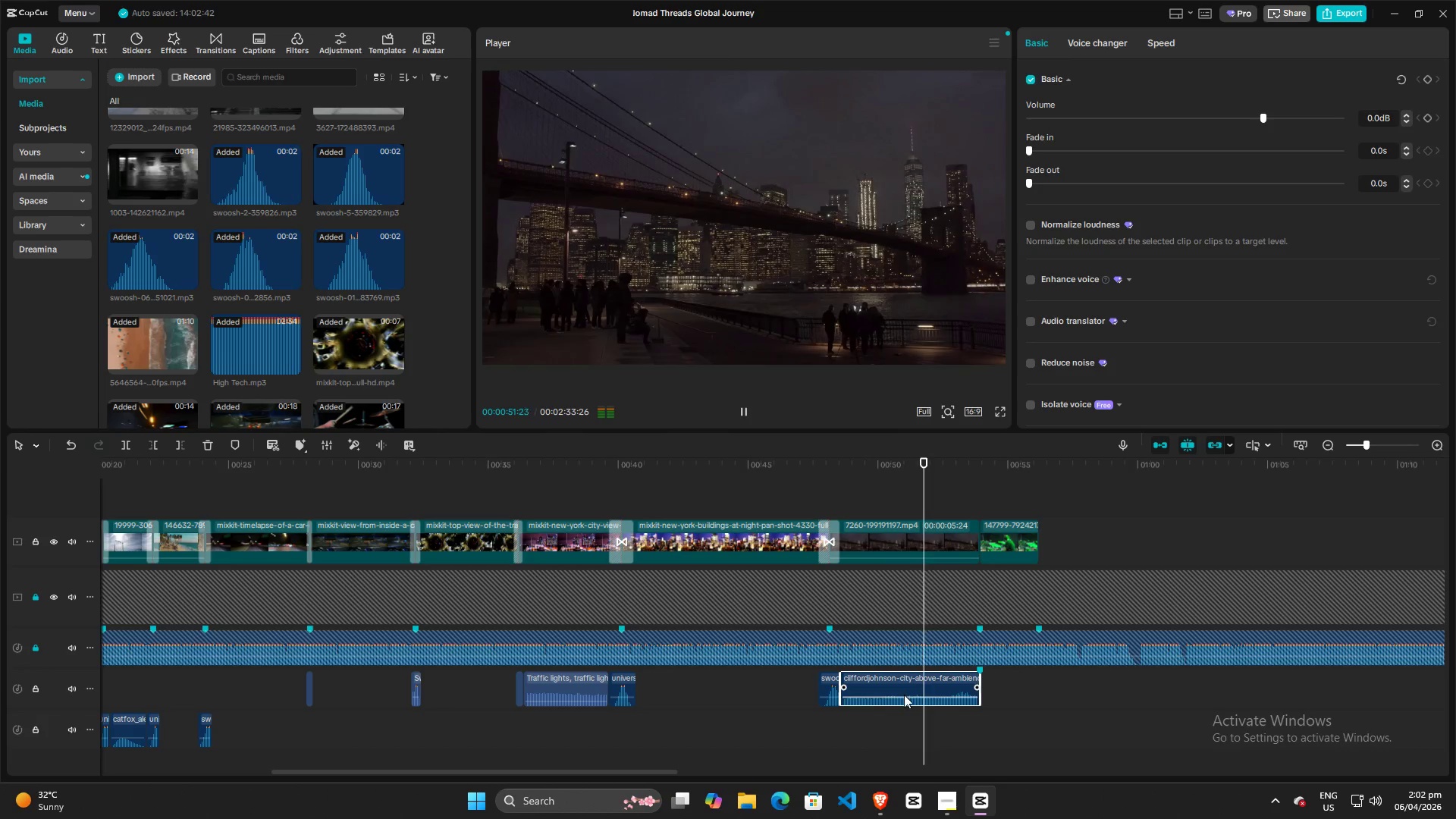 
key(Space)
 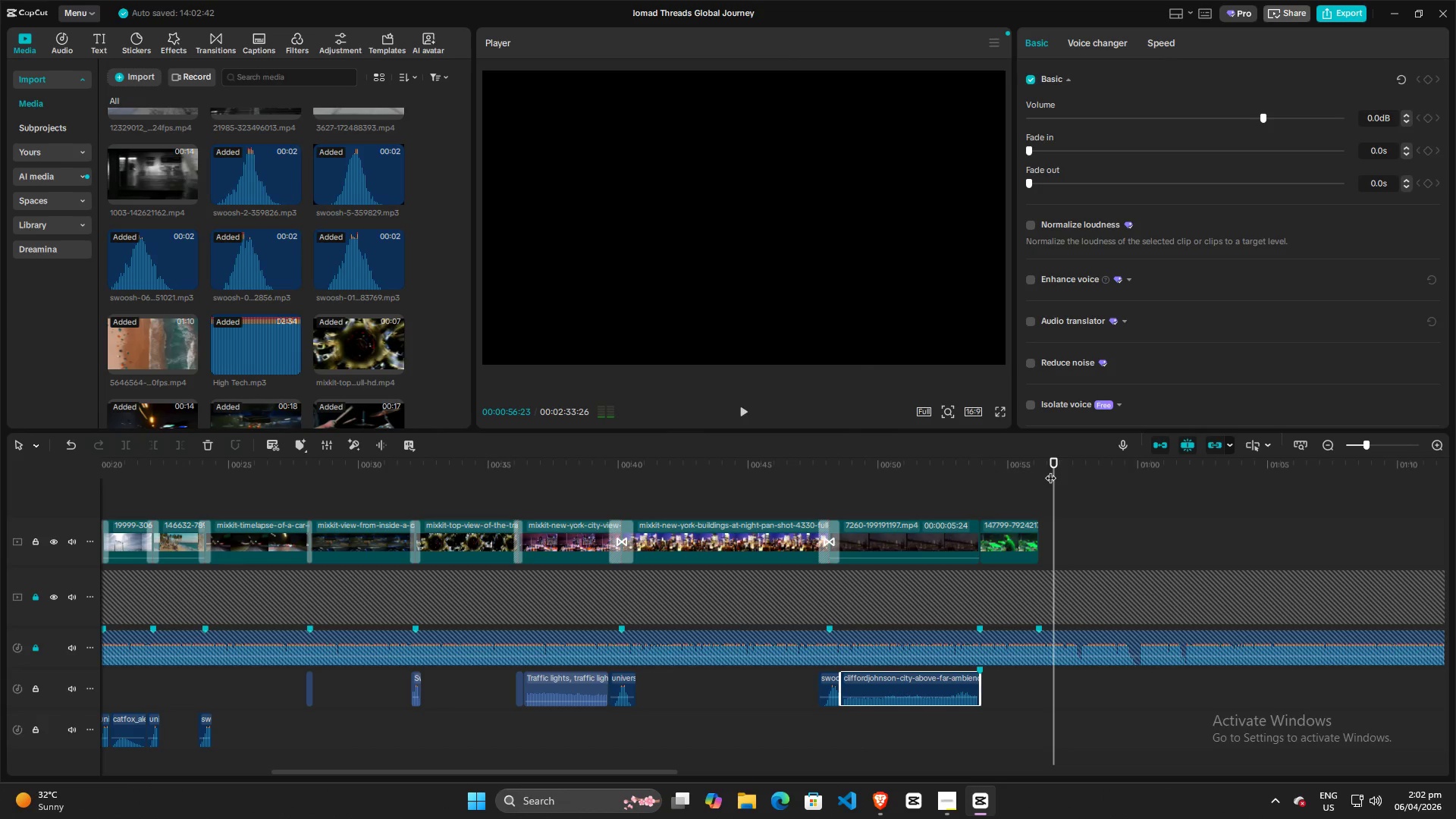 
left_click_drag(start_coordinate=[1050, 470], to_coordinate=[967, 471])
 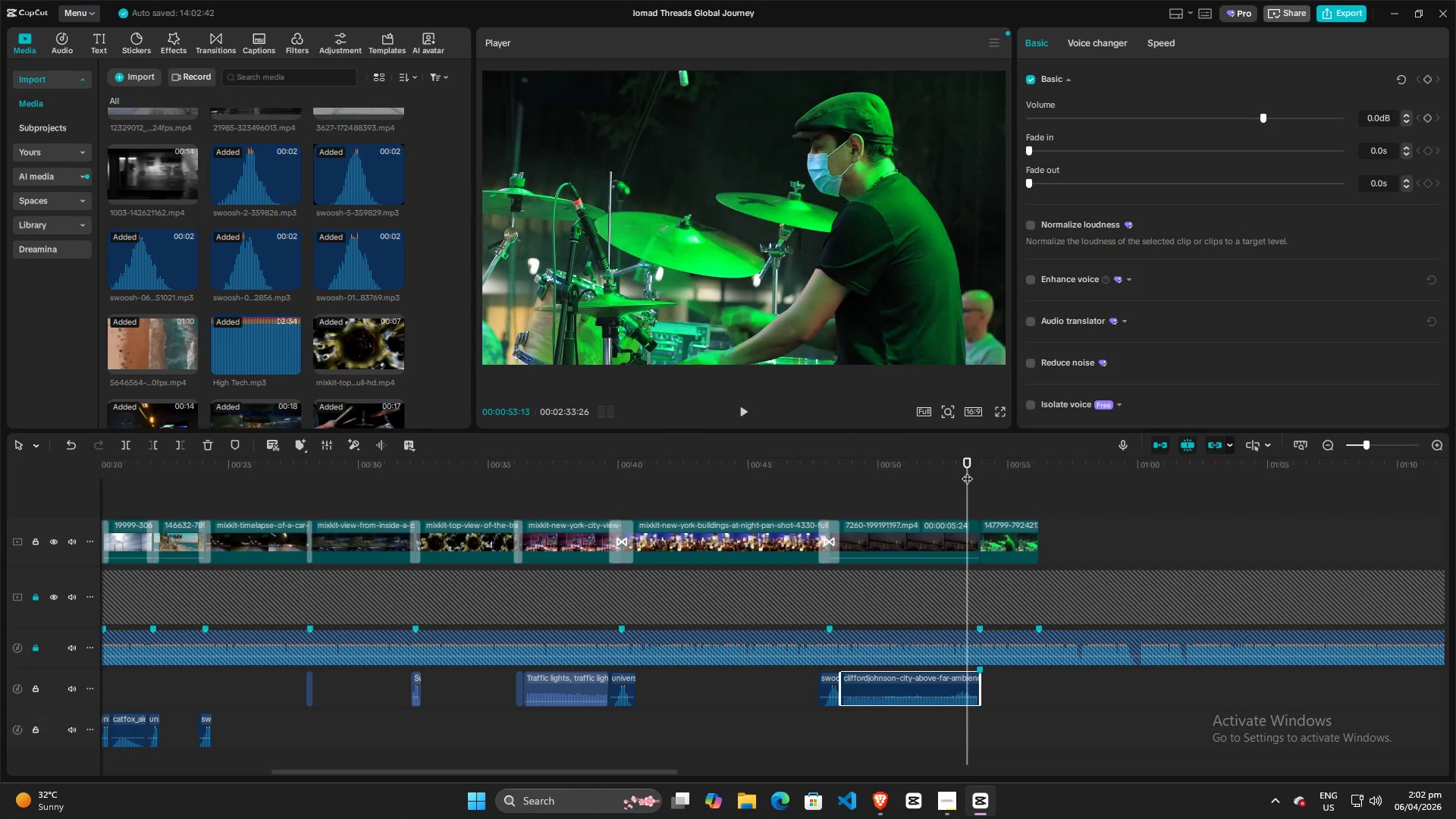 
key(Space)
 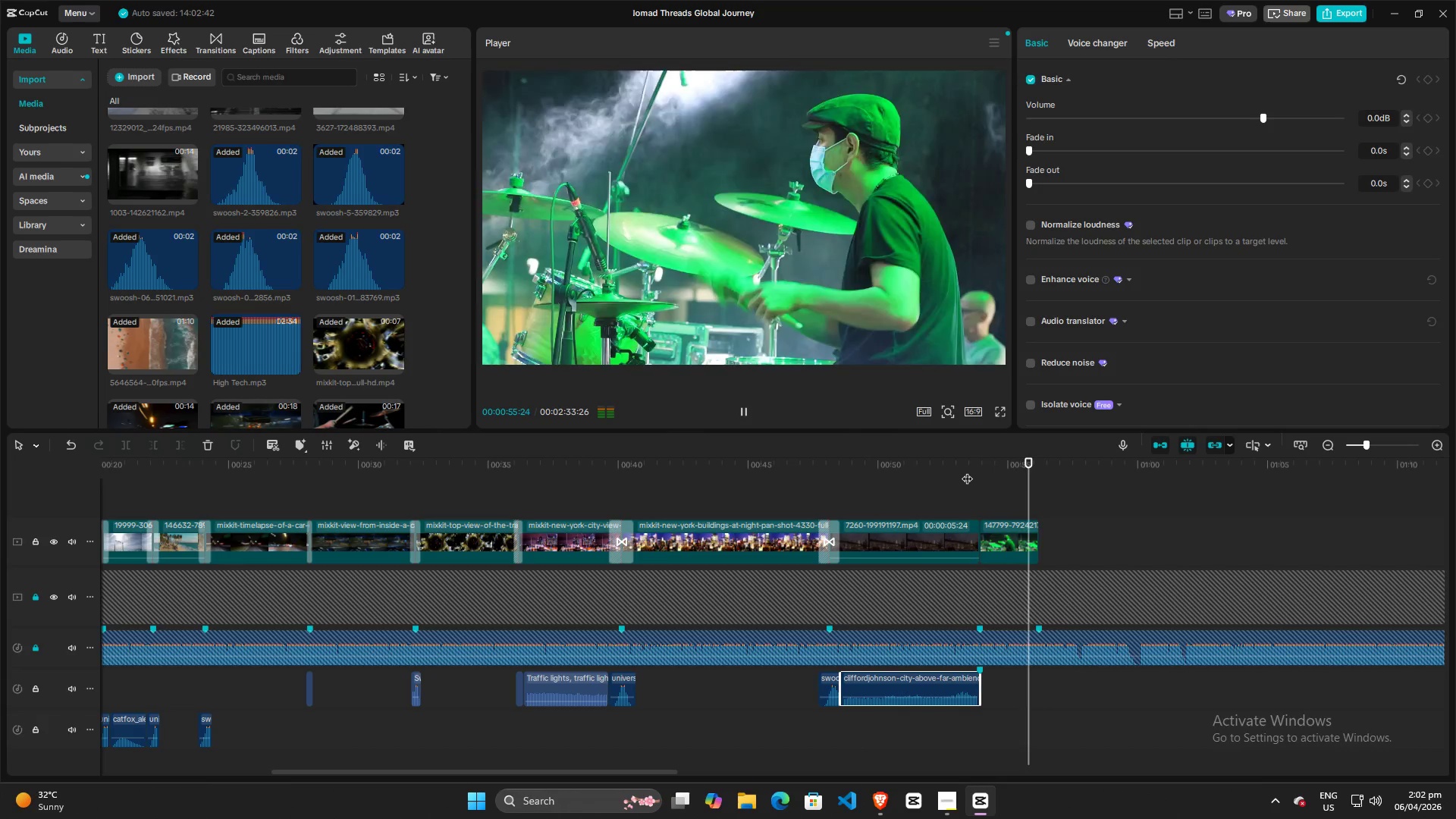 
key(Space)
 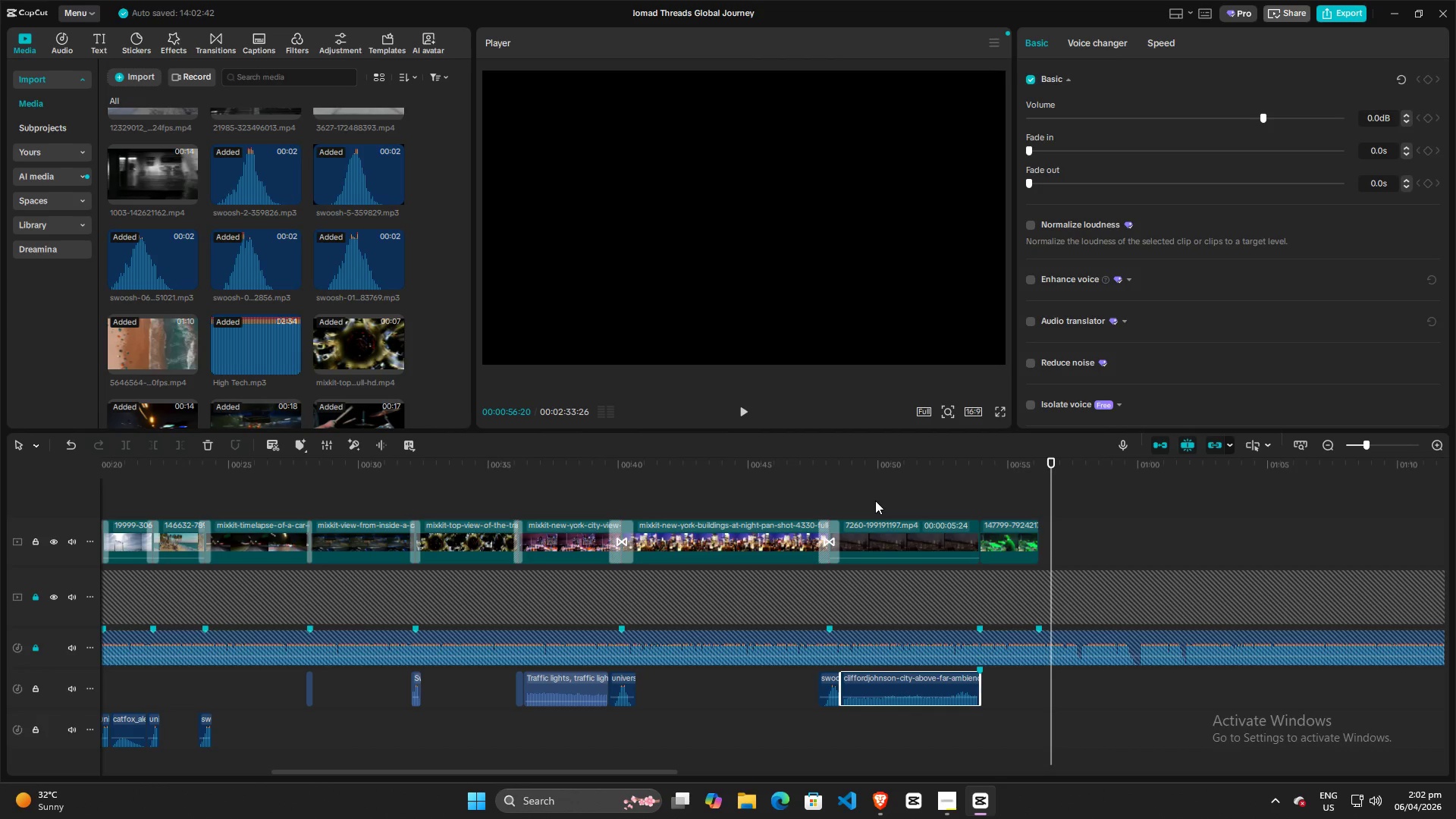 
key(Space)
 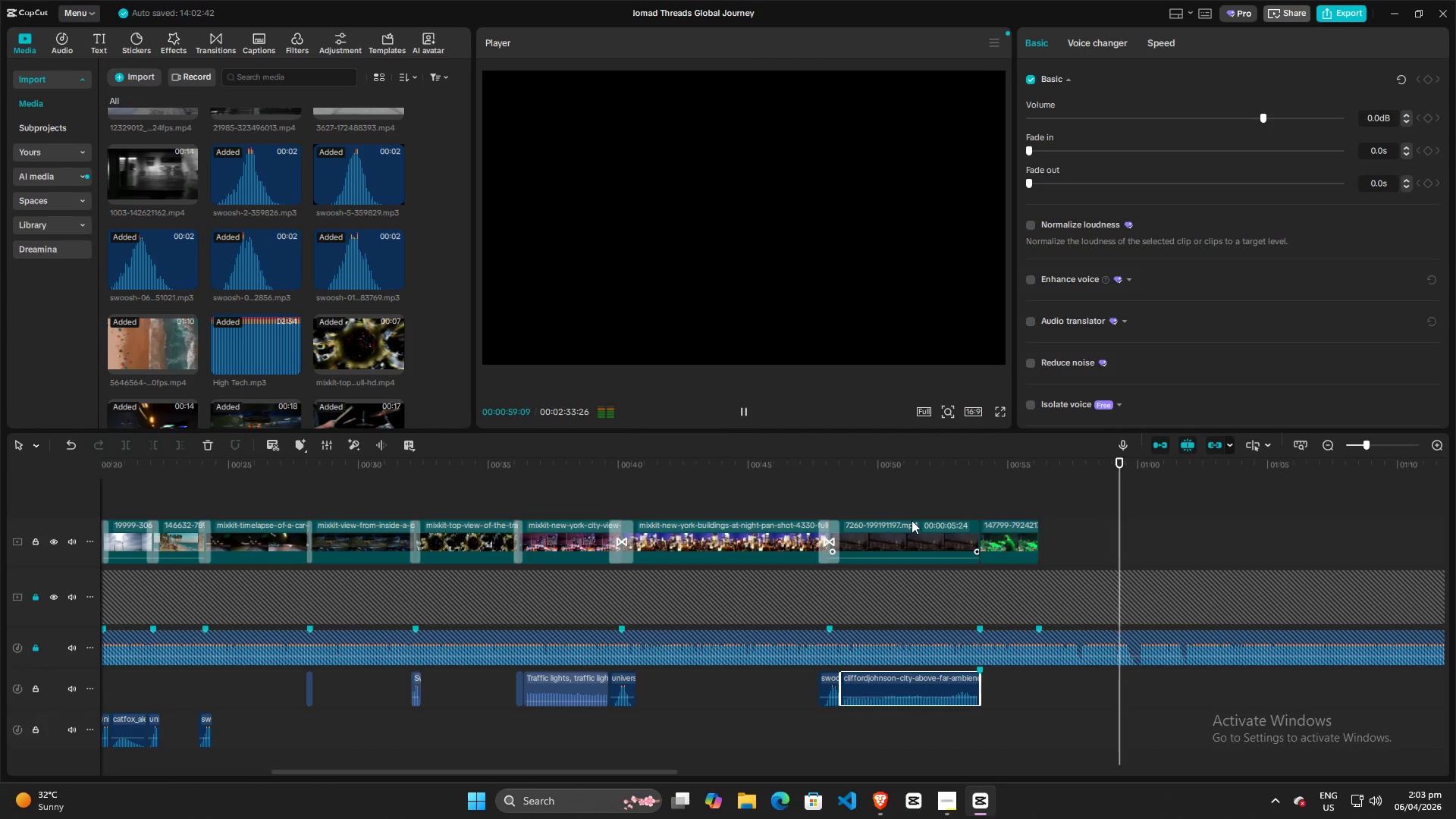 
key(Space)
 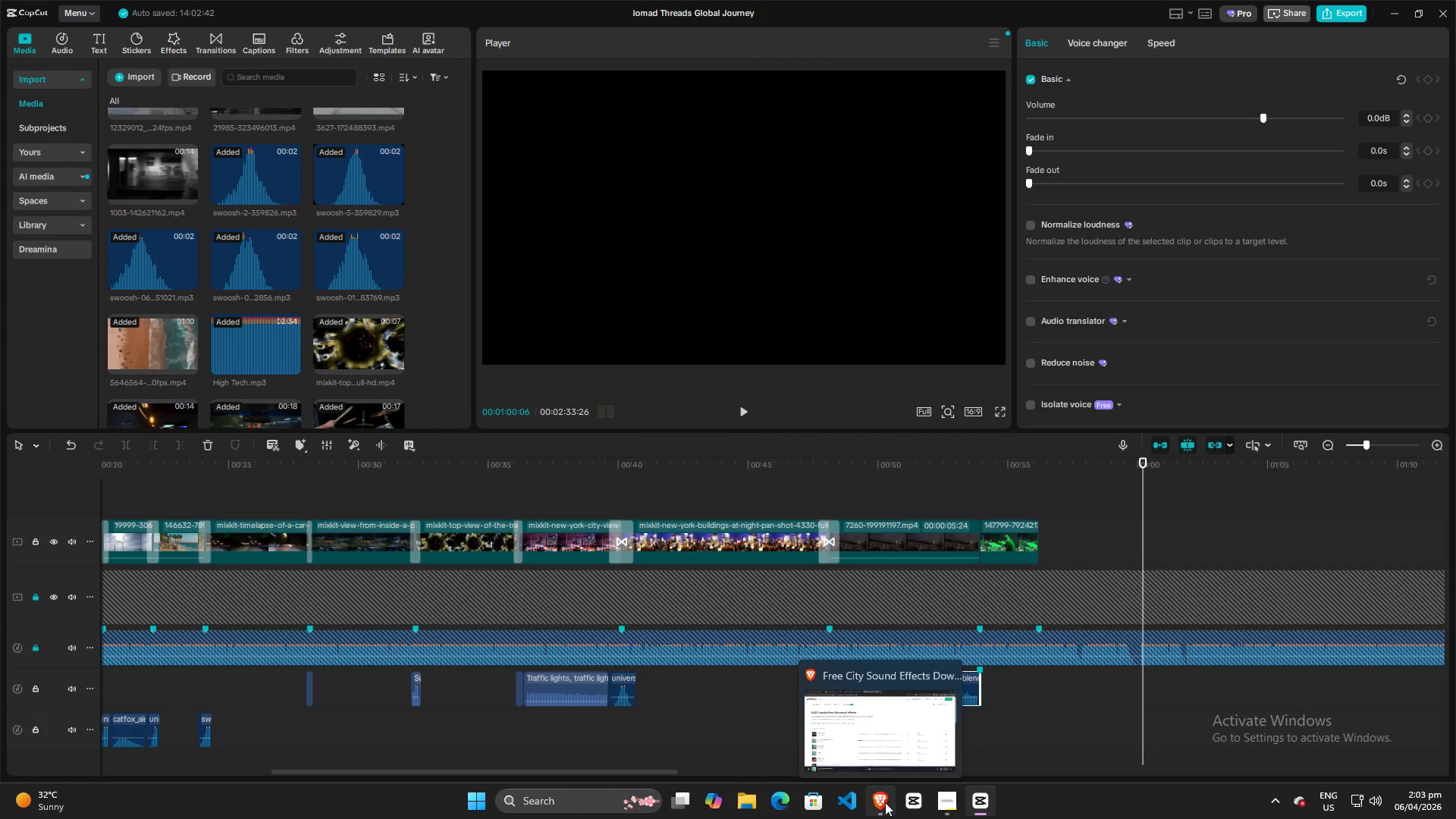 
left_click([885, 802])
 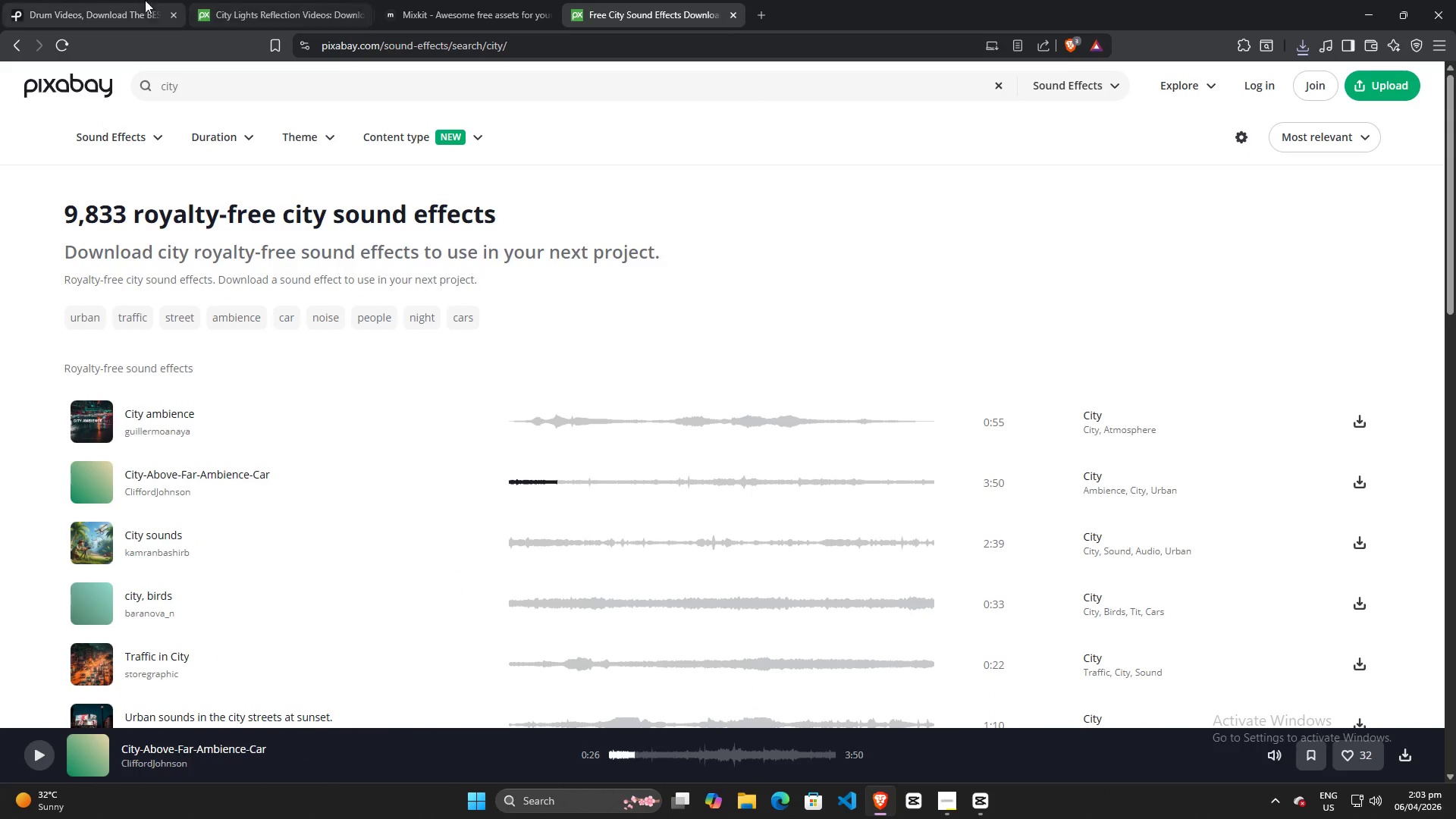 
left_click([133, 6])
 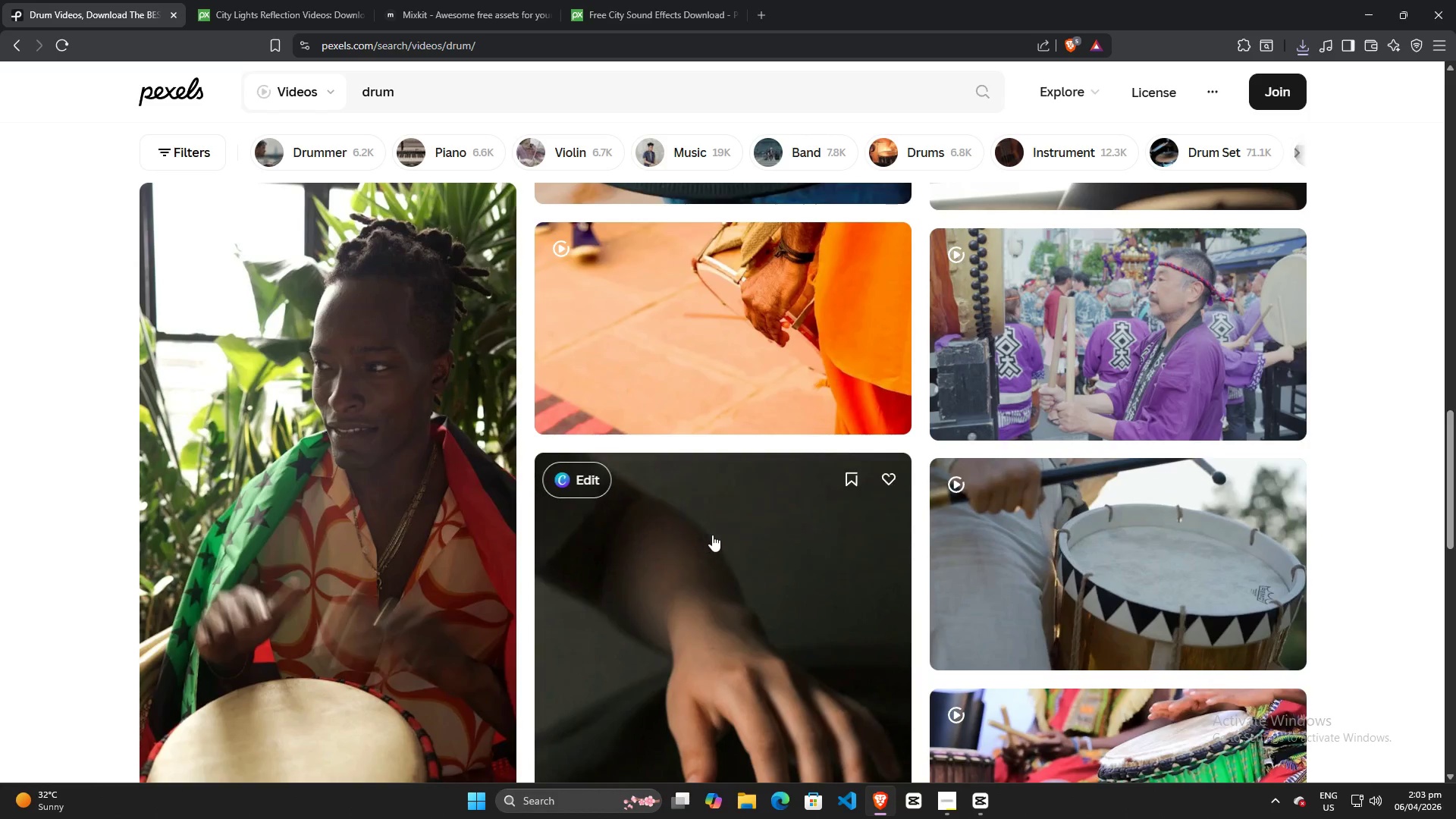 
scroll: coordinate [722, 502], scroll_direction: down, amount: 9.0
 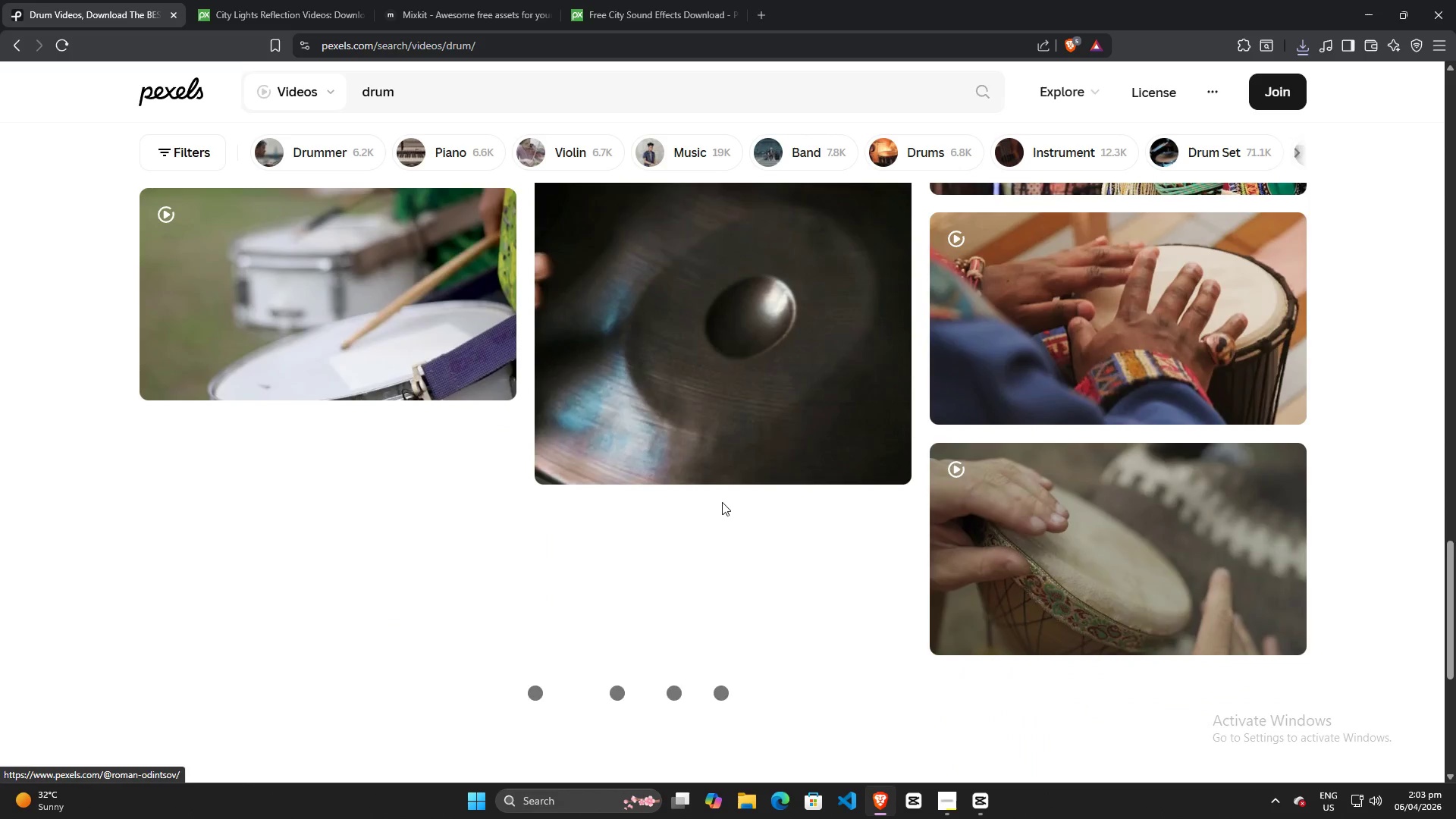 
scroll: coordinate [641, 454], scroll_direction: up, amount: 4.0
 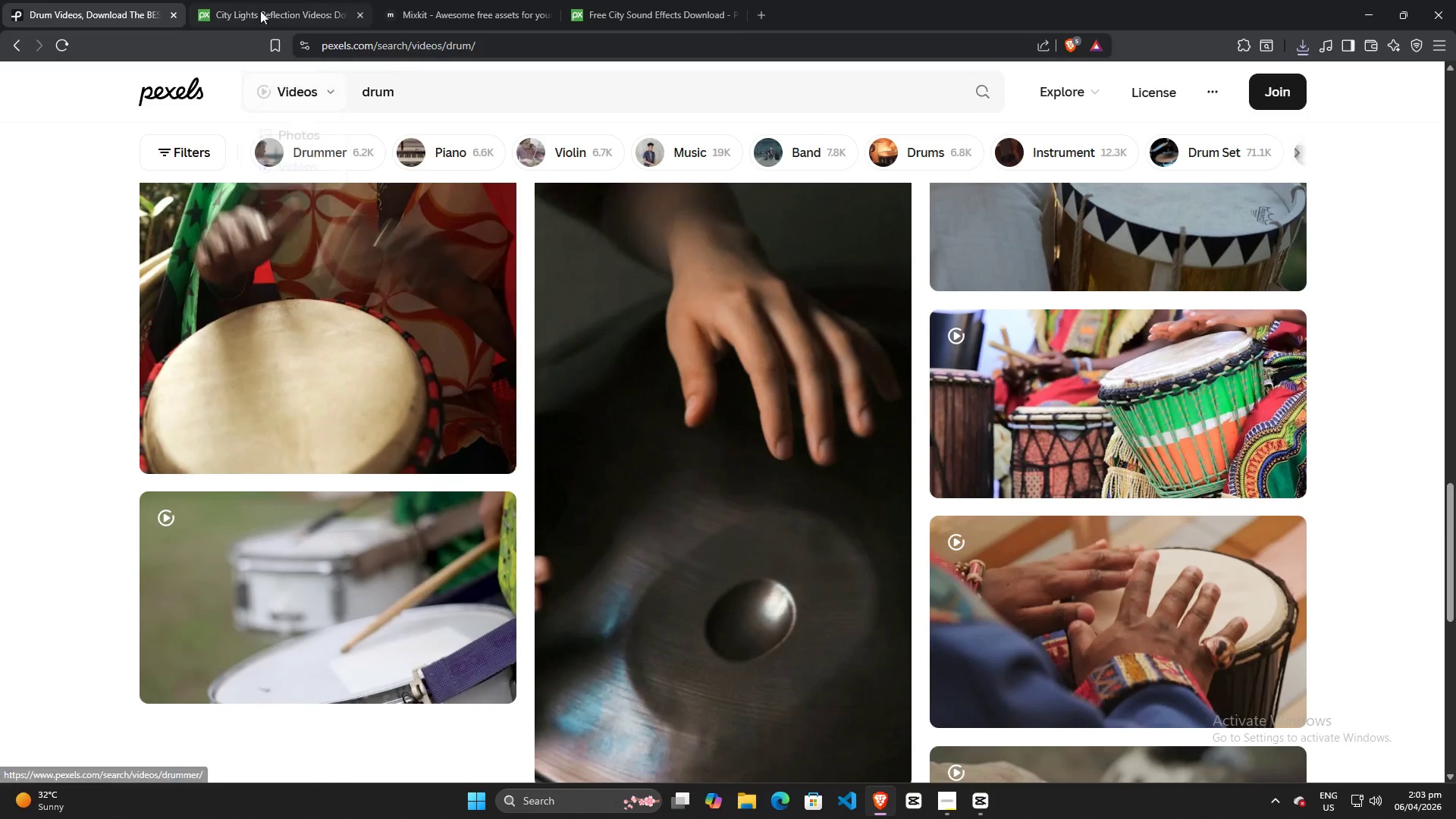 
left_click([259, 7])
 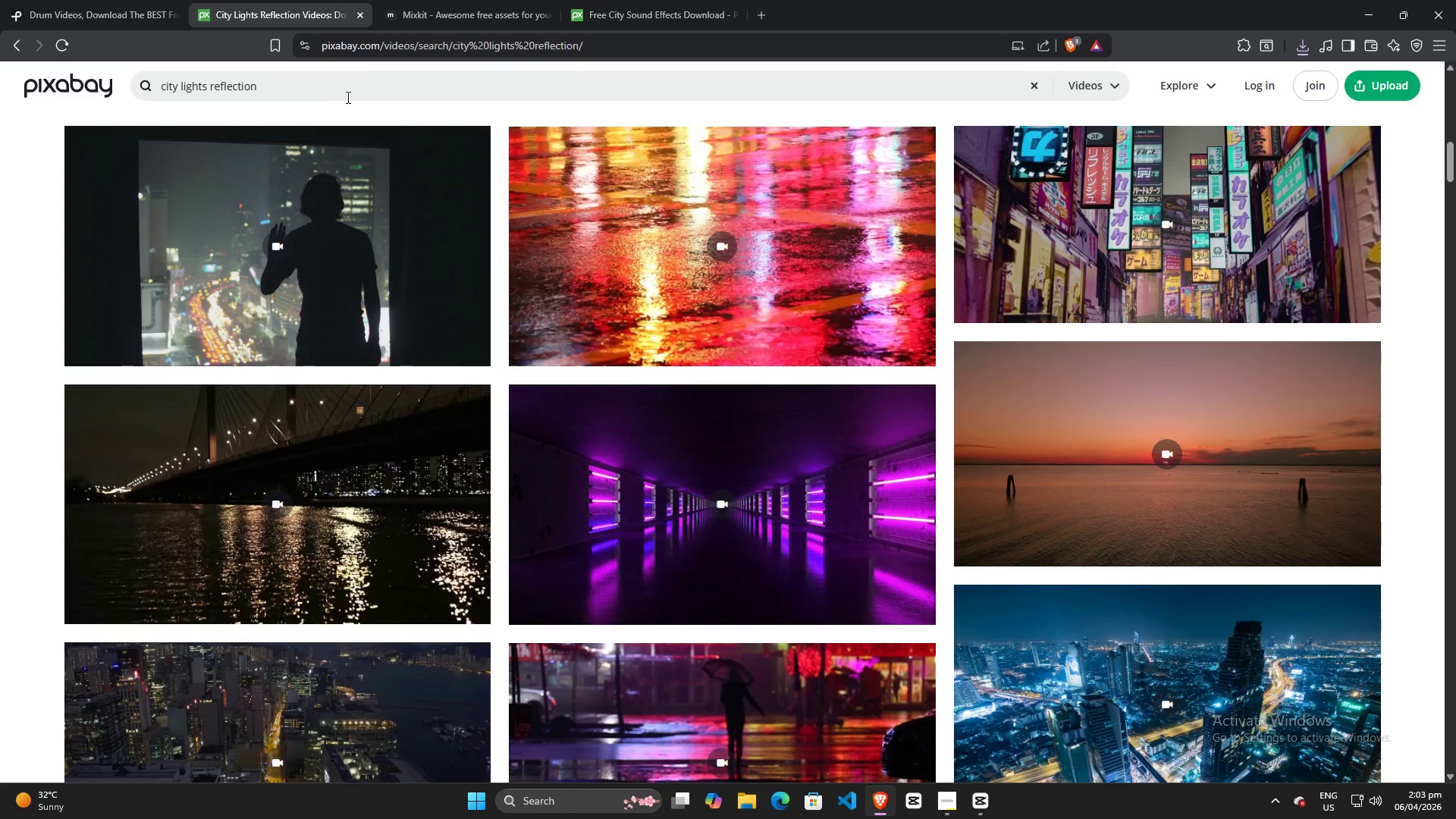 
left_click_drag(start_coordinate=[337, 93], to_coordinate=[75, 74])
 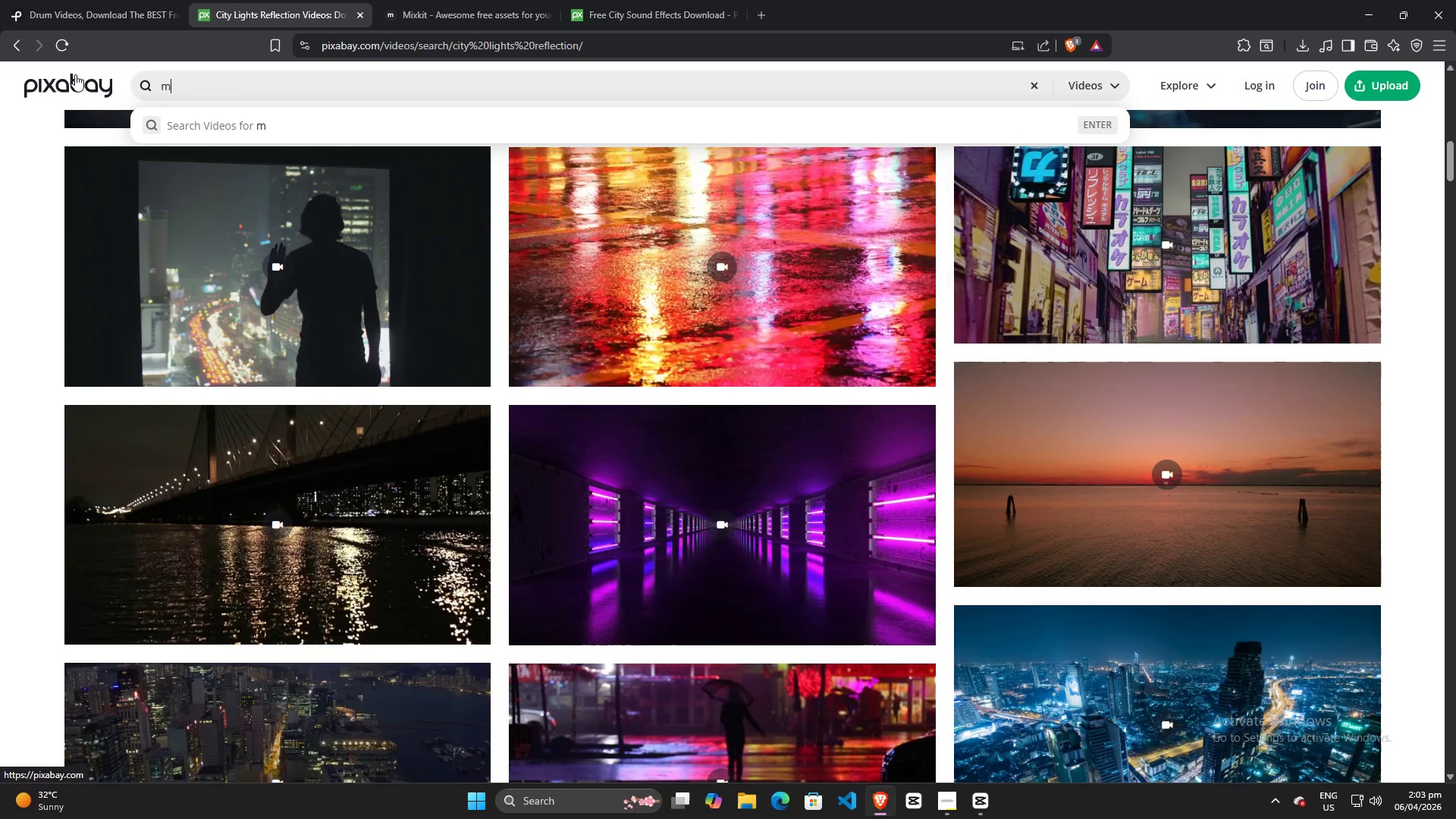 
type(mountain)
 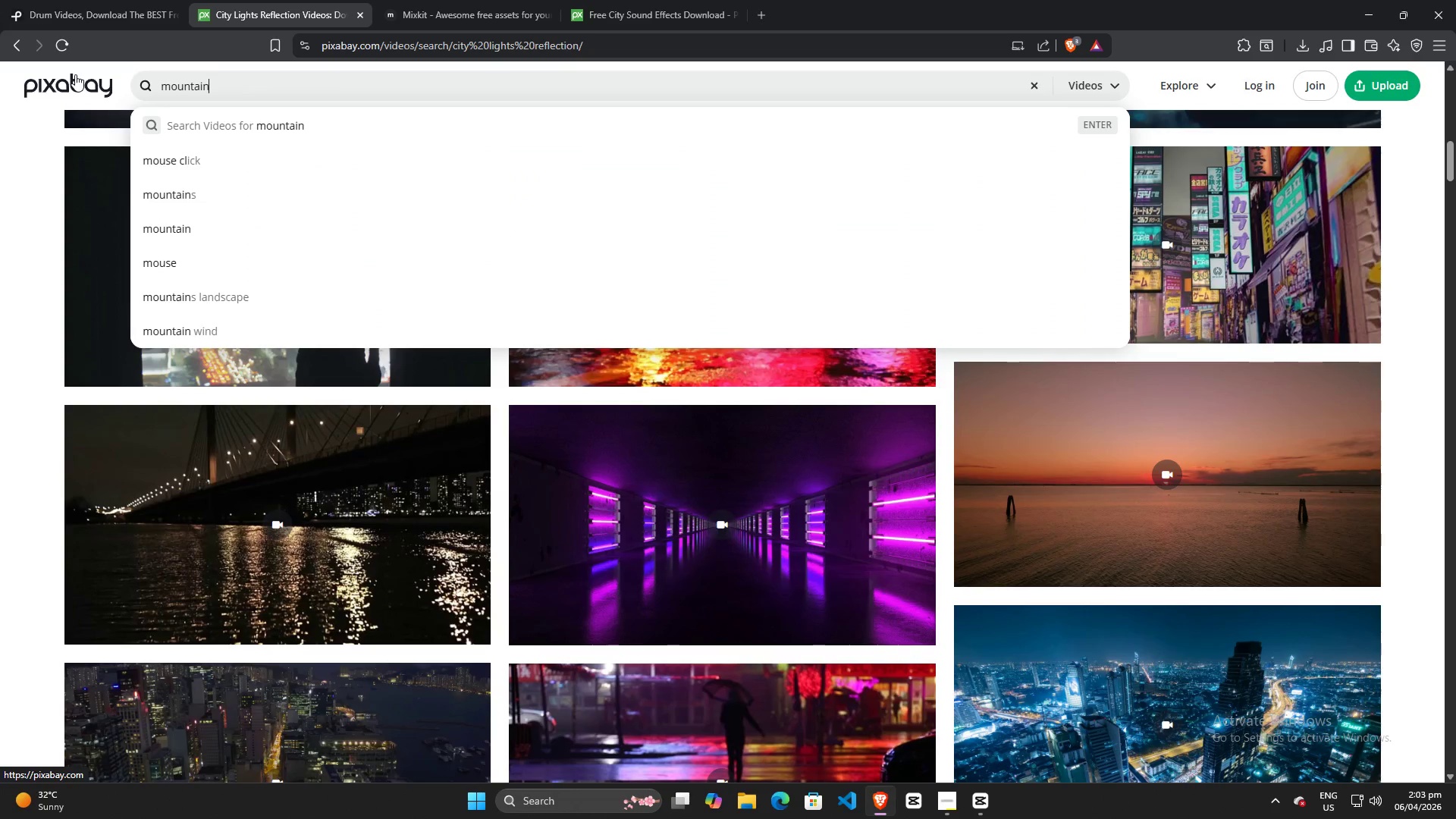 
key(Enter)
 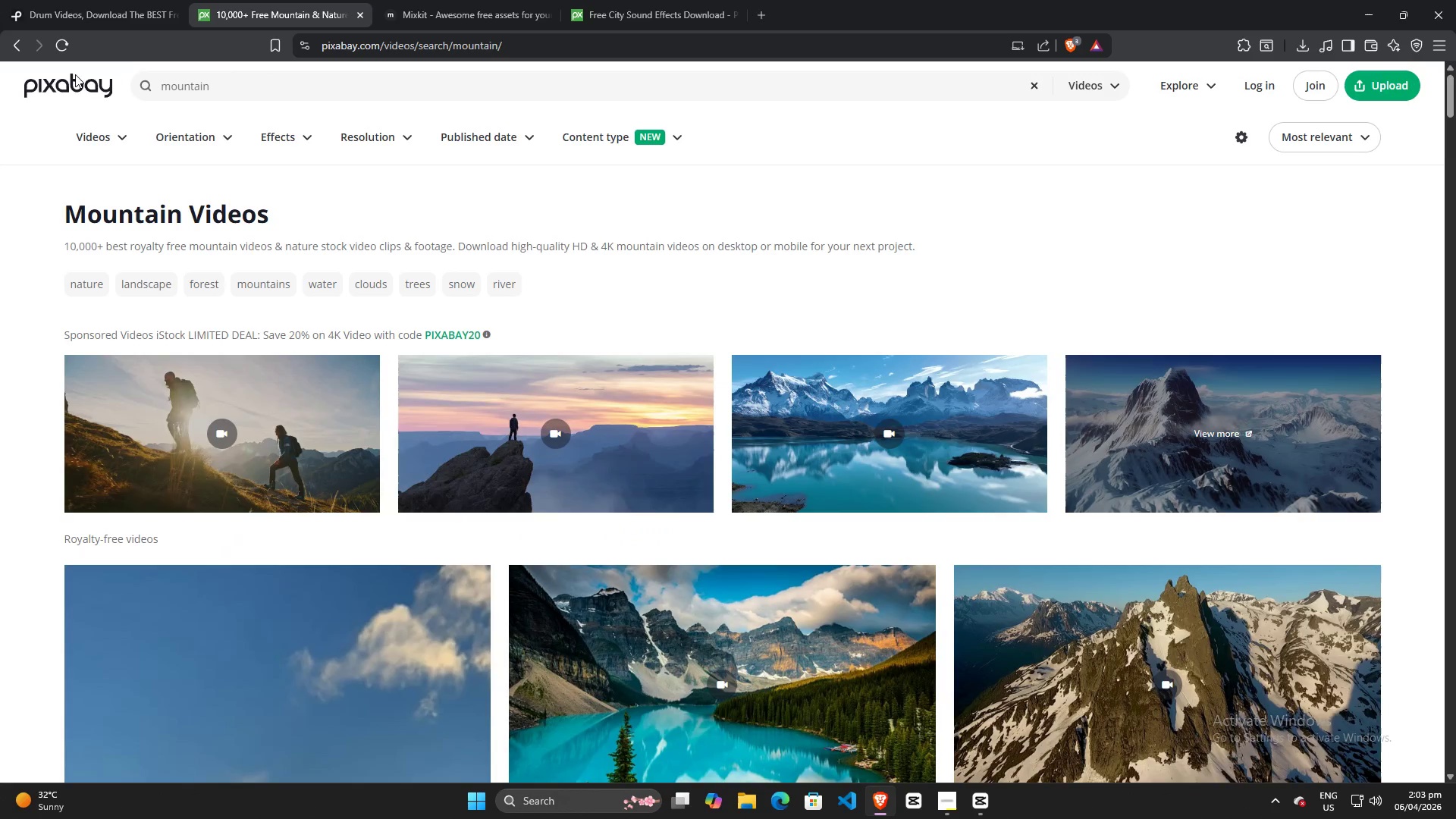 
scroll: coordinate [691, 438], scroll_direction: down, amount: 7.0
 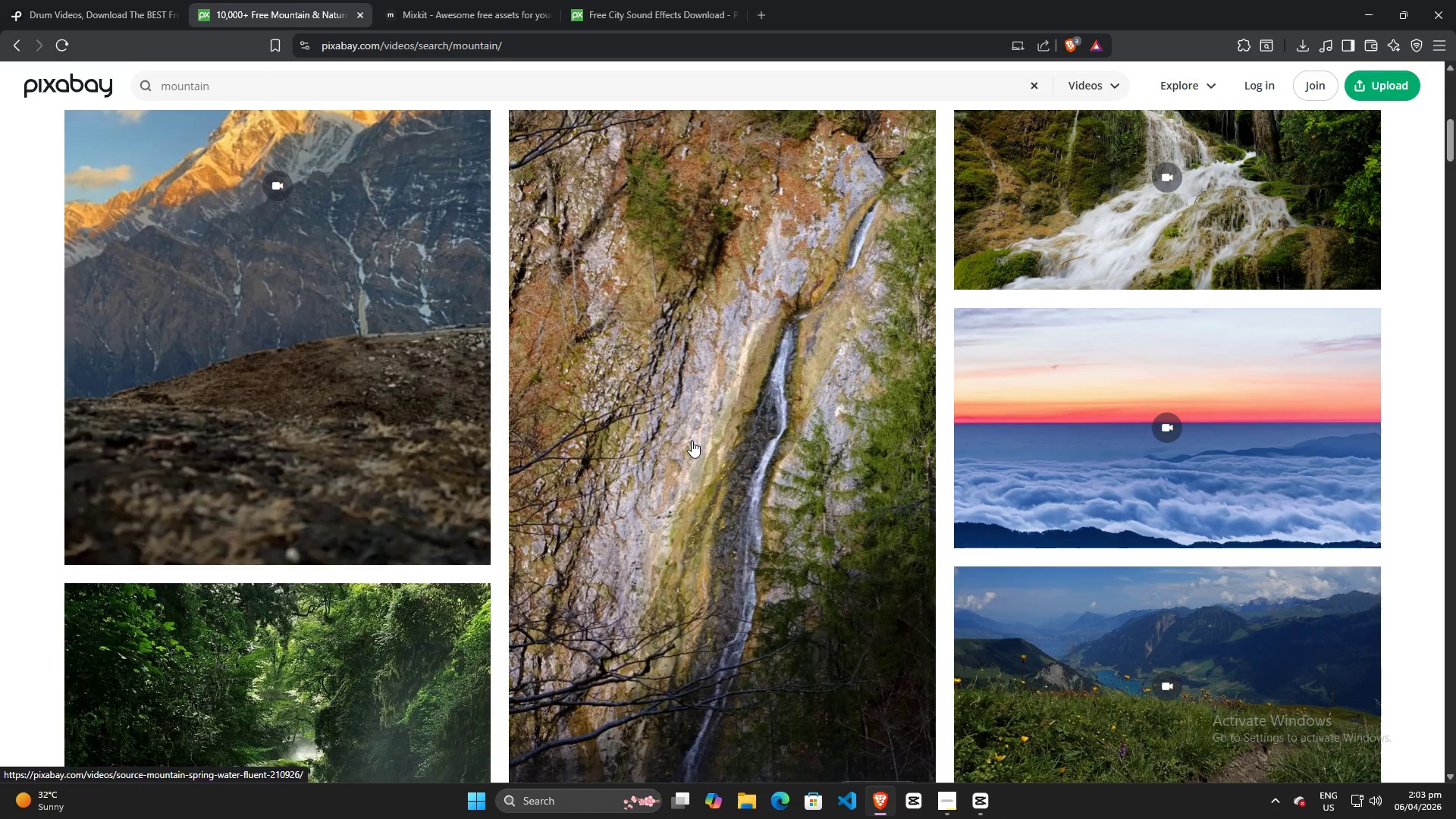 
wait(5.28)
 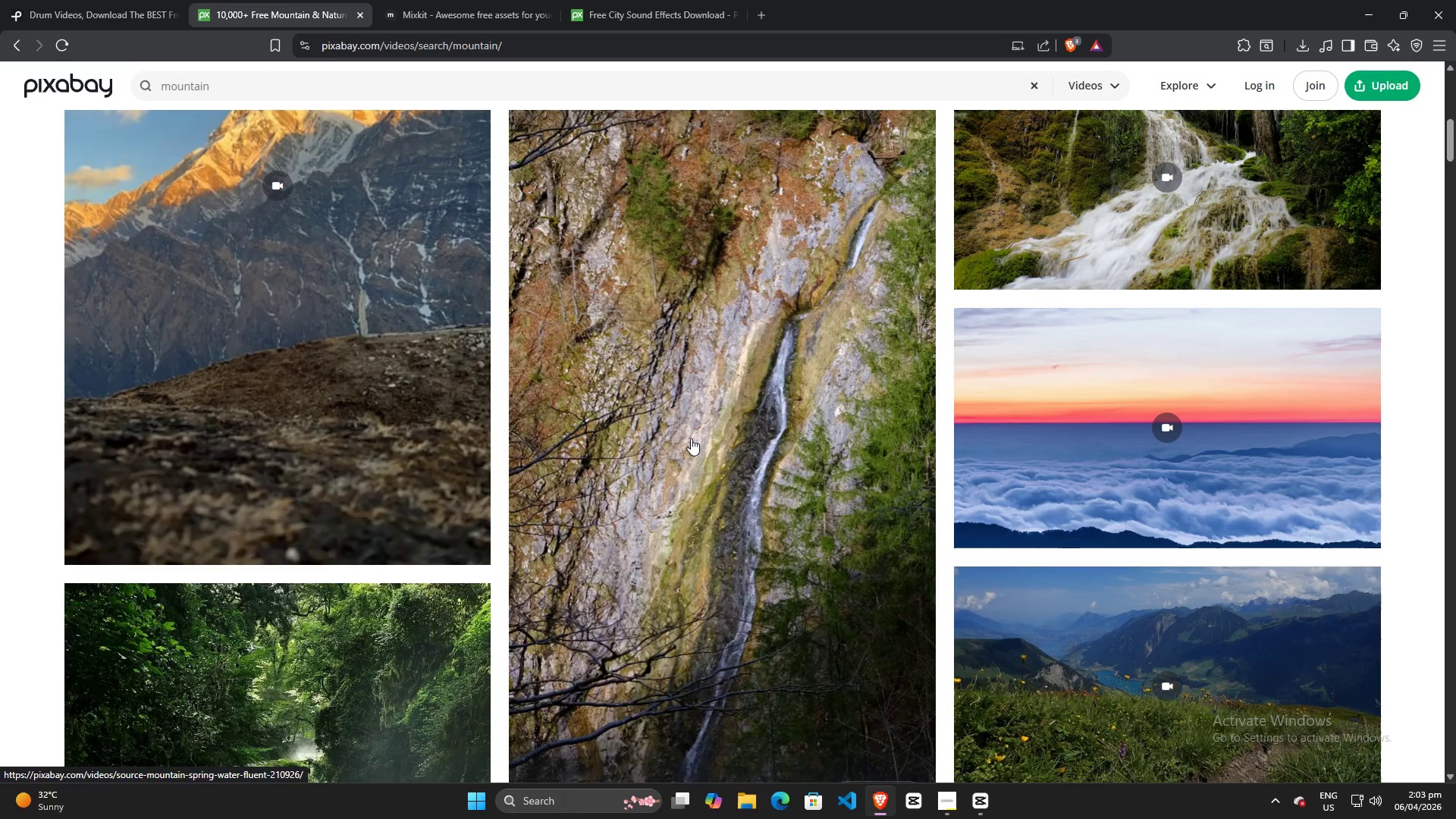 
scroll: coordinate [700, 491], scroll_direction: down, amount: 5.0
 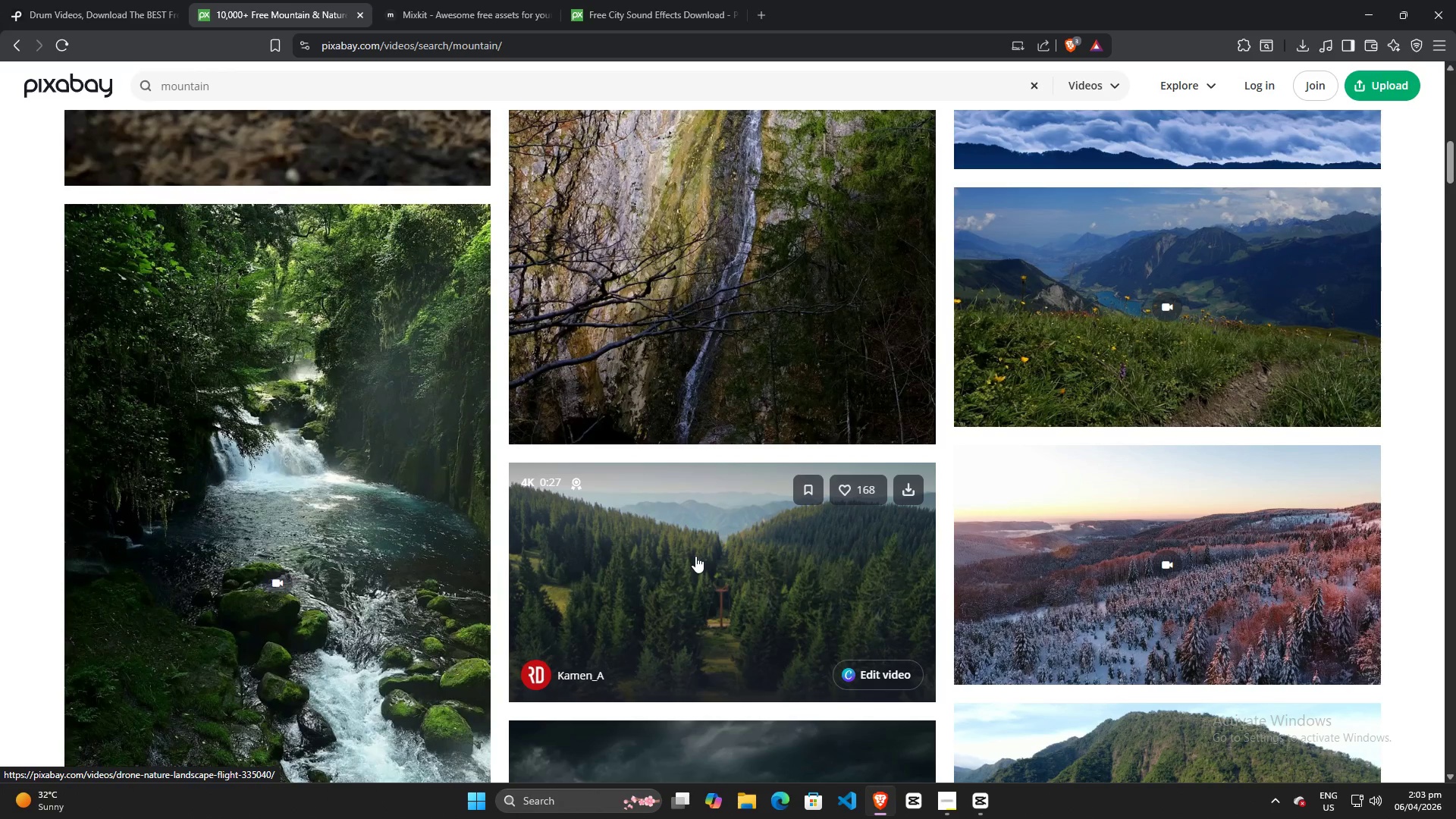 
wait(6.89)
 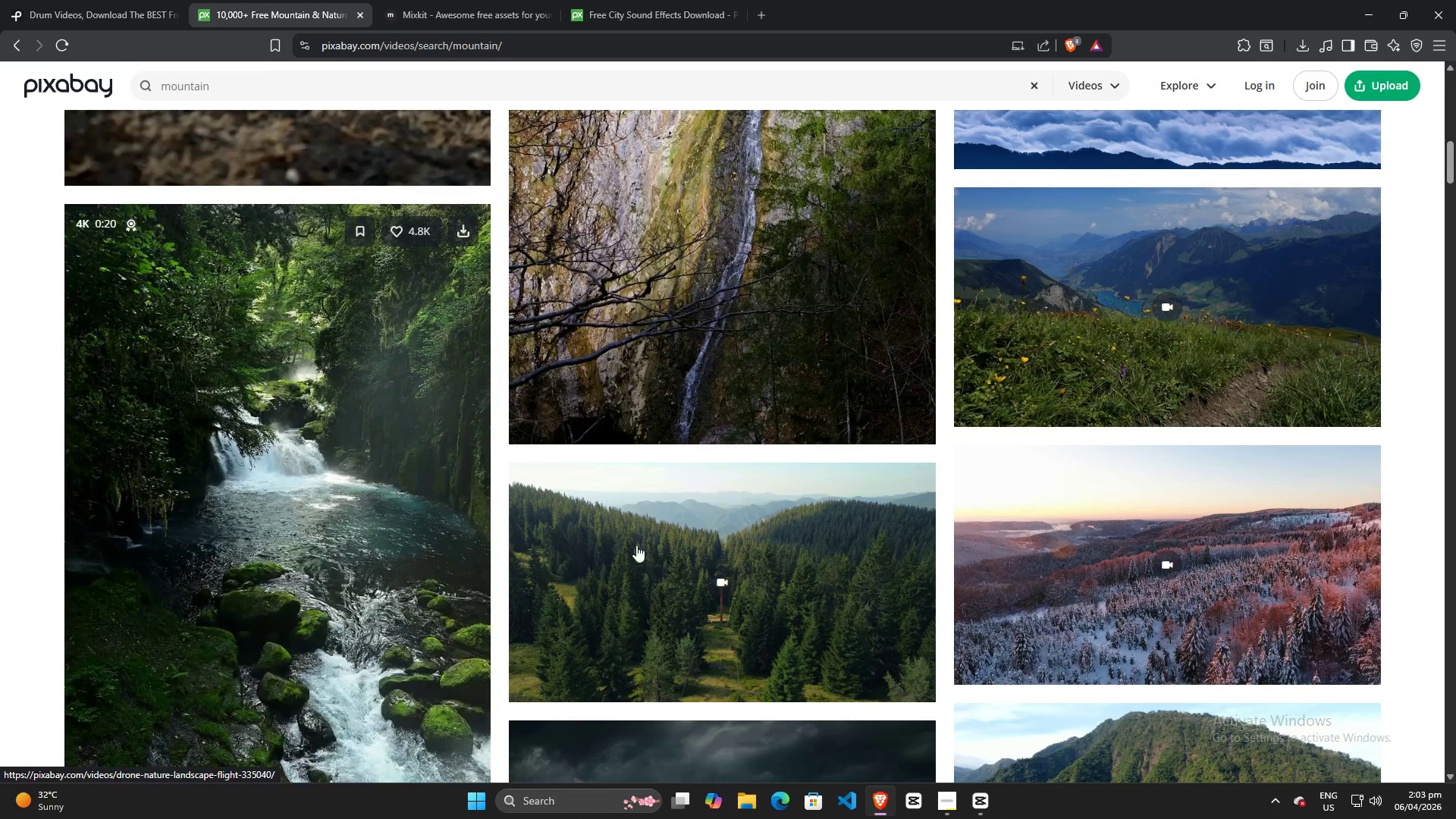 
left_click([695, 556])
 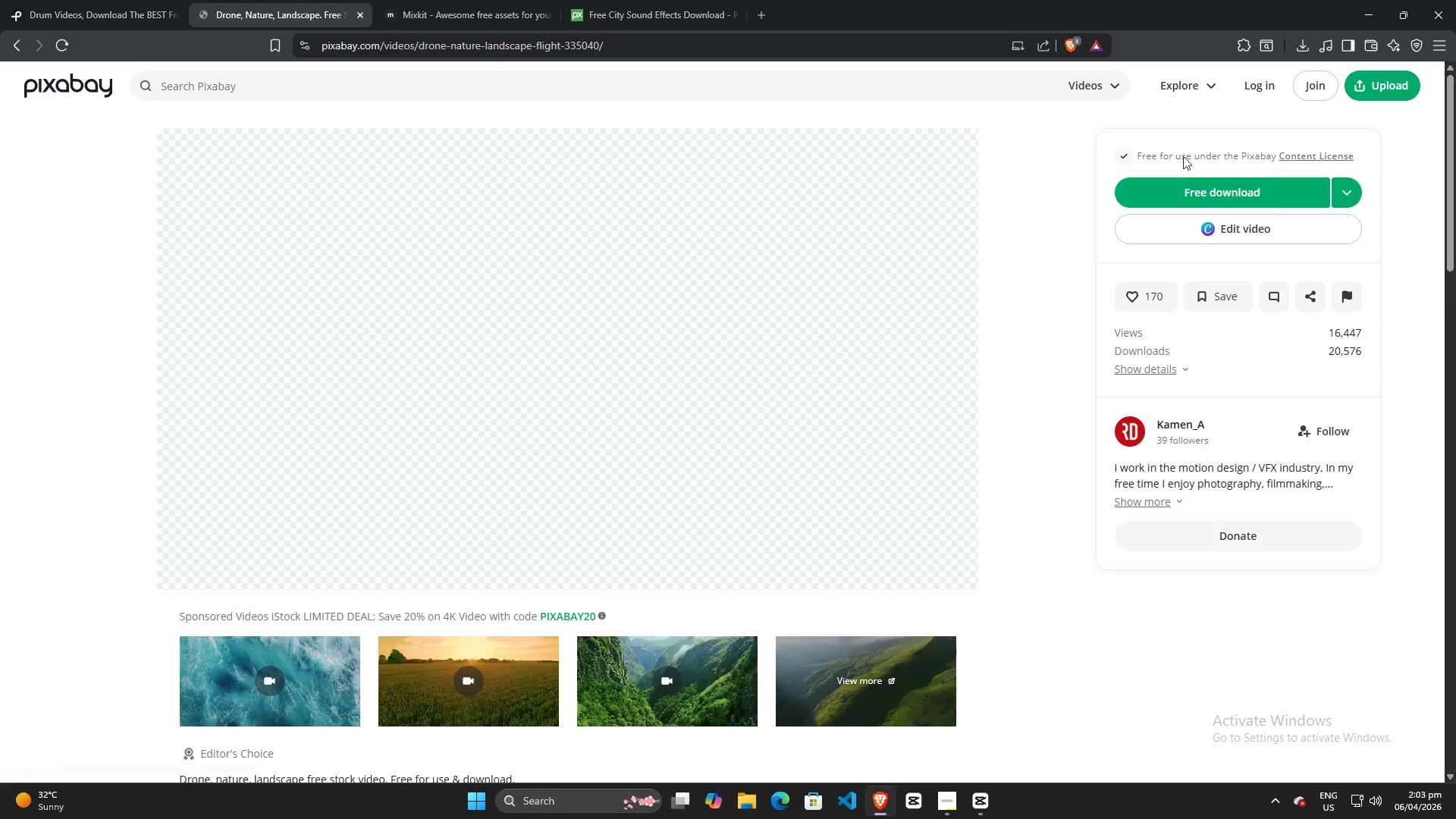 
left_click([1189, 188])
 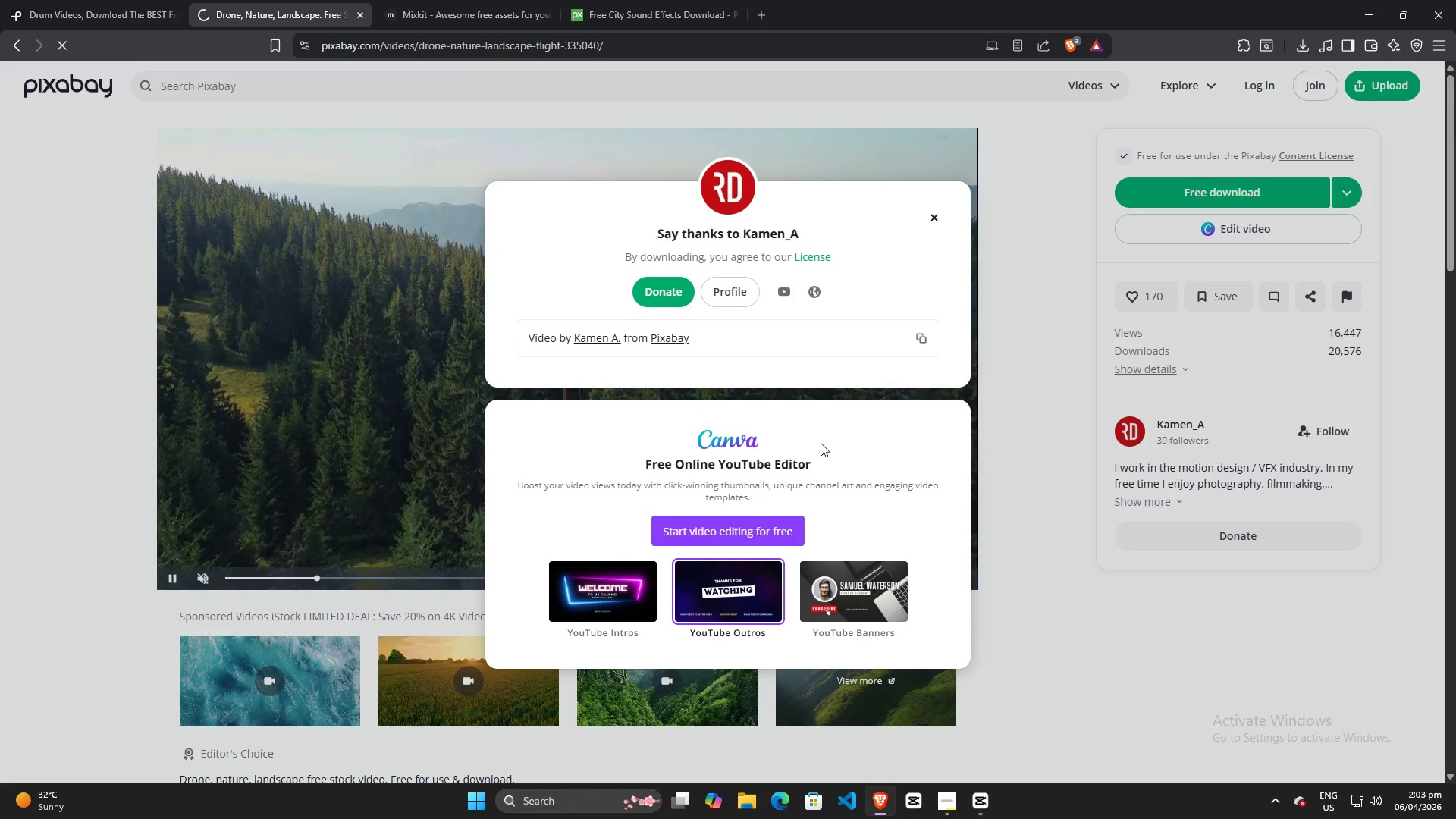 
wait(6.16)
 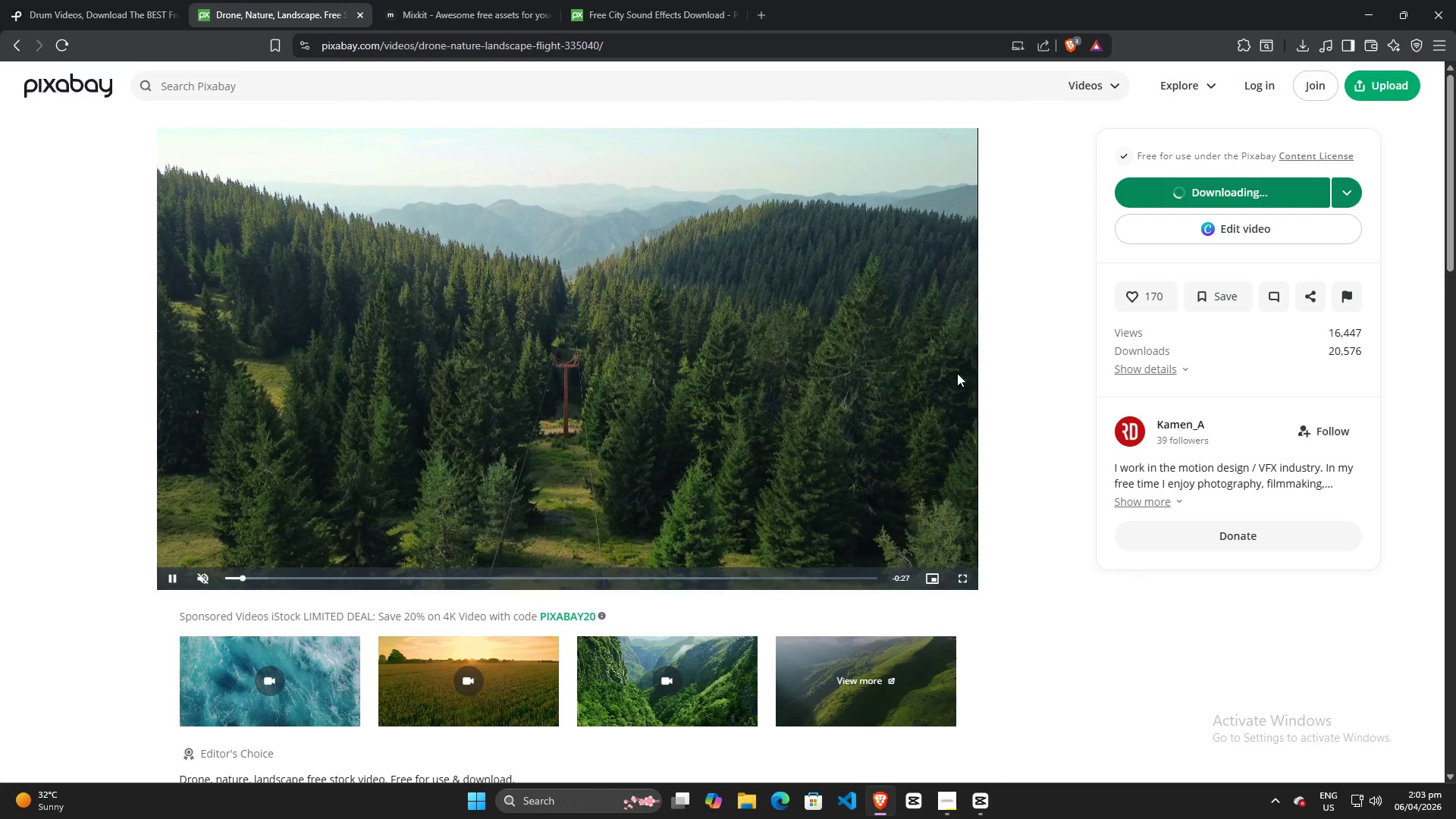 
left_click([598, 381])
 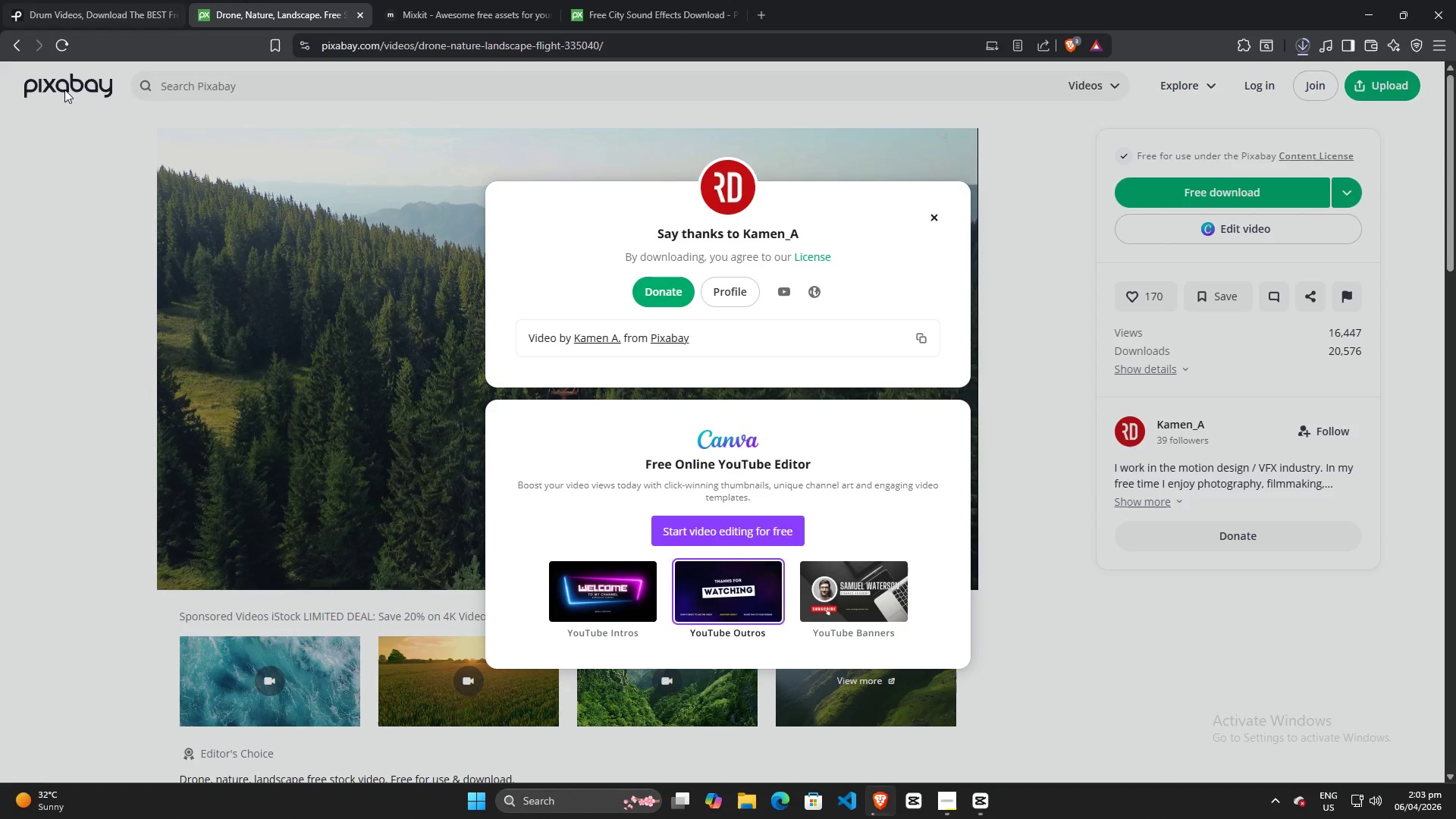 
left_click([16, 48])
 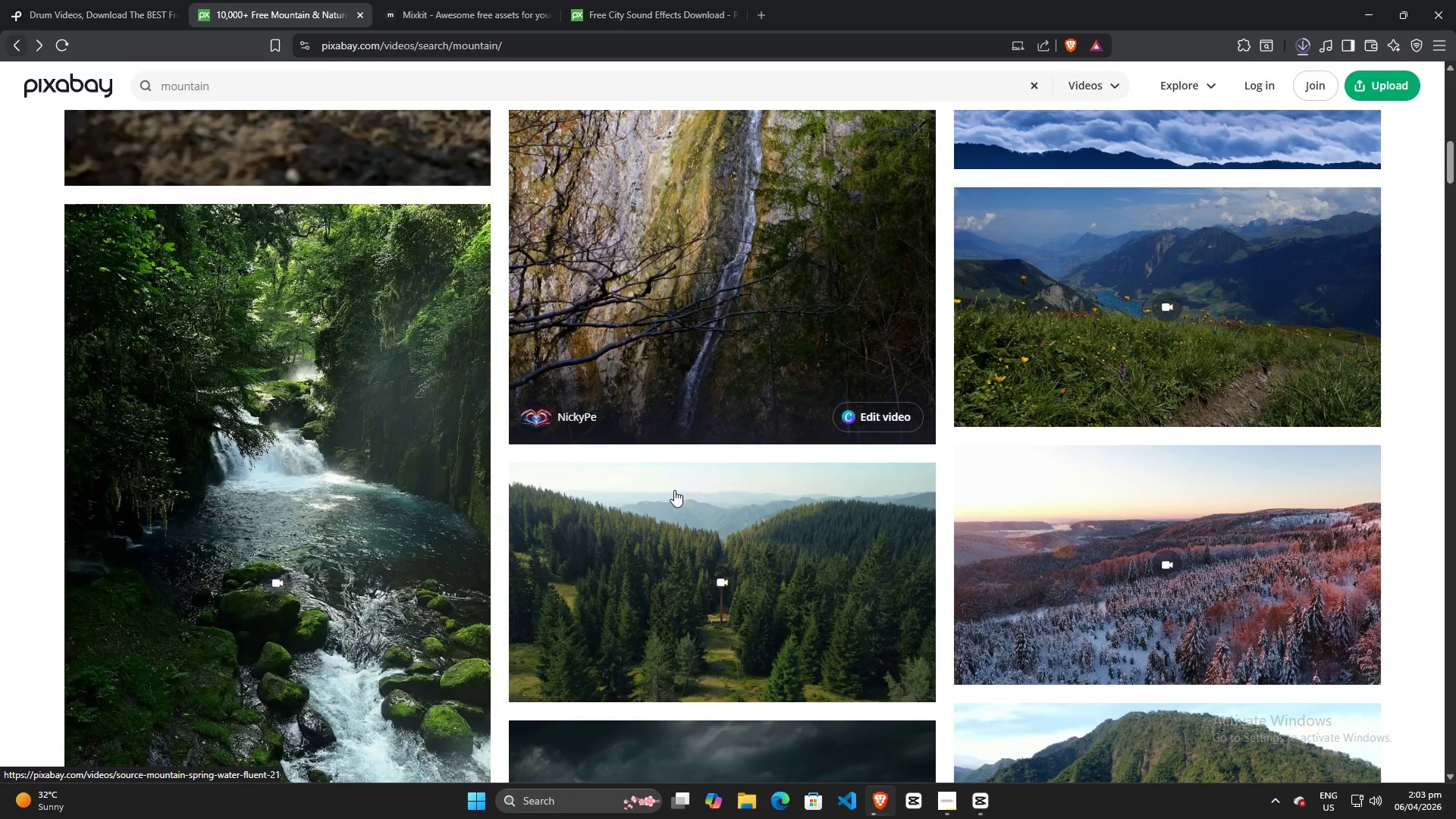 
scroll: coordinate [620, 502], scroll_direction: down, amount: 7.0
 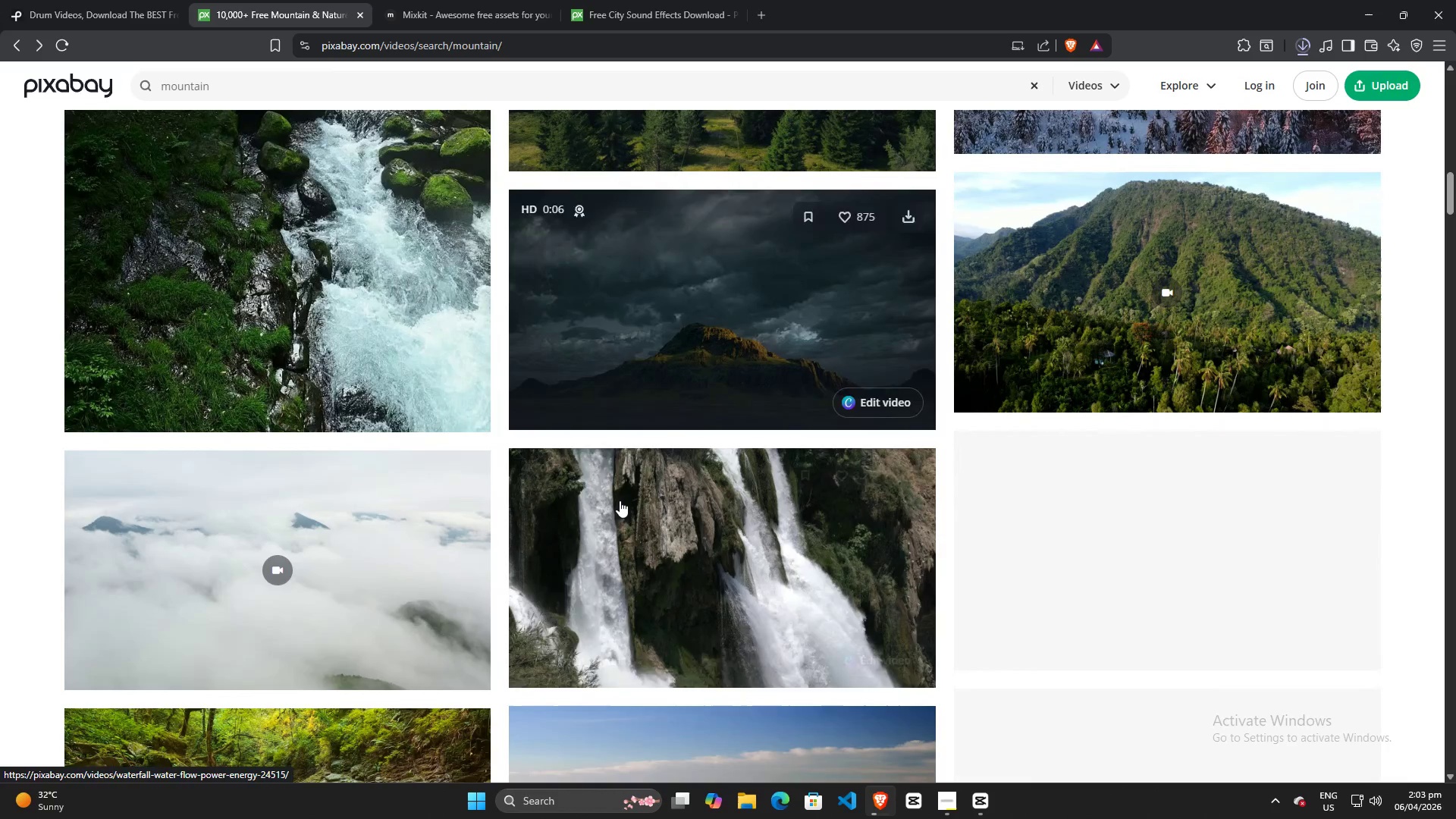 
scroll: coordinate [616, 498], scroll_direction: up, amount: 5.0
 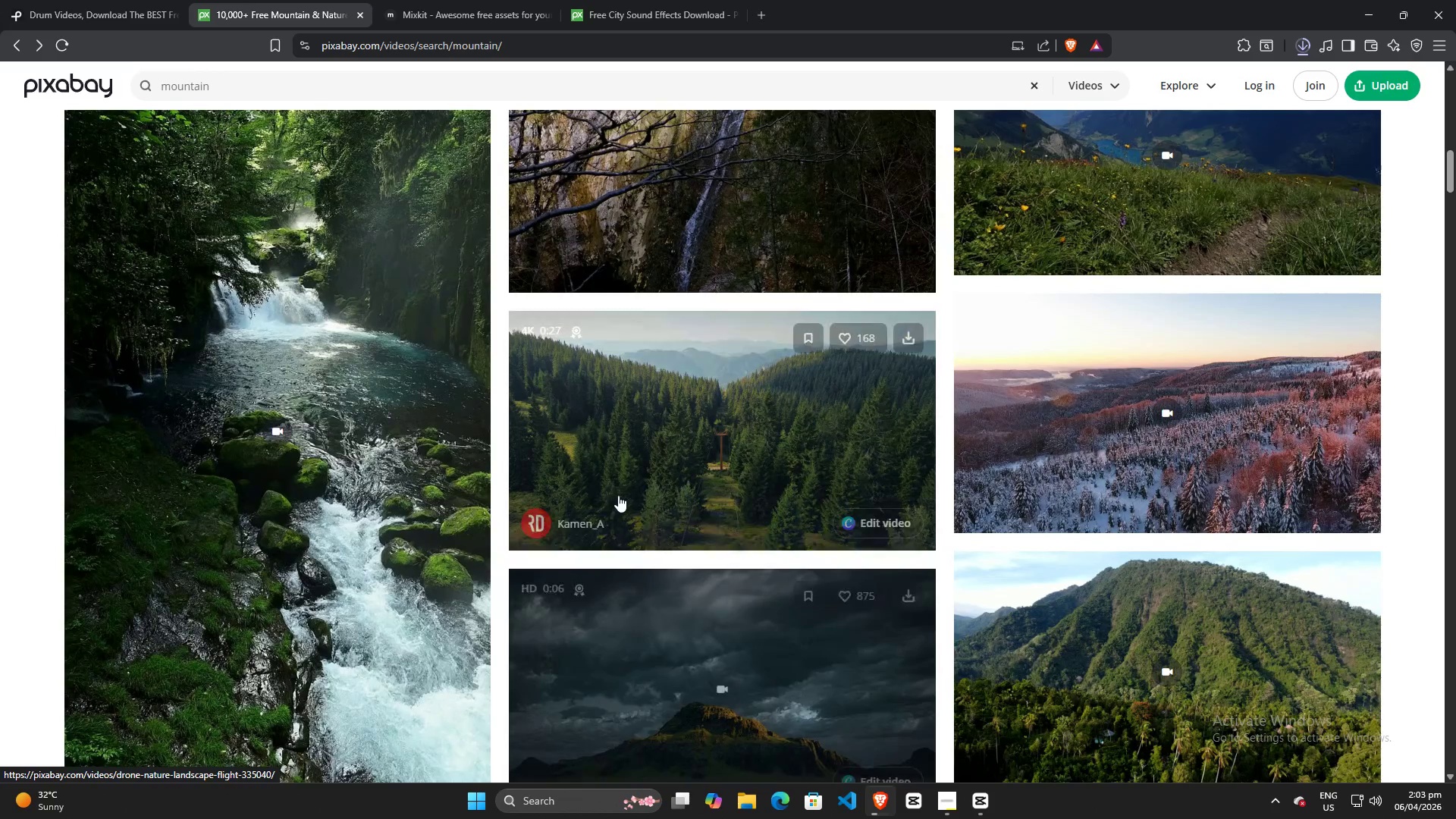 
scroll: coordinate [736, 546], scroll_direction: down, amount: 8.0
 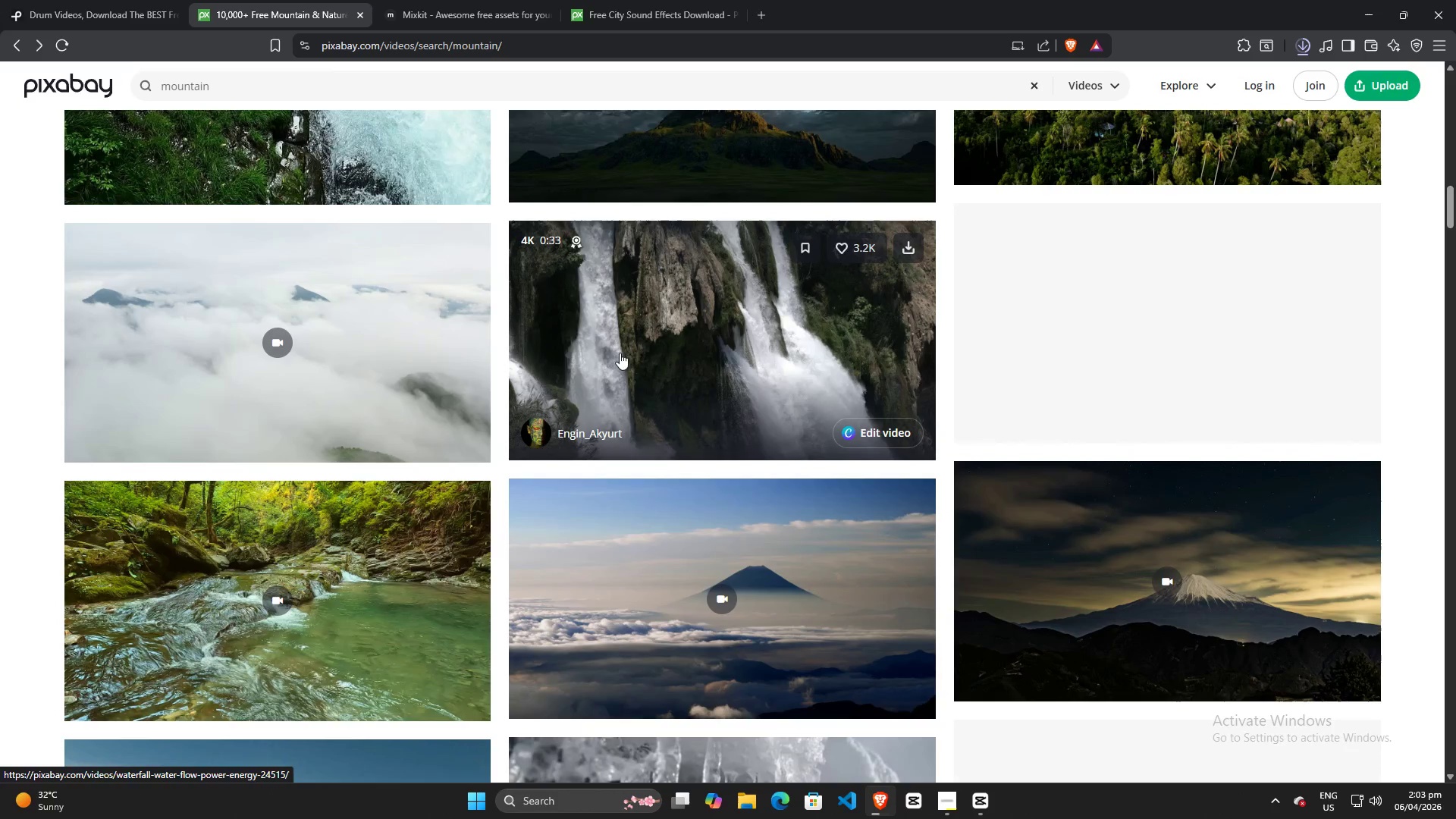 
mouse_move([422, 594])
 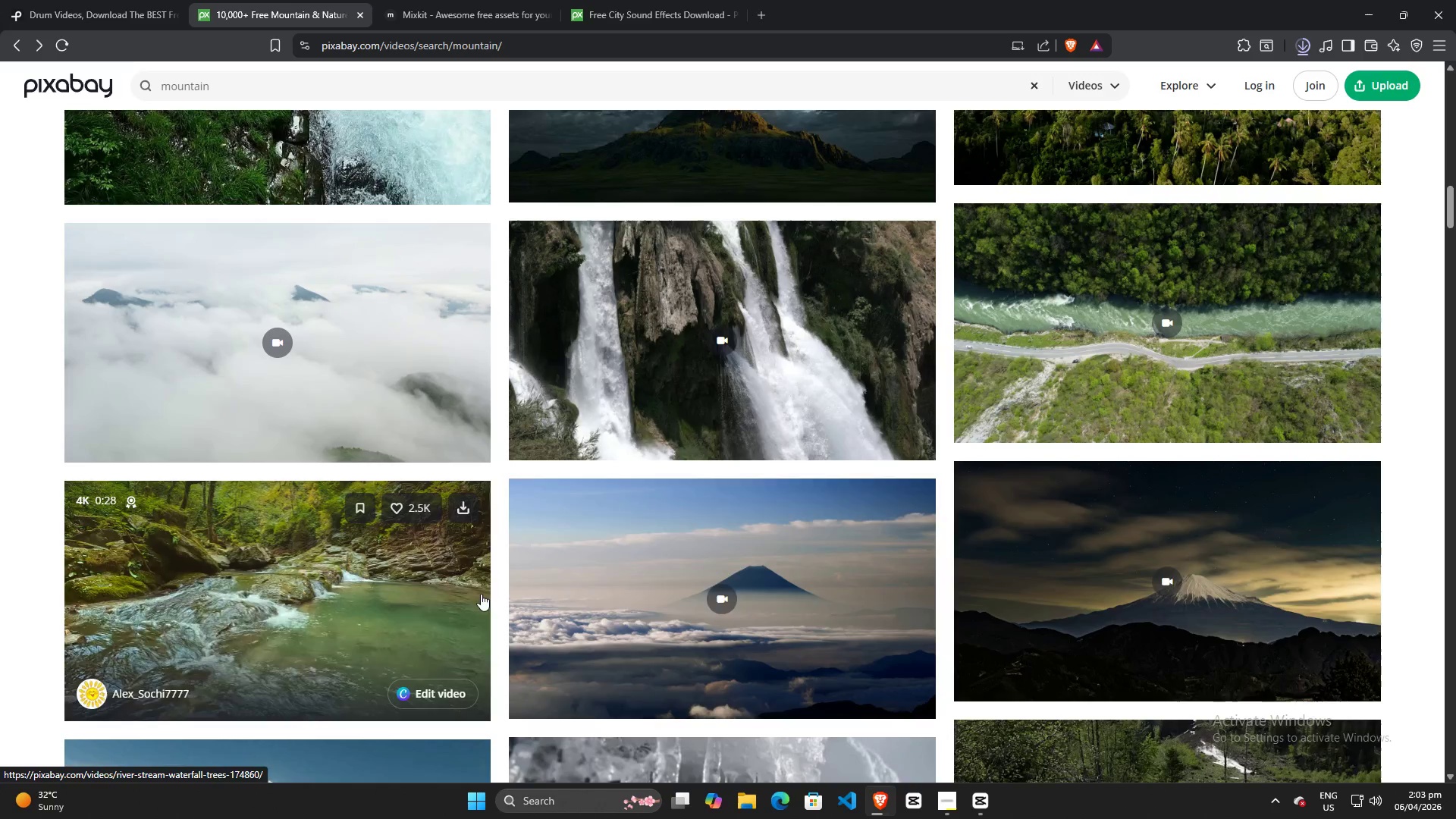 
scroll: coordinate [550, 598], scroll_direction: down, amount: 8.0
 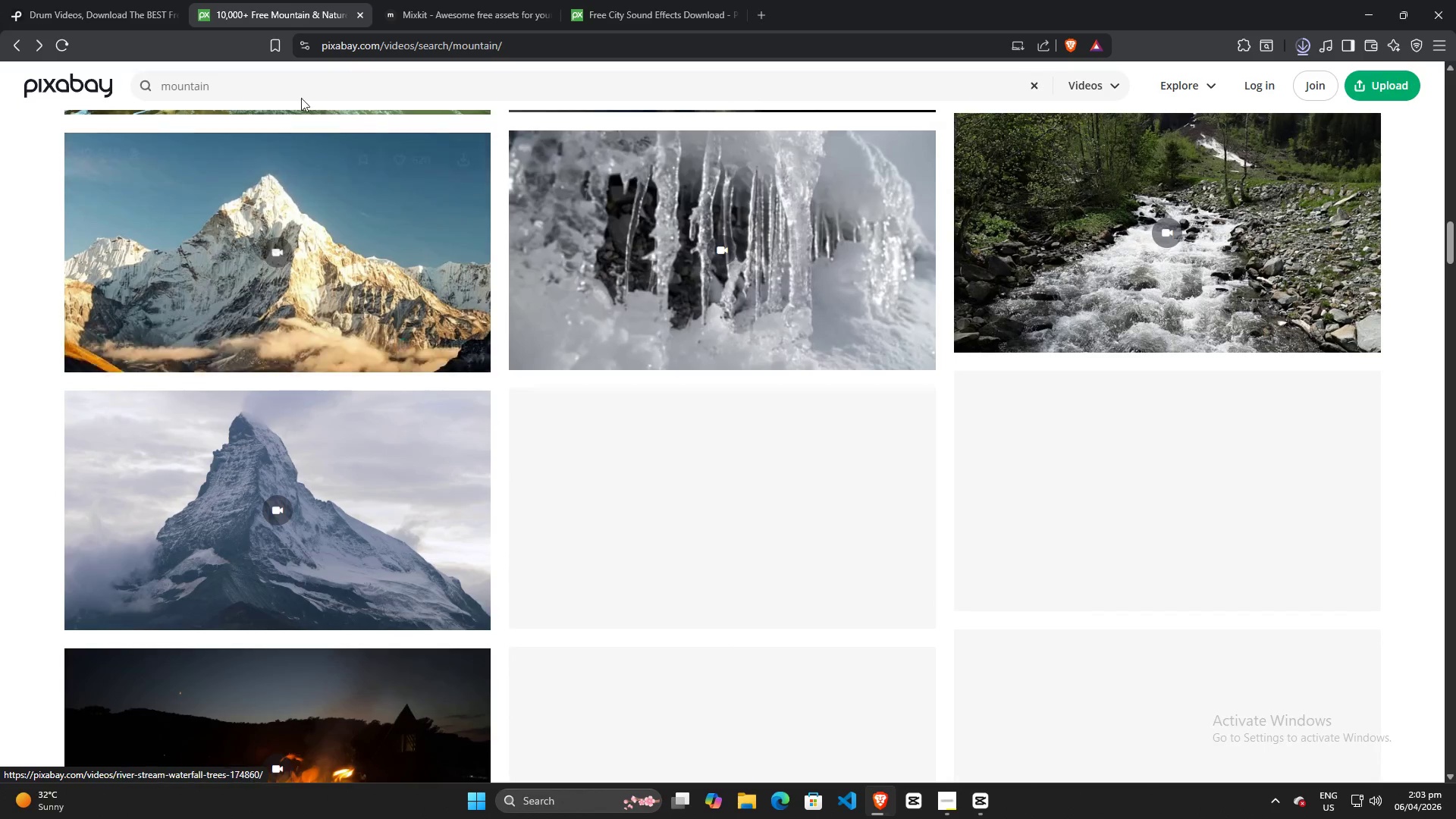 
left_click_drag(start_coordinate=[281, 84], to_coordinate=[68, 84])
 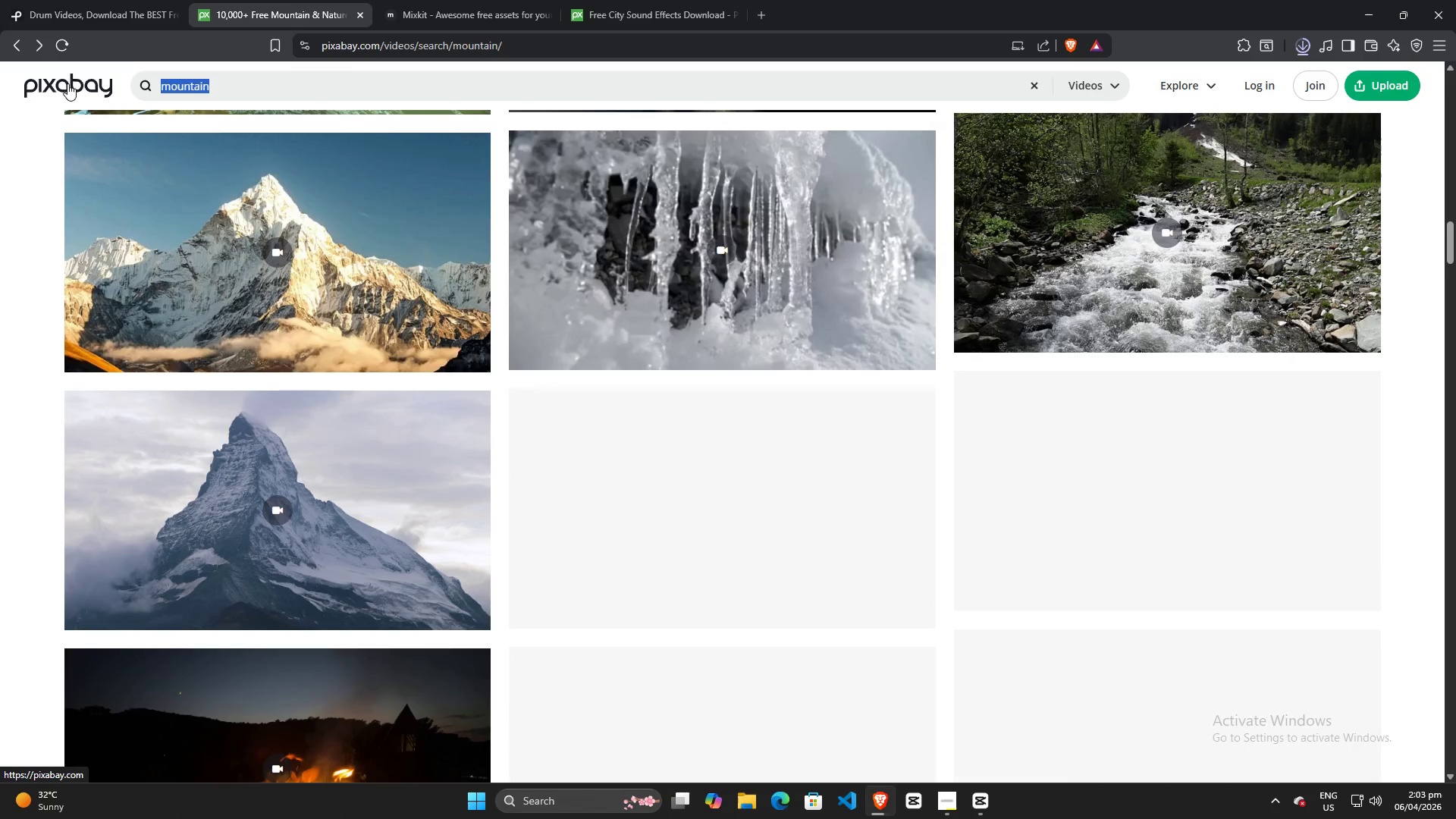 
type(nature)
 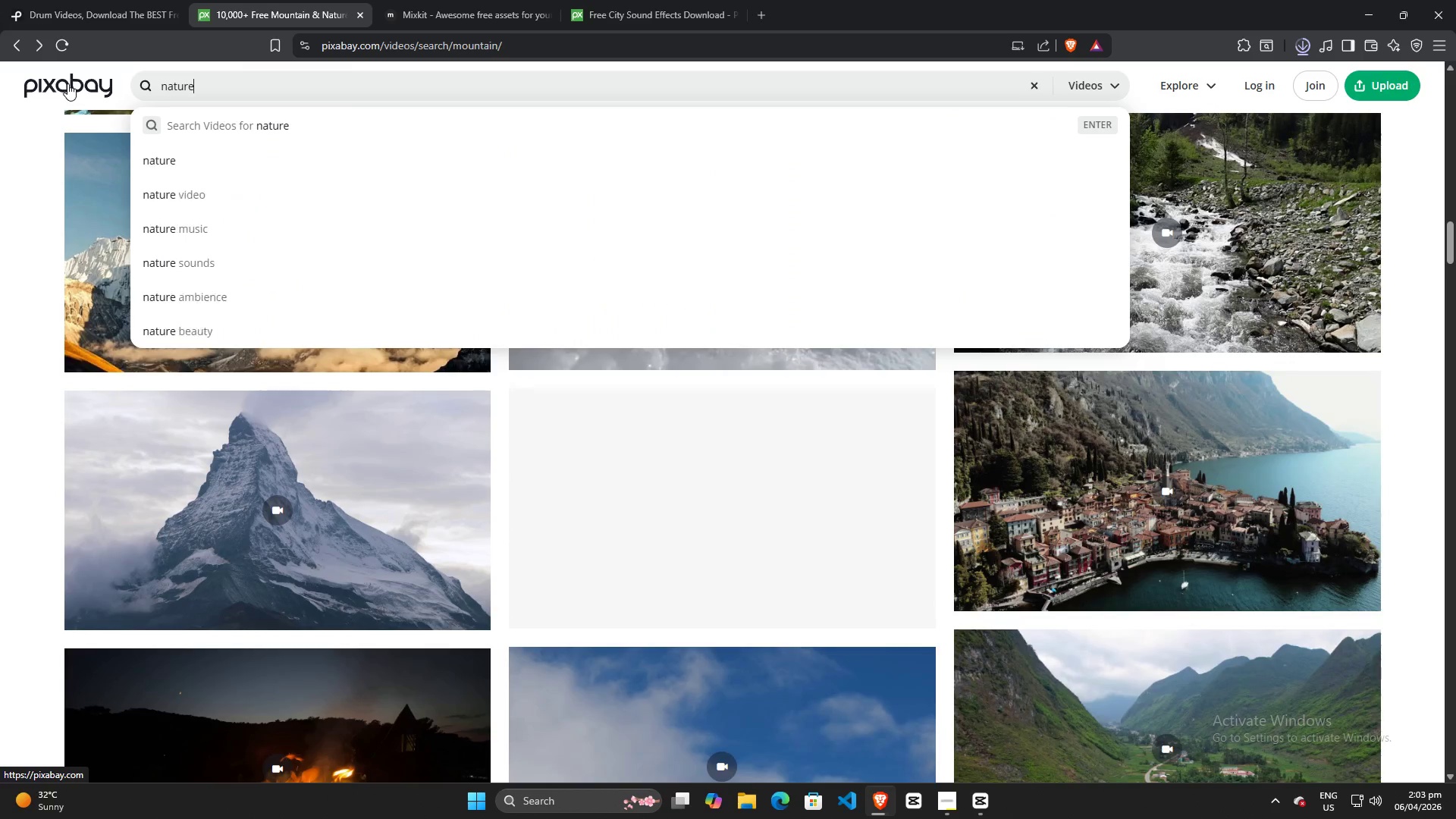 
key(Enter)
 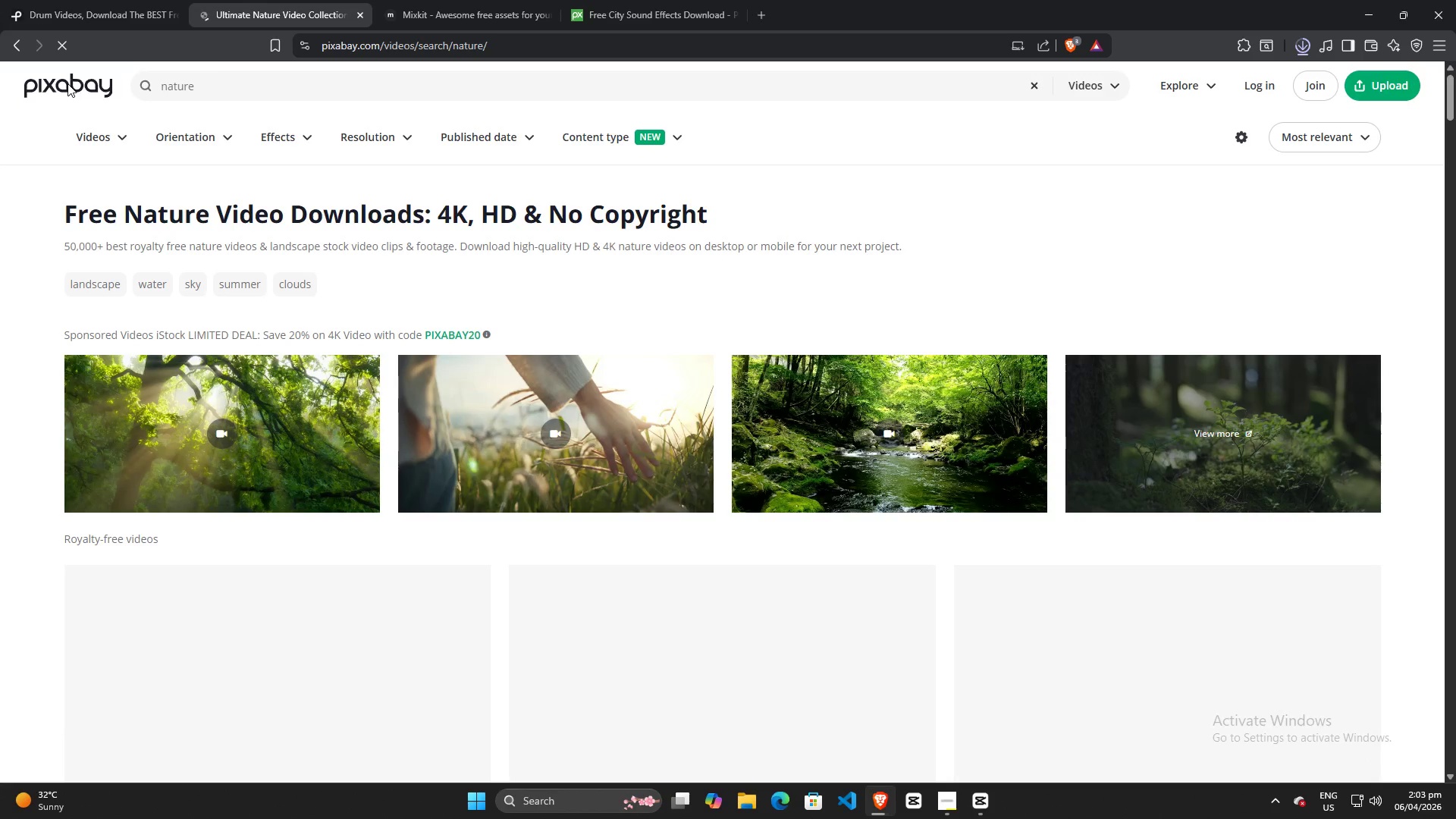 
scroll: coordinate [556, 425], scroll_direction: down, amount: 5.0
 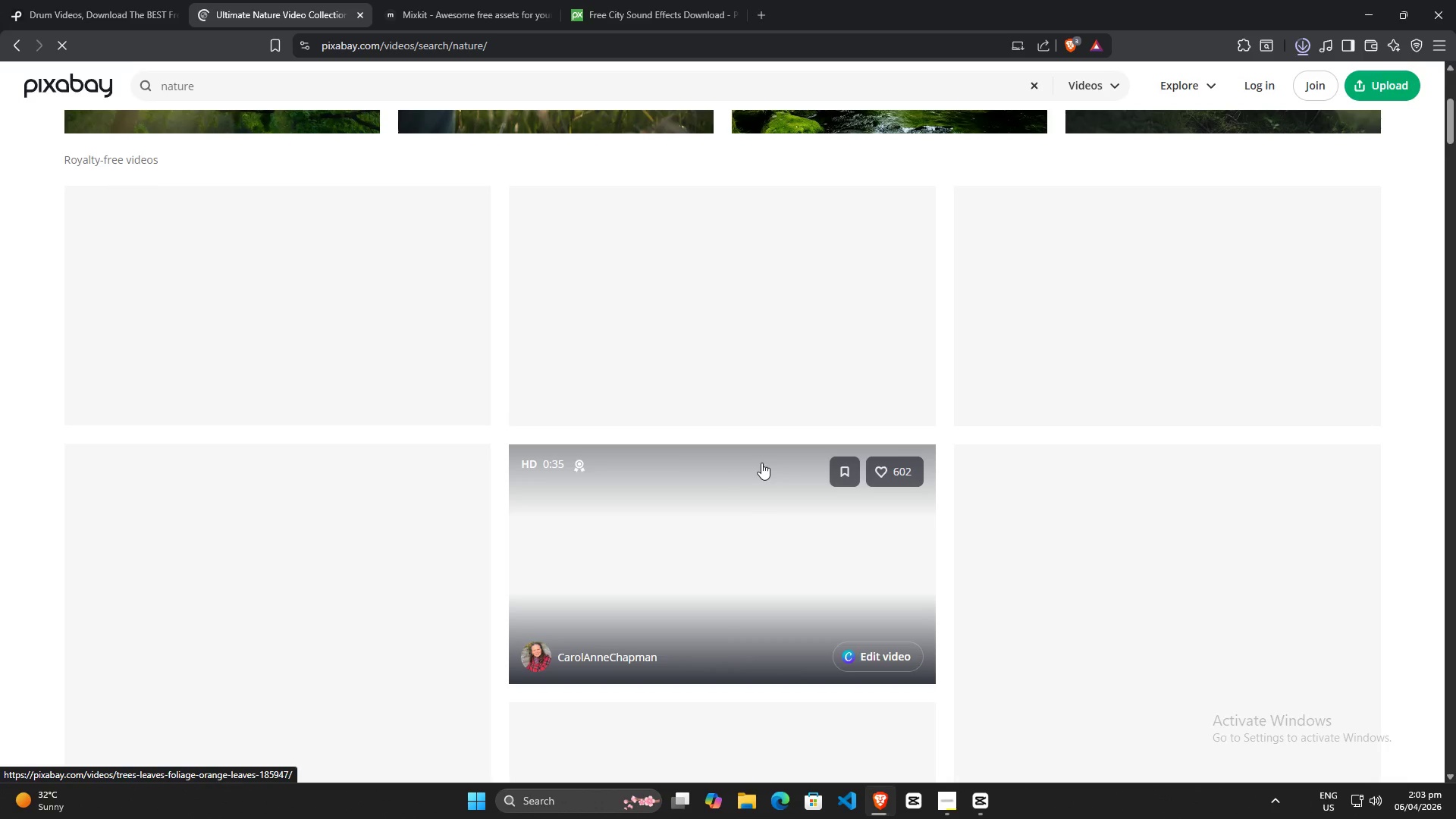 
scroll: coordinate [762, 469], scroll_direction: up, amount: 3.0
 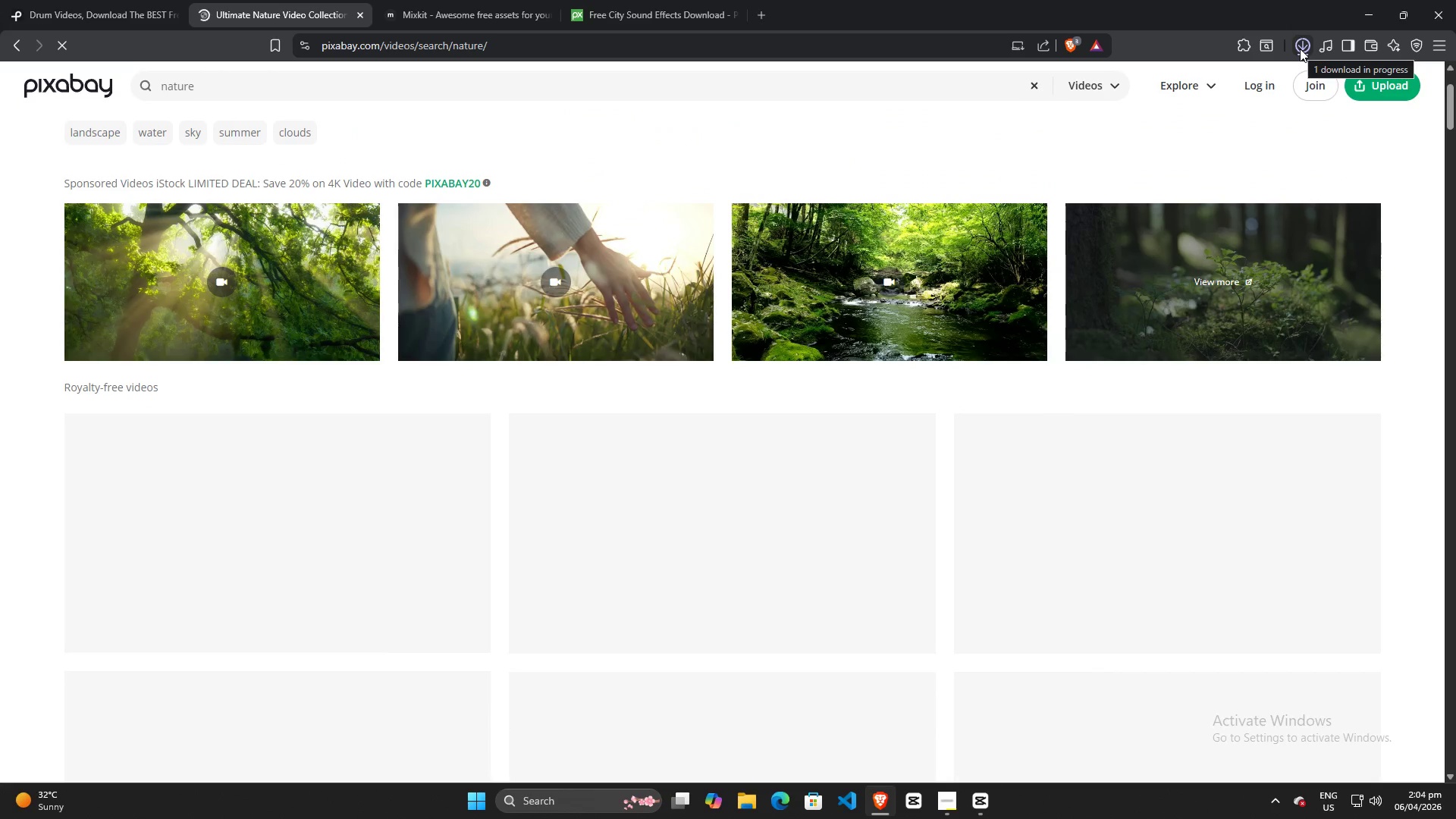 
left_click([1300, 49])
 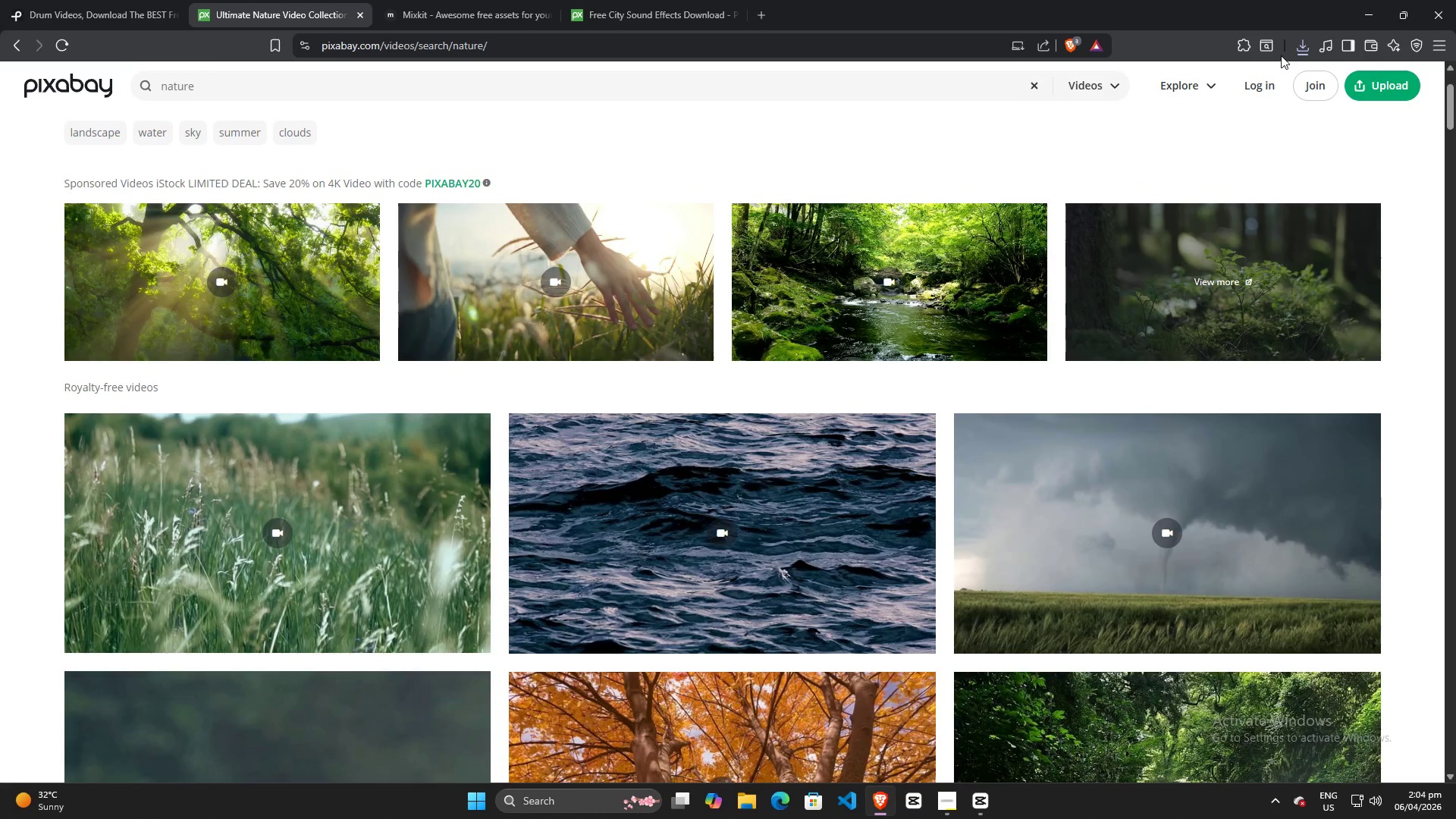 
left_click([1301, 48])
 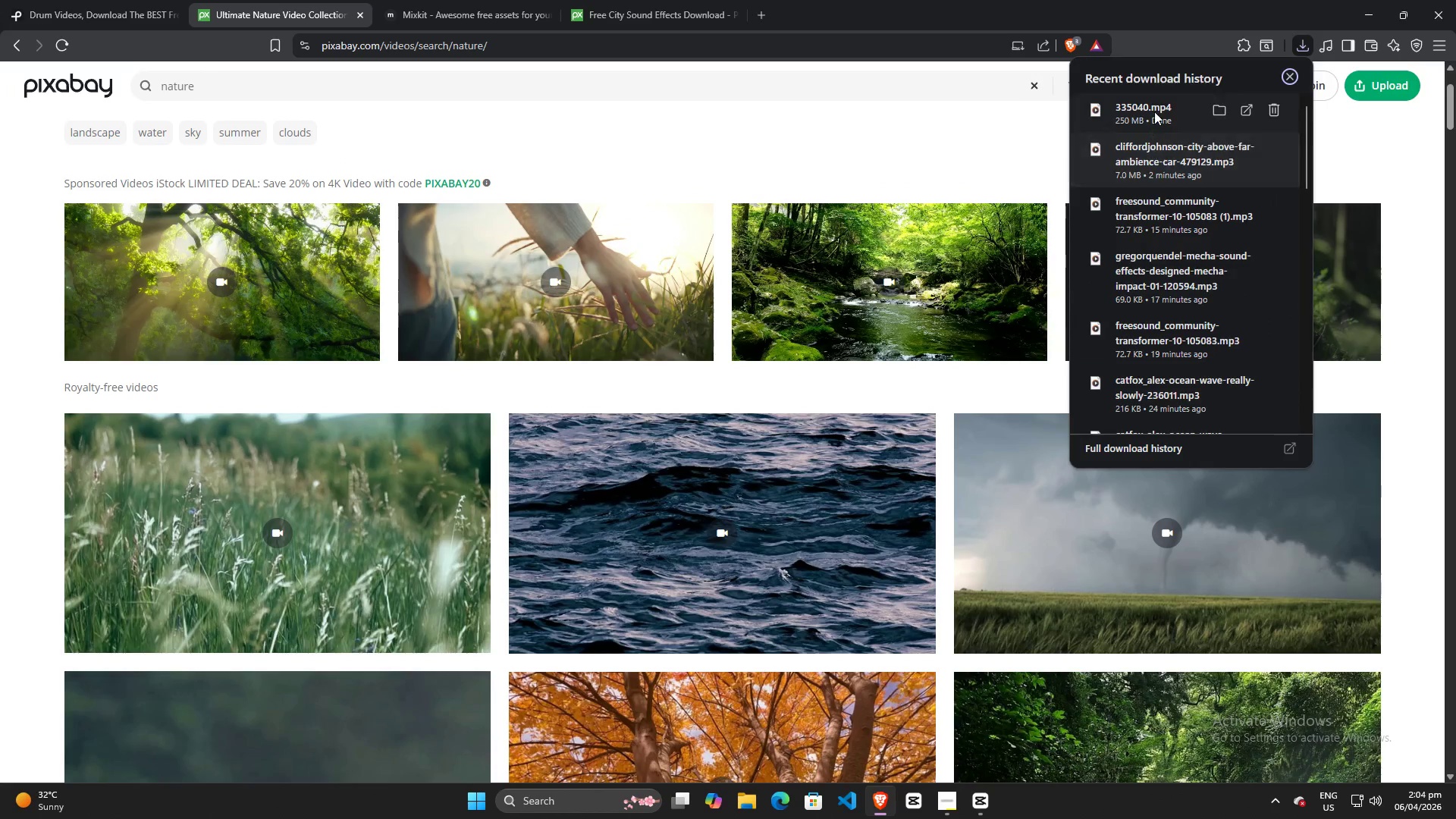 
left_click_drag(start_coordinate=[1154, 111], to_coordinate=[1092, 544])
 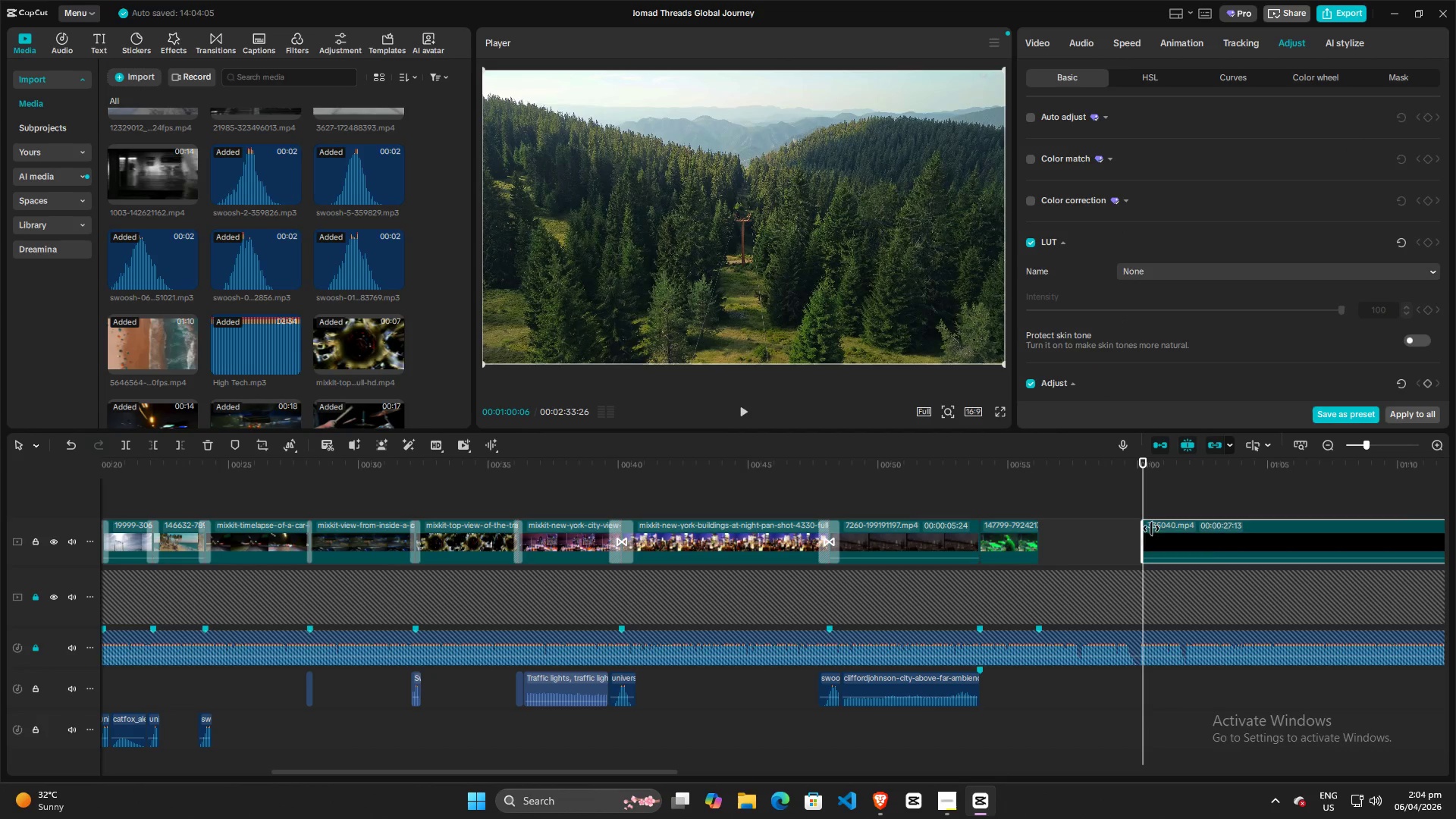 
left_click_drag(start_coordinate=[1178, 536], to_coordinate=[1069, 537])
 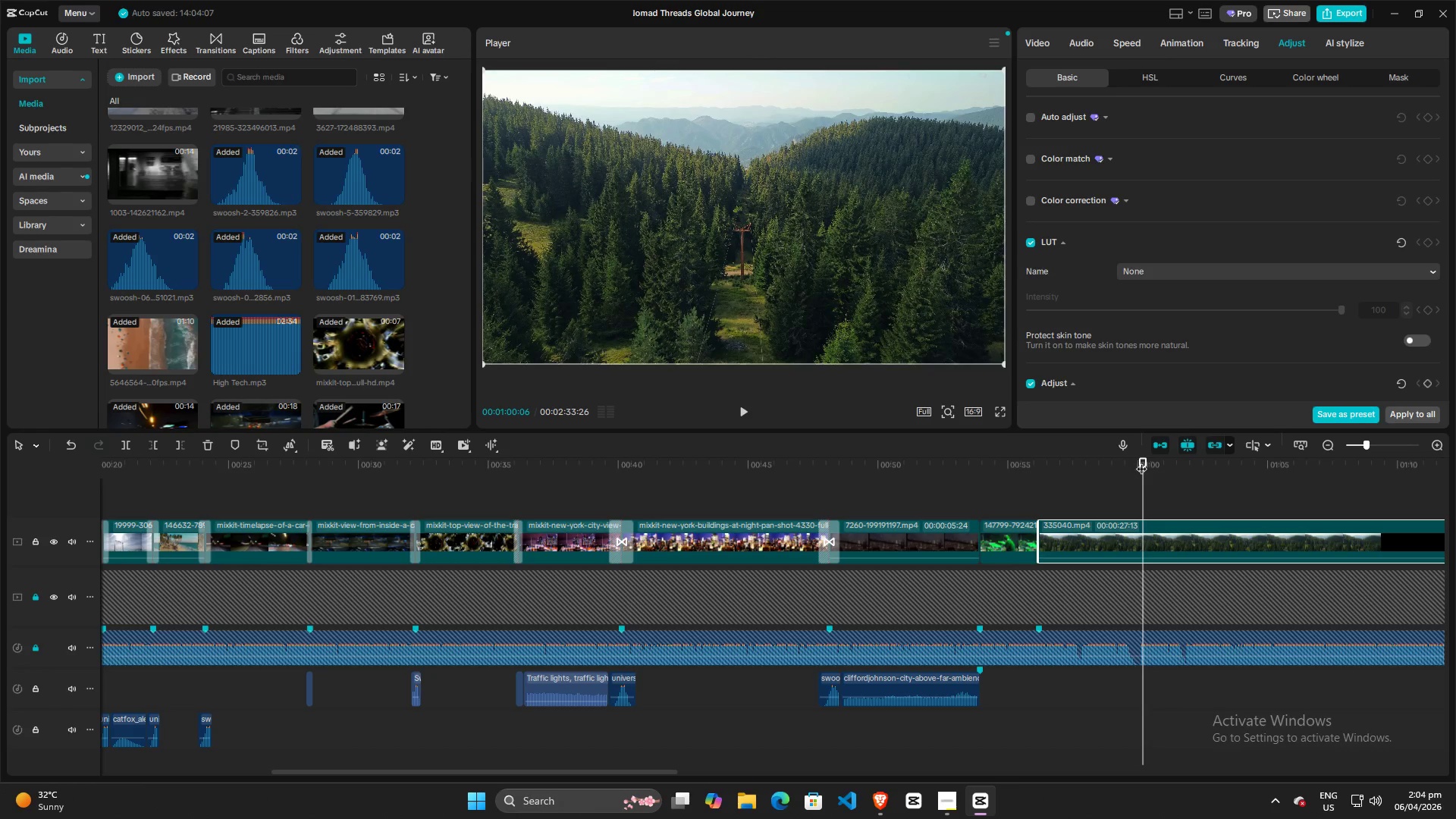 
left_click_drag(start_coordinate=[1141, 461], to_coordinate=[959, 469])
 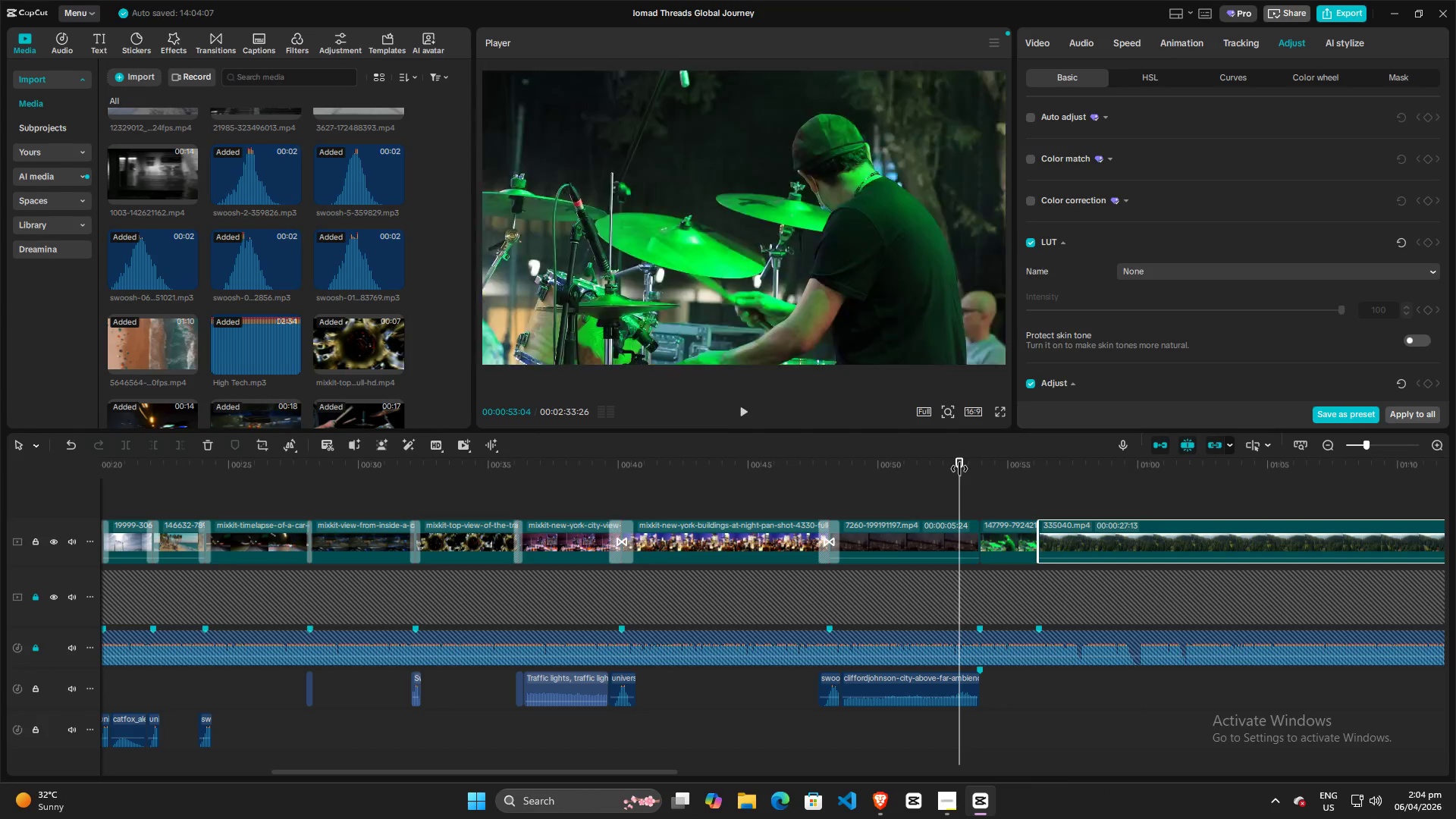 
key(Space)
 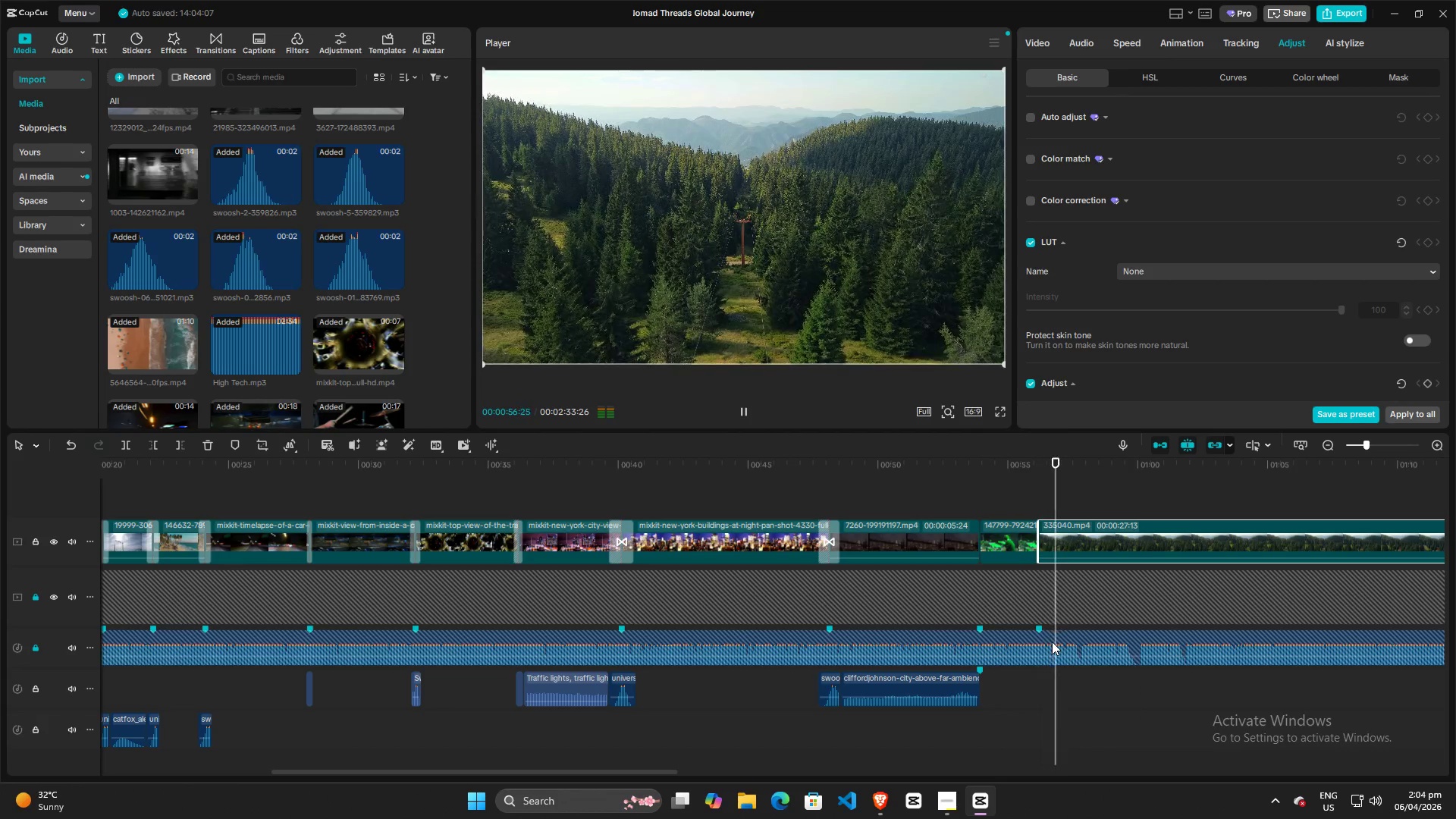 
key(Space)
 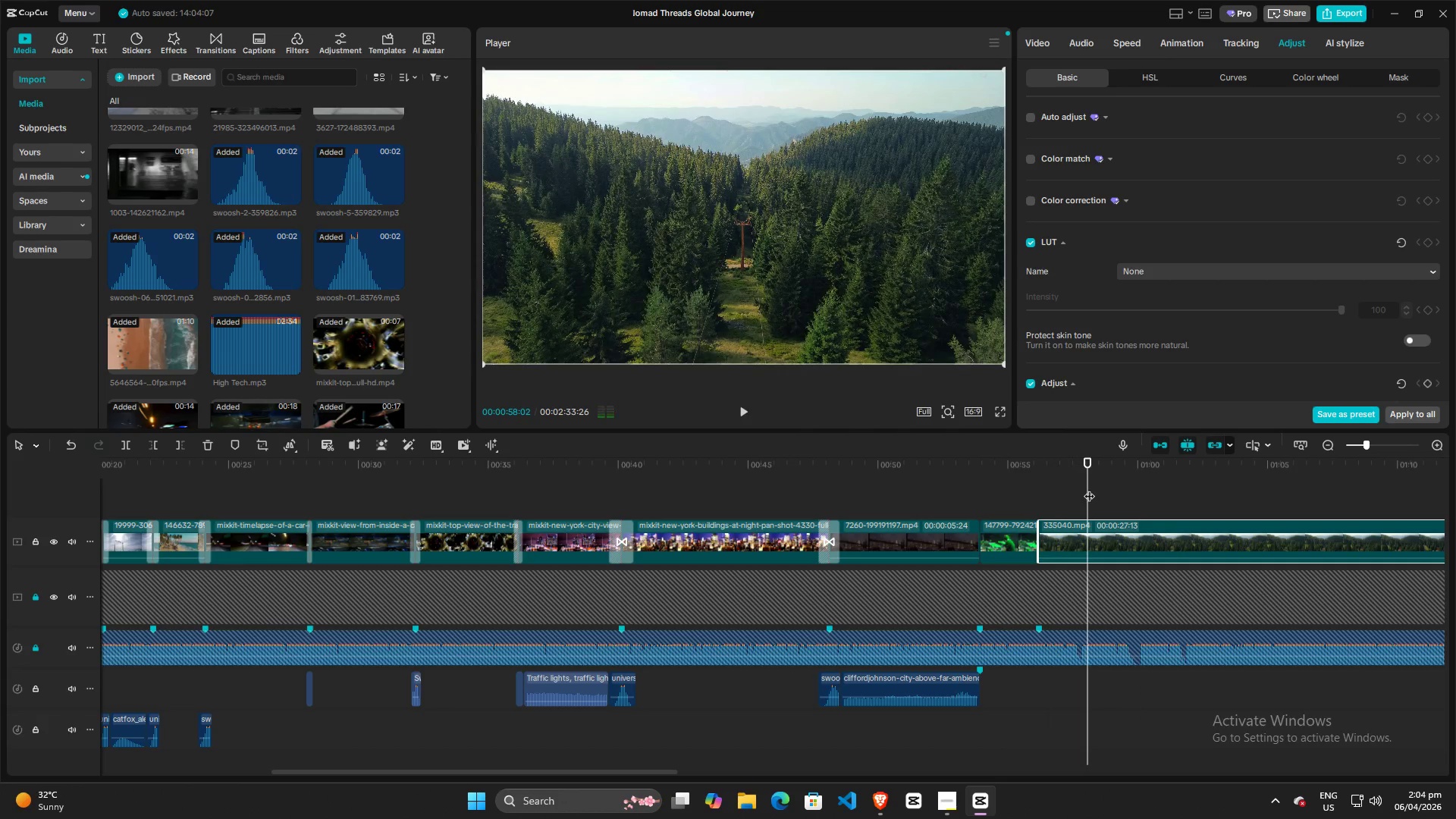 
left_click_drag(start_coordinate=[1089, 488], to_coordinate=[1062, 488])
 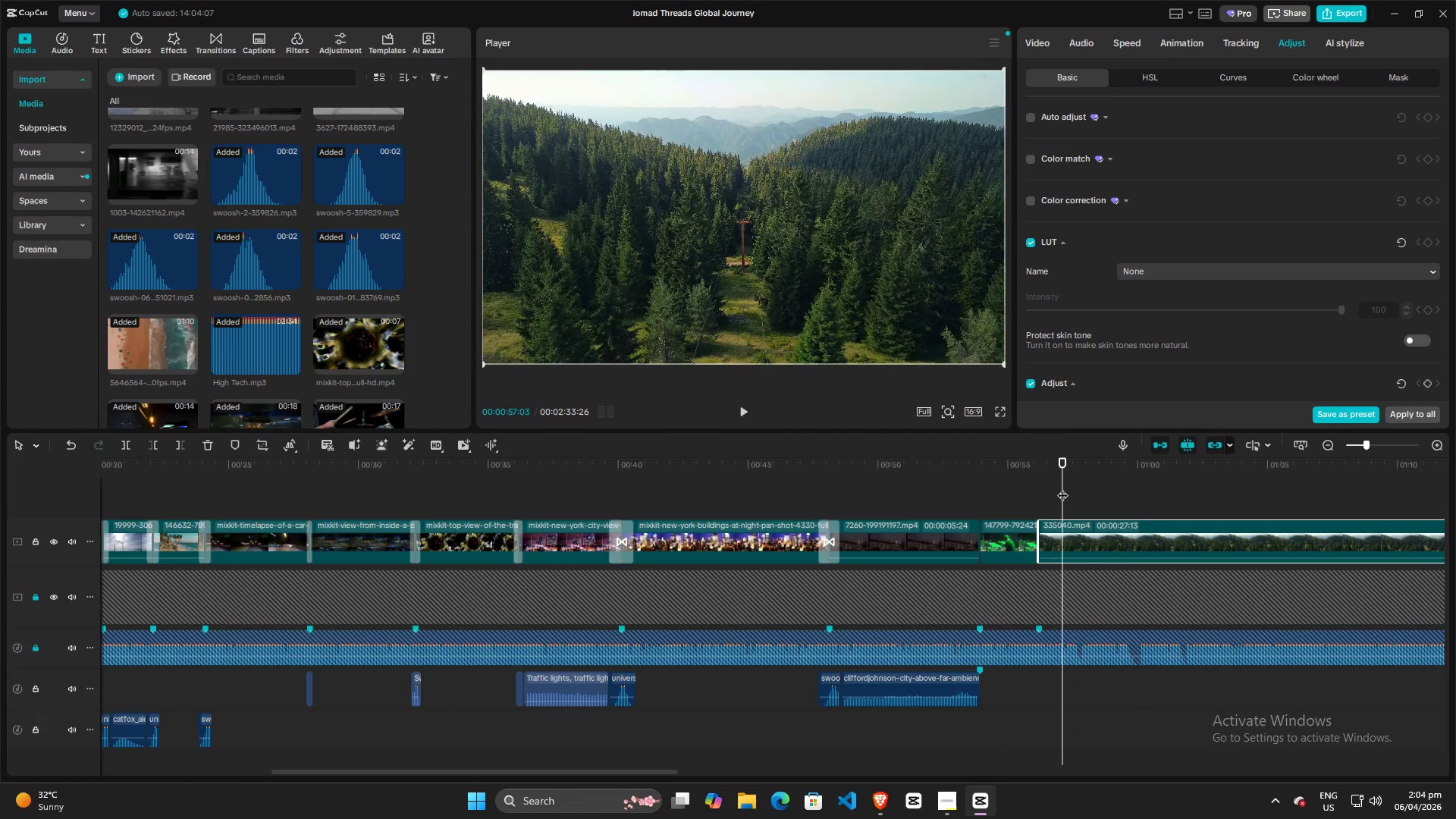 
key(Space)
 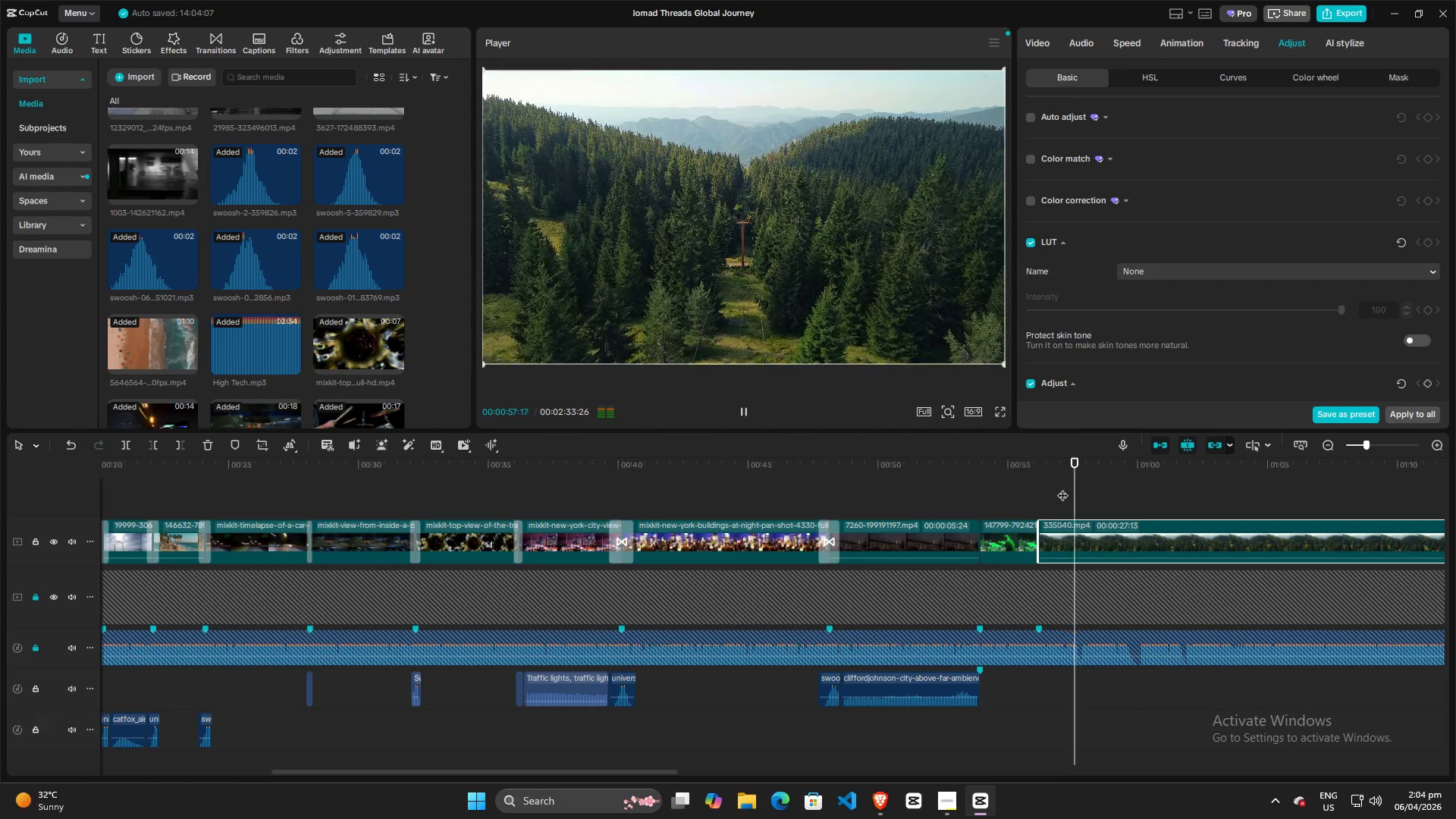 
key(Space)
 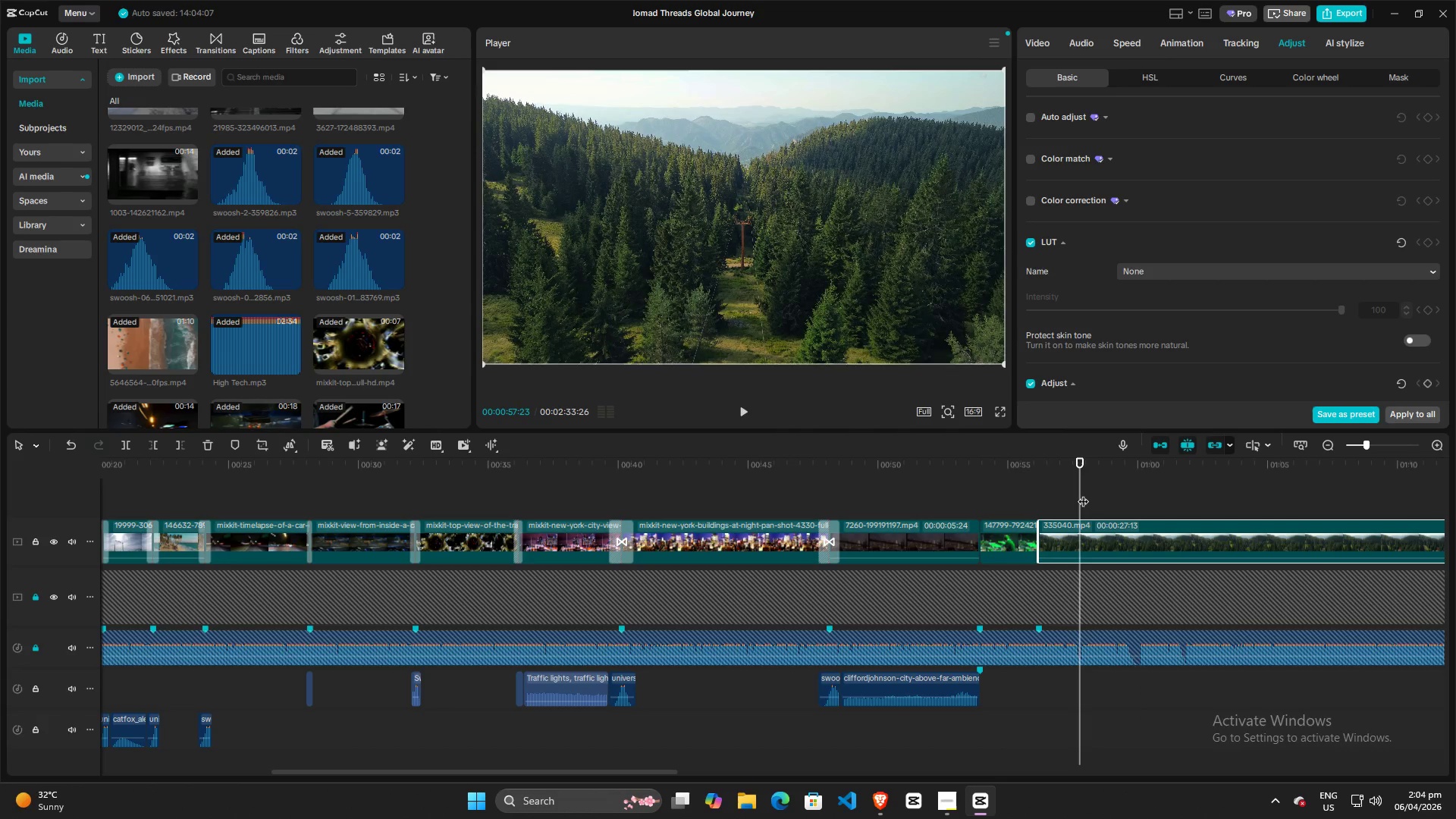 
key(Space)
 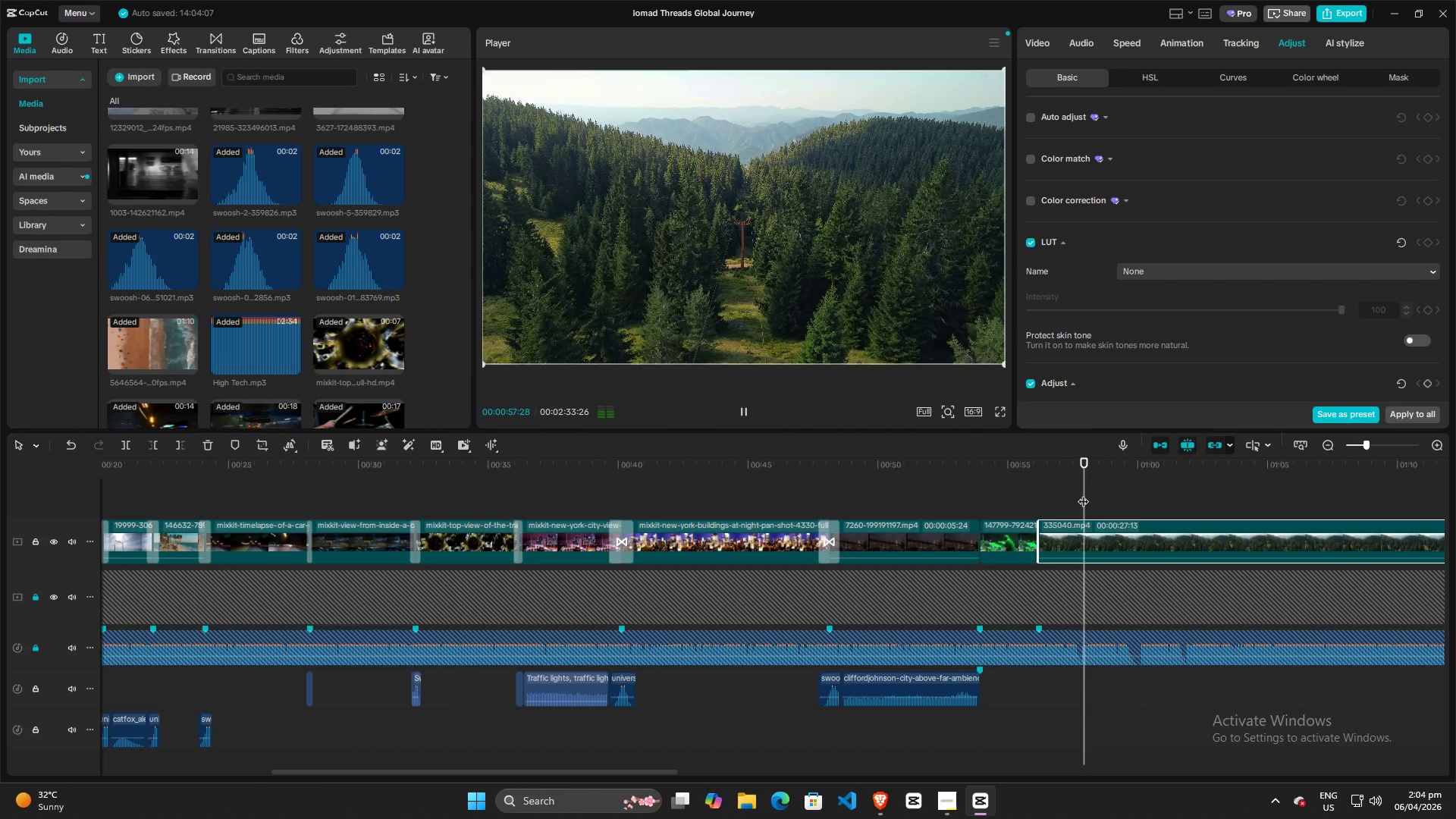 
key(Space)
 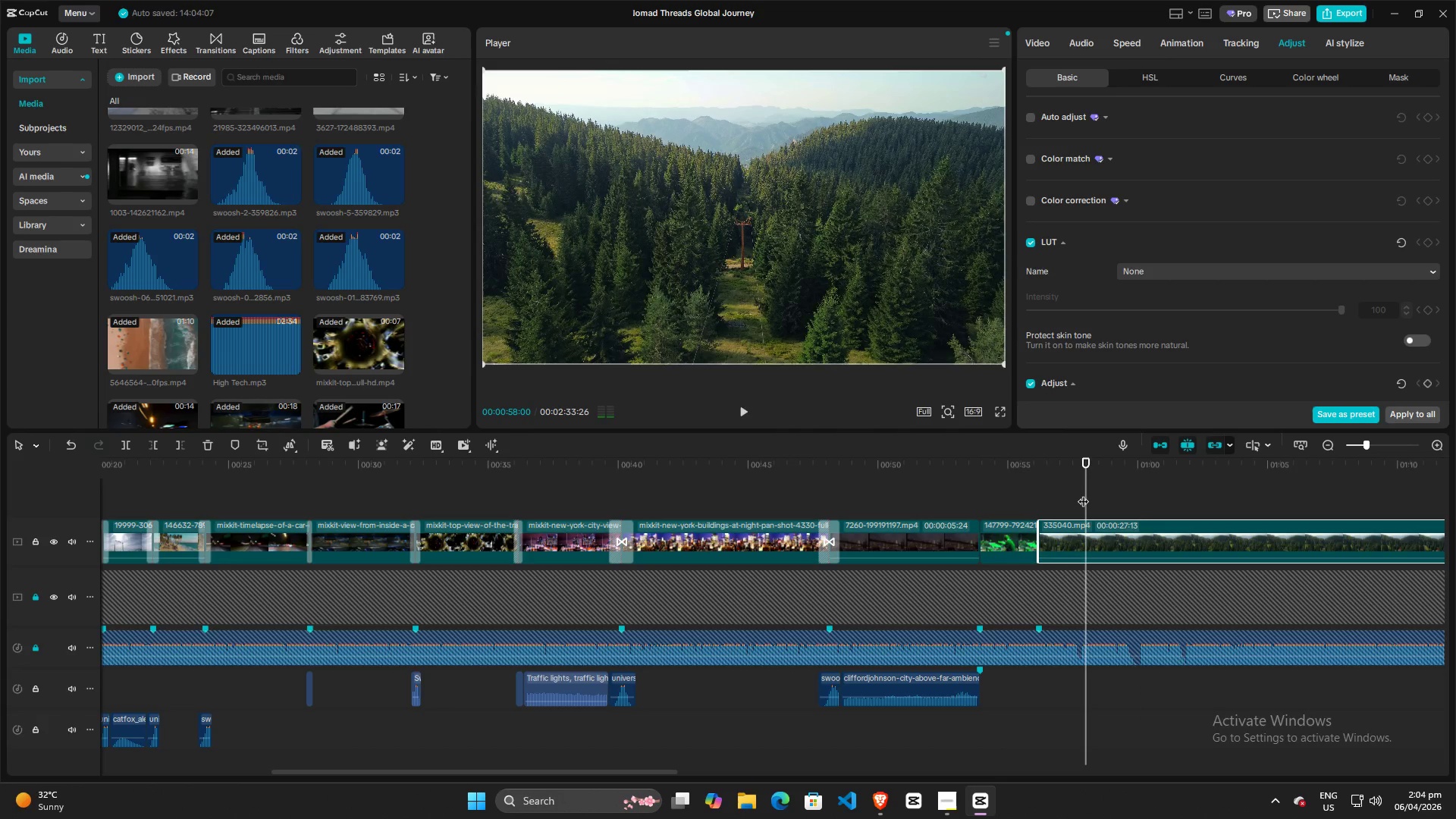 
key(Space)
 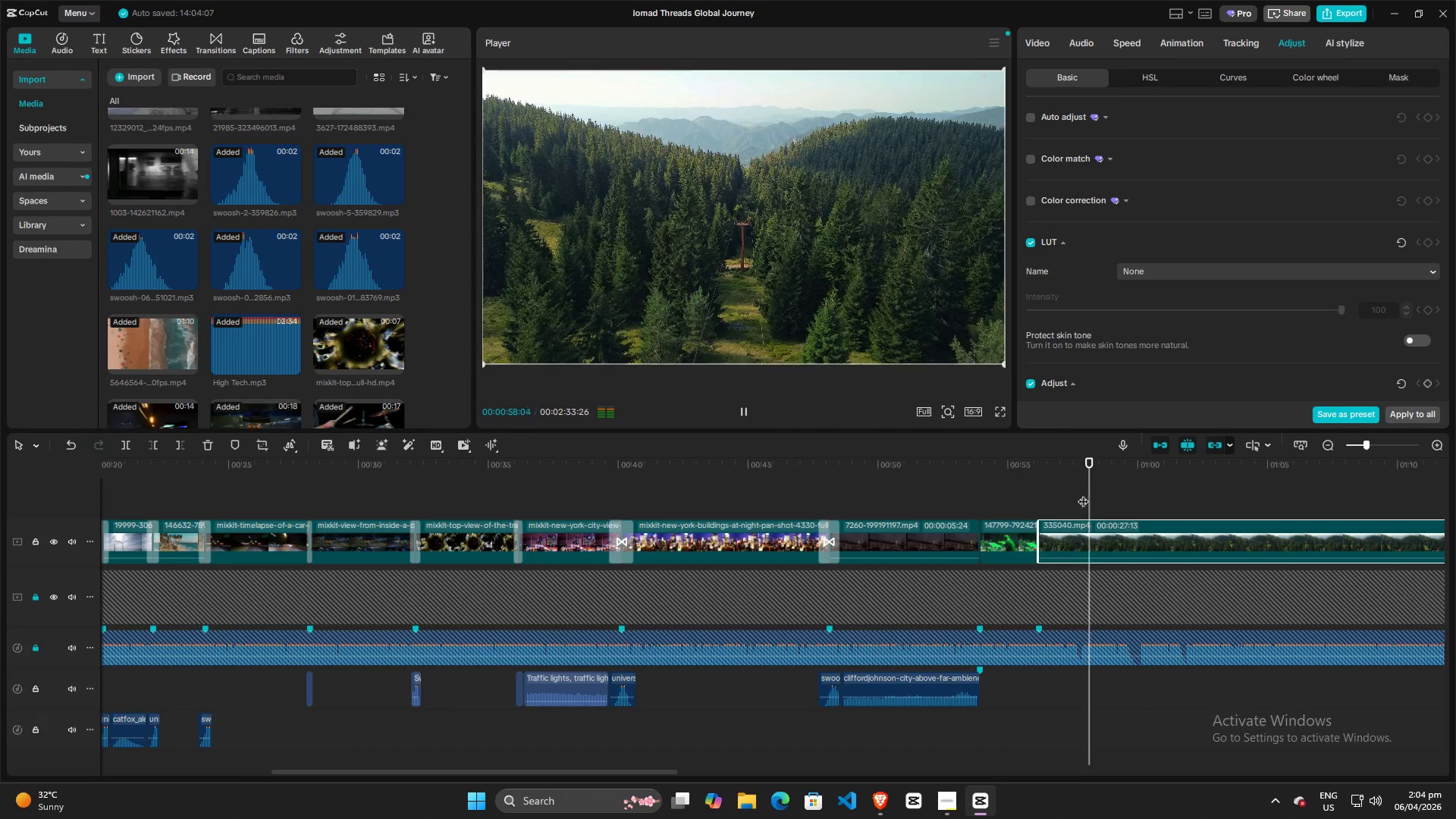 
key(Space)
 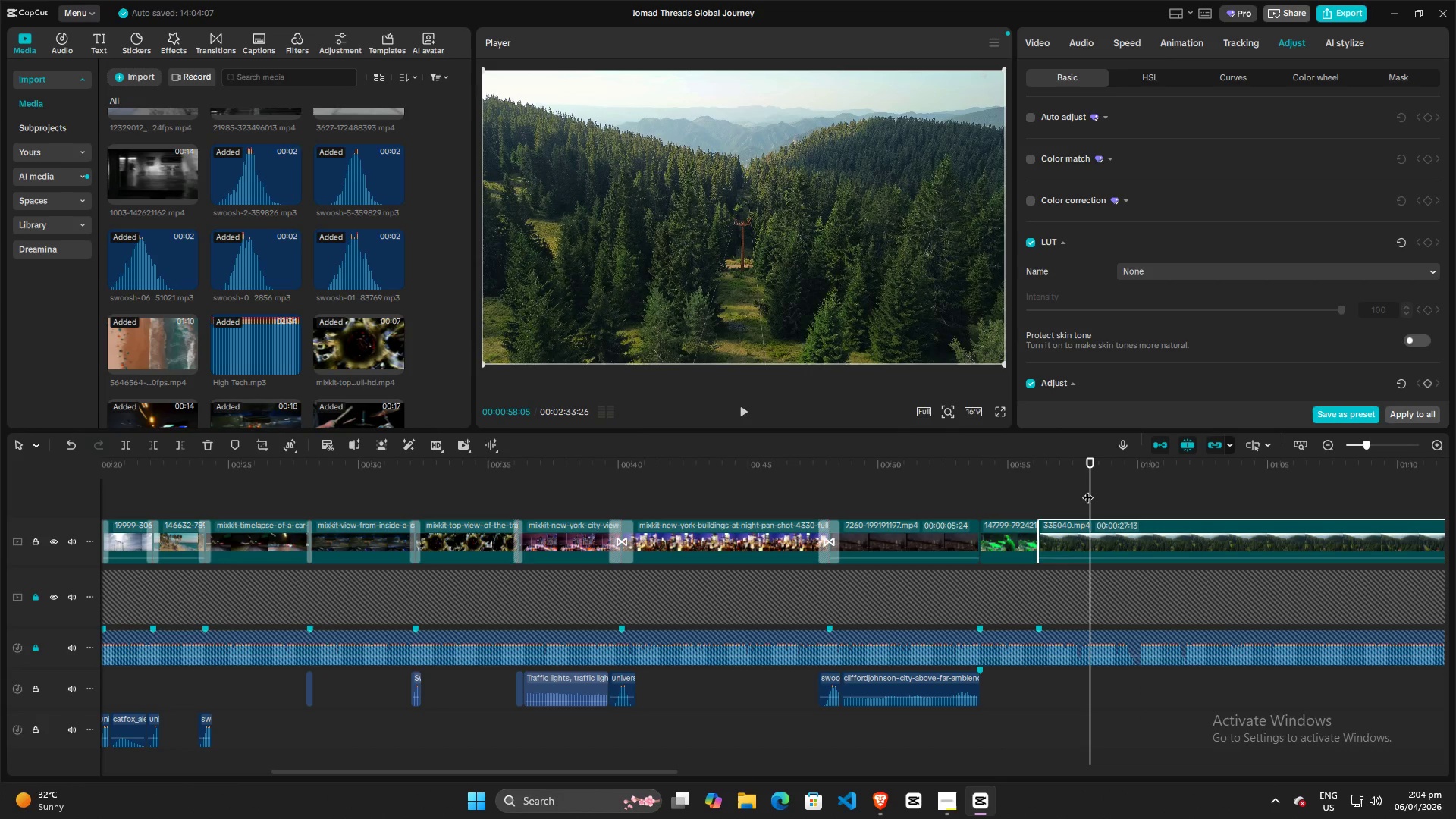 
left_click_drag(start_coordinate=[1087, 490], to_coordinate=[1064, 490])
 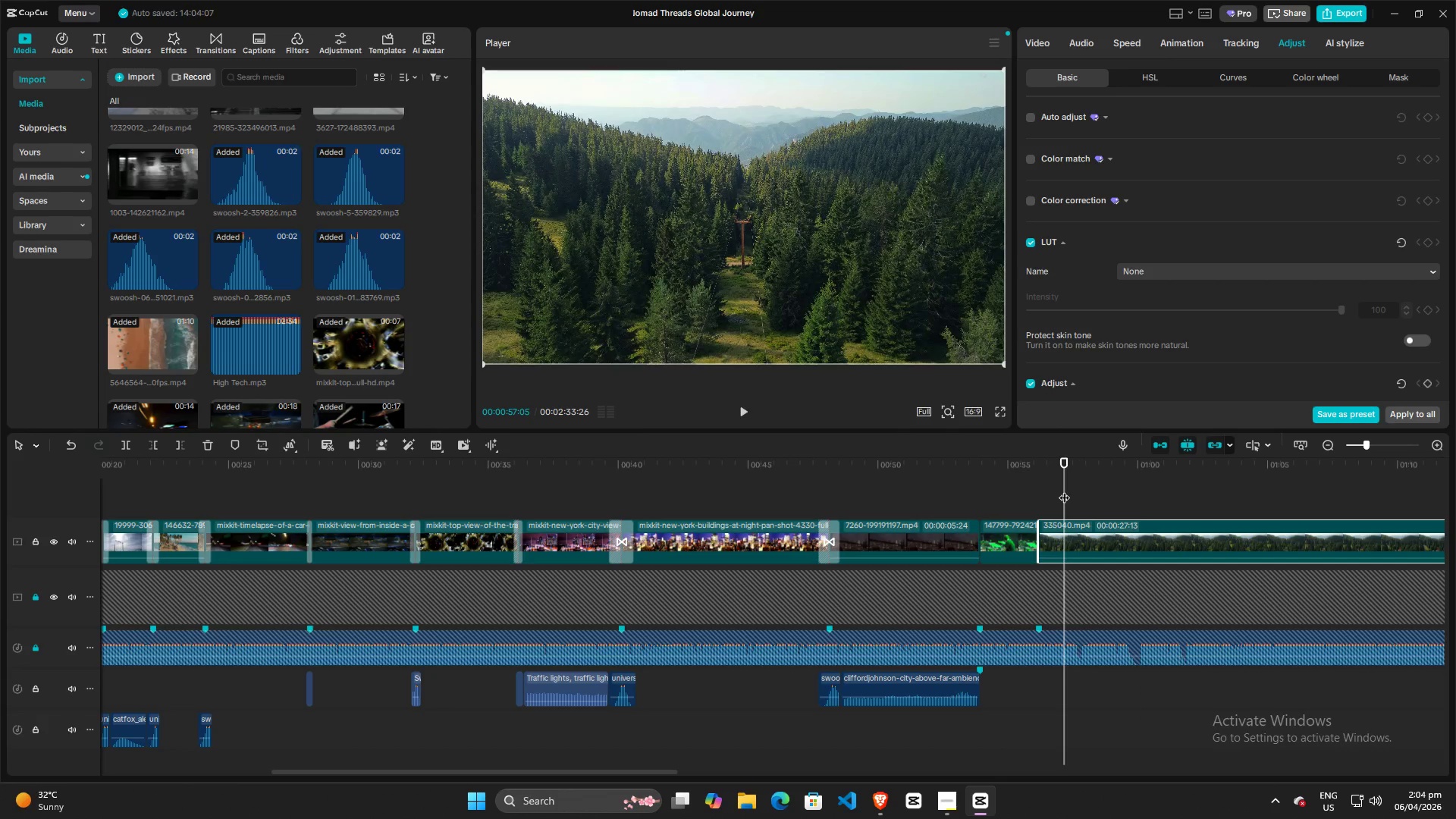 
key(Space)
 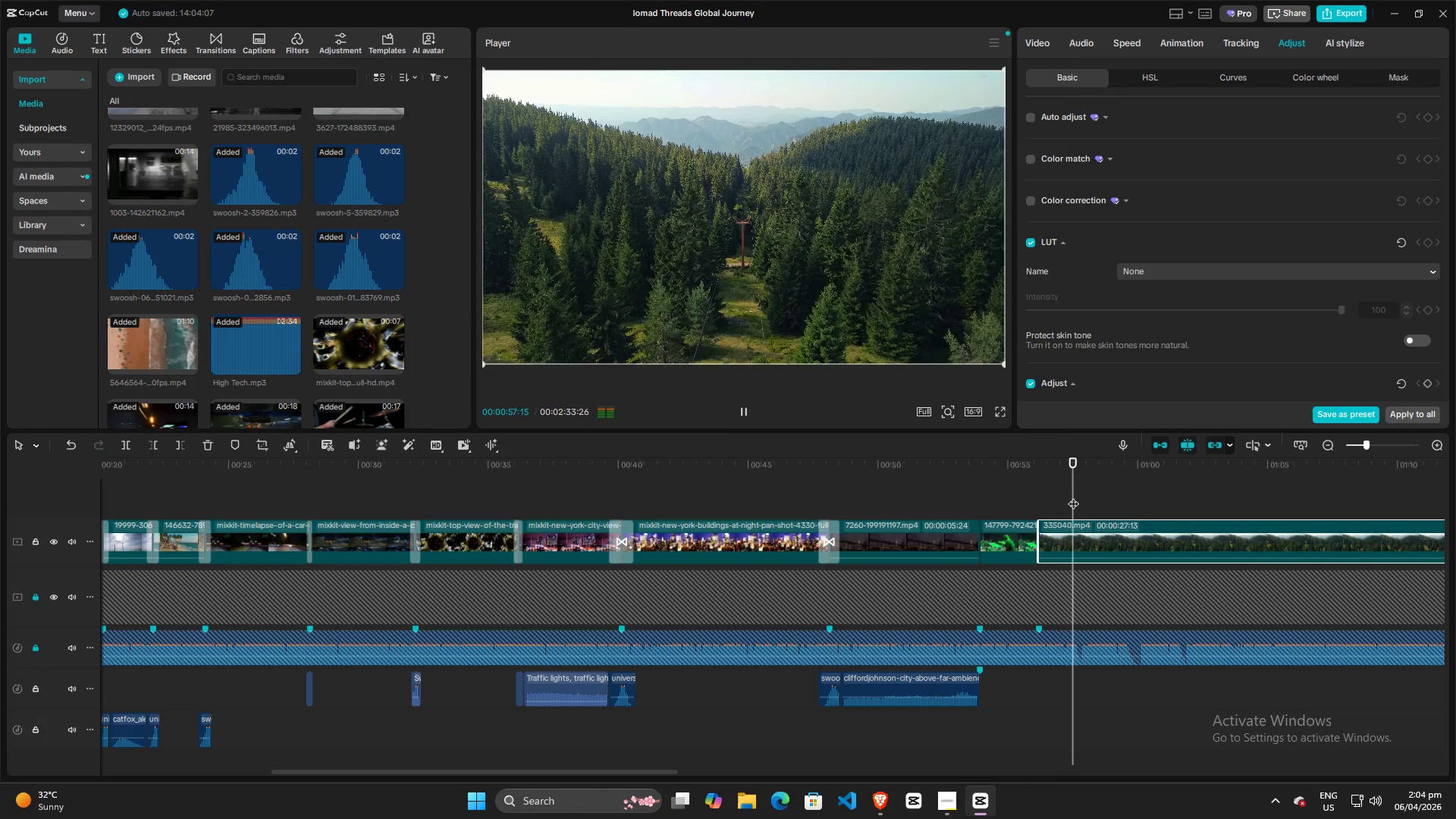 
key(Space)
 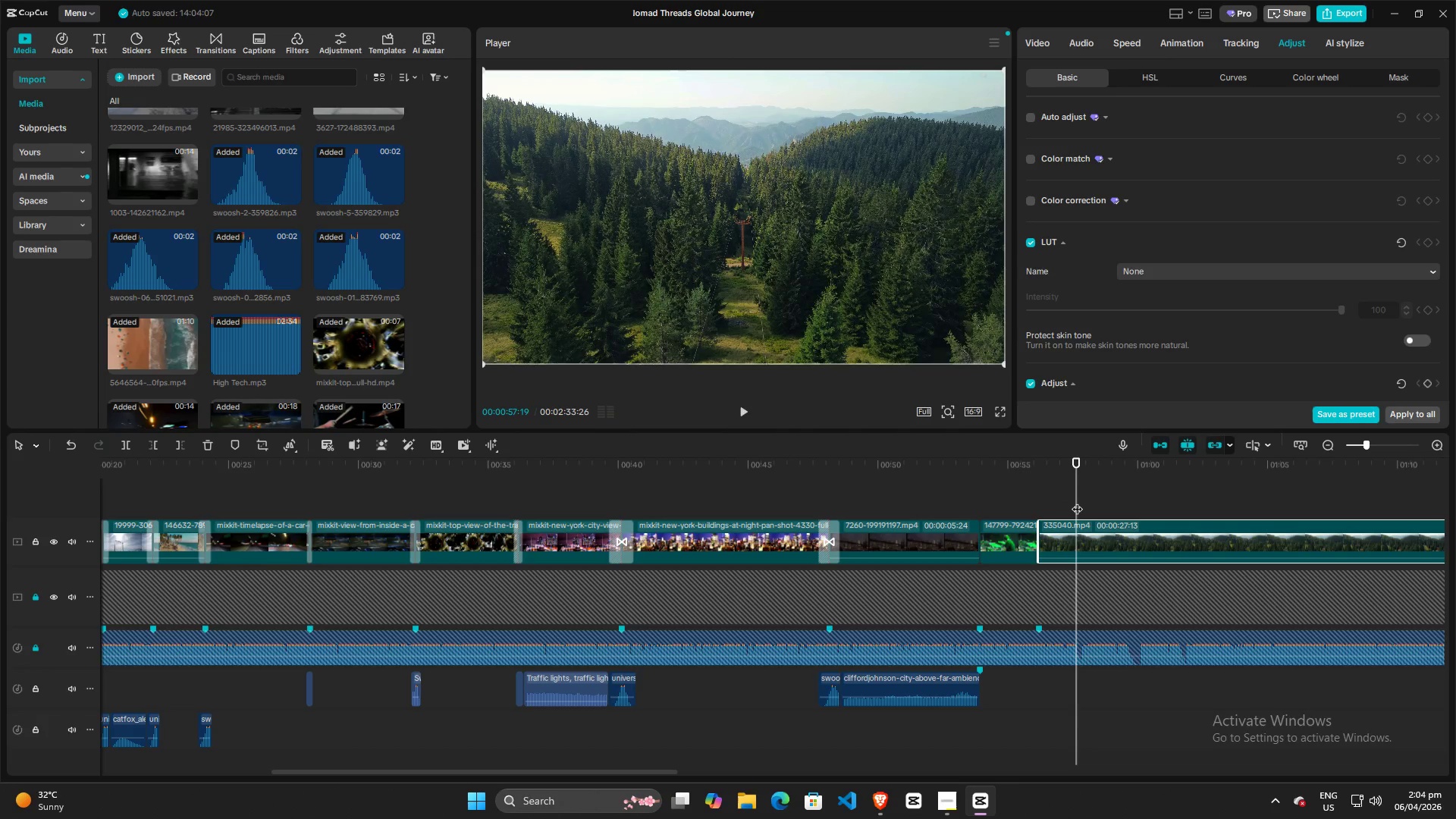 
key(Space)
 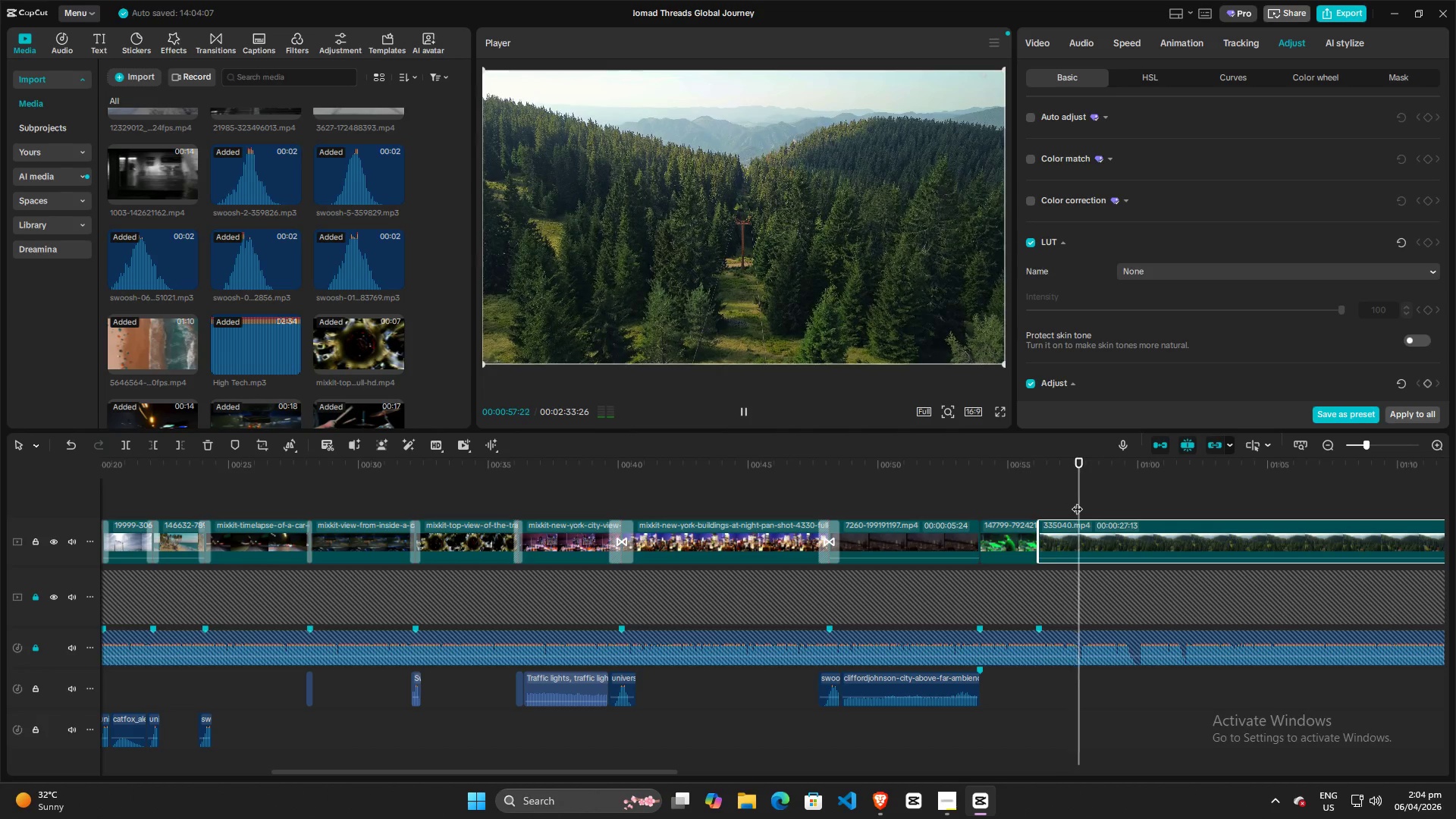 
left_click_drag(start_coordinate=[1077, 501], to_coordinate=[1049, 501])
 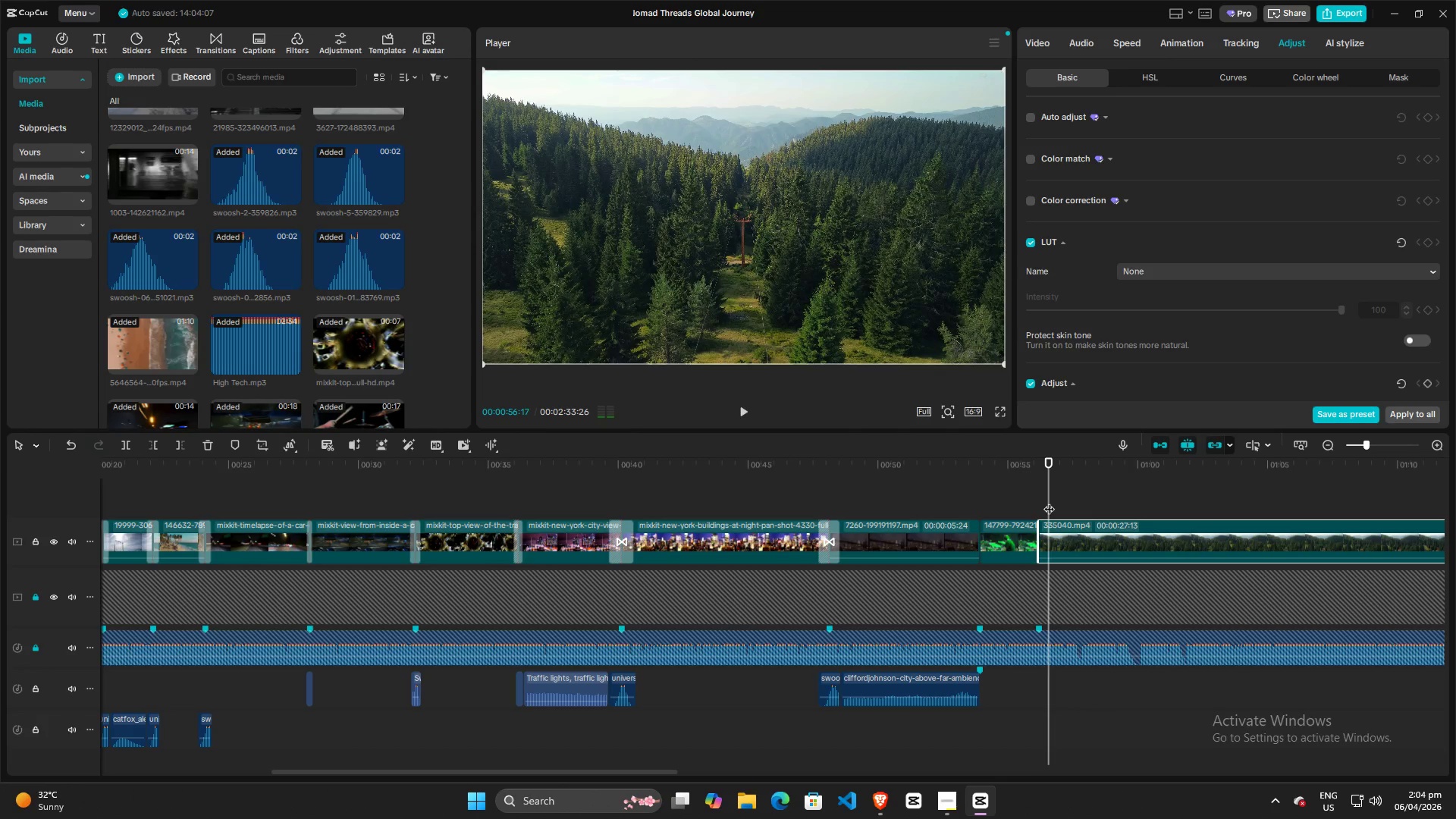 
key(Space)
 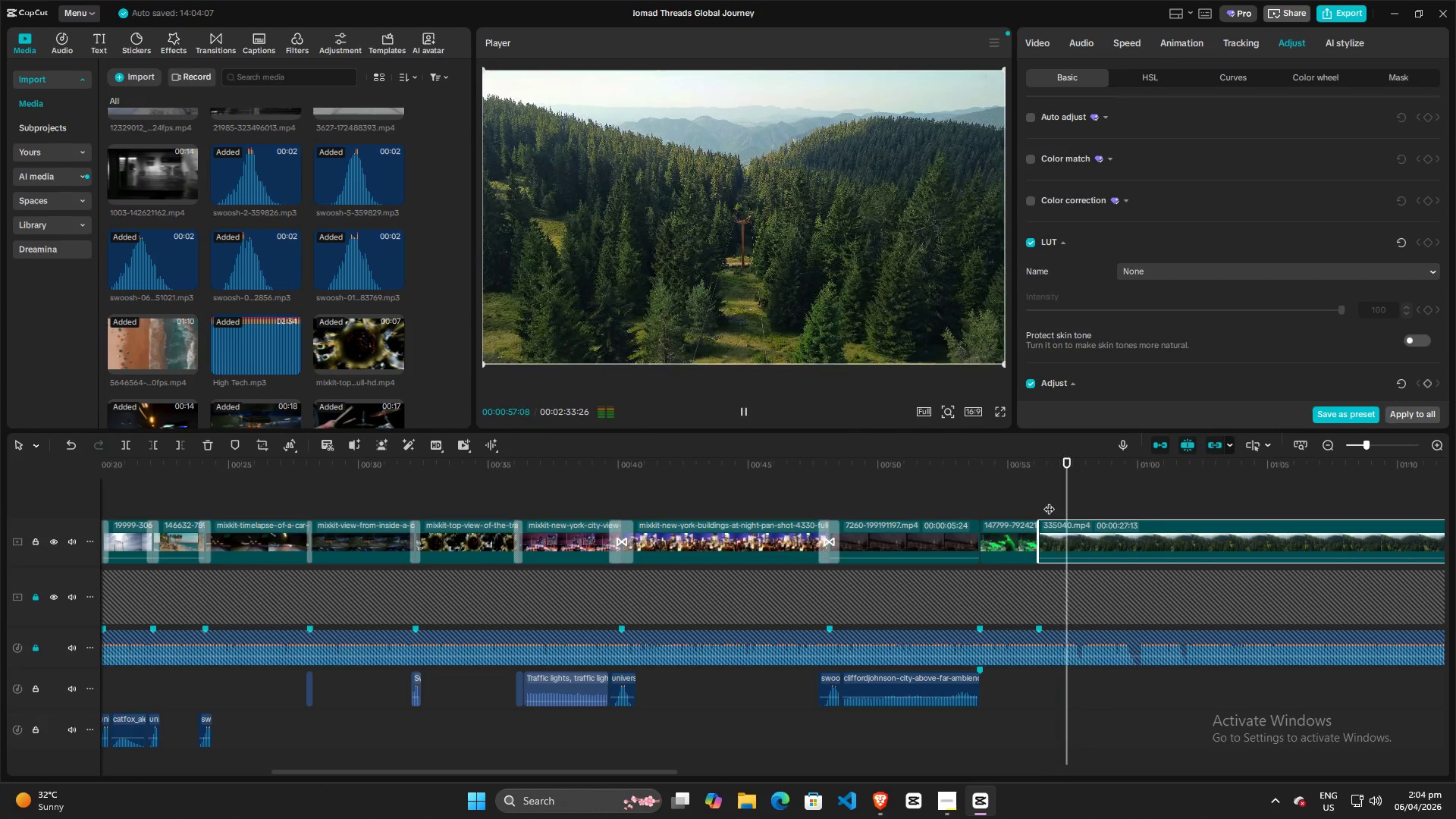 
key(Space)
 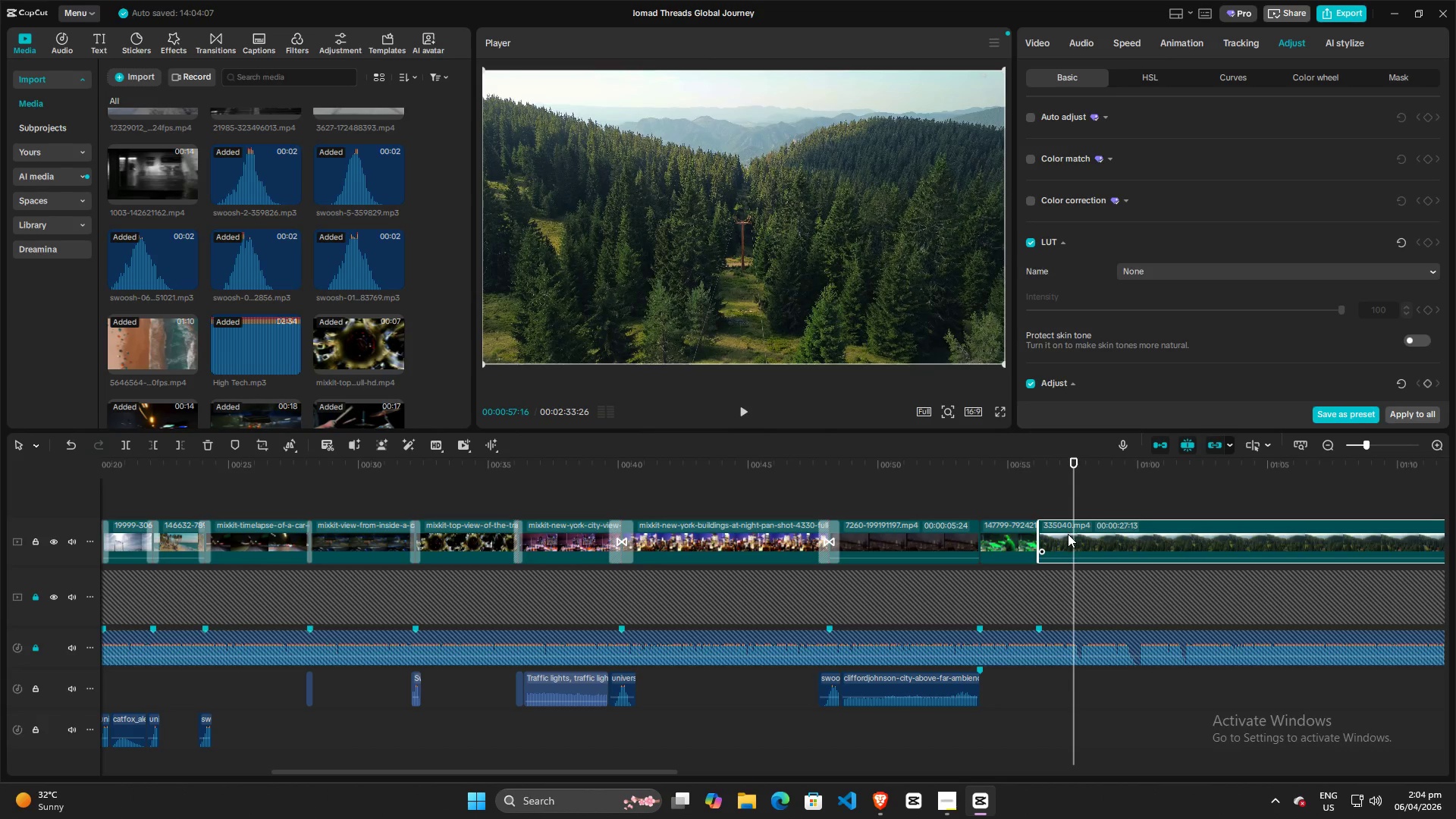 
left_click([1068, 534])
 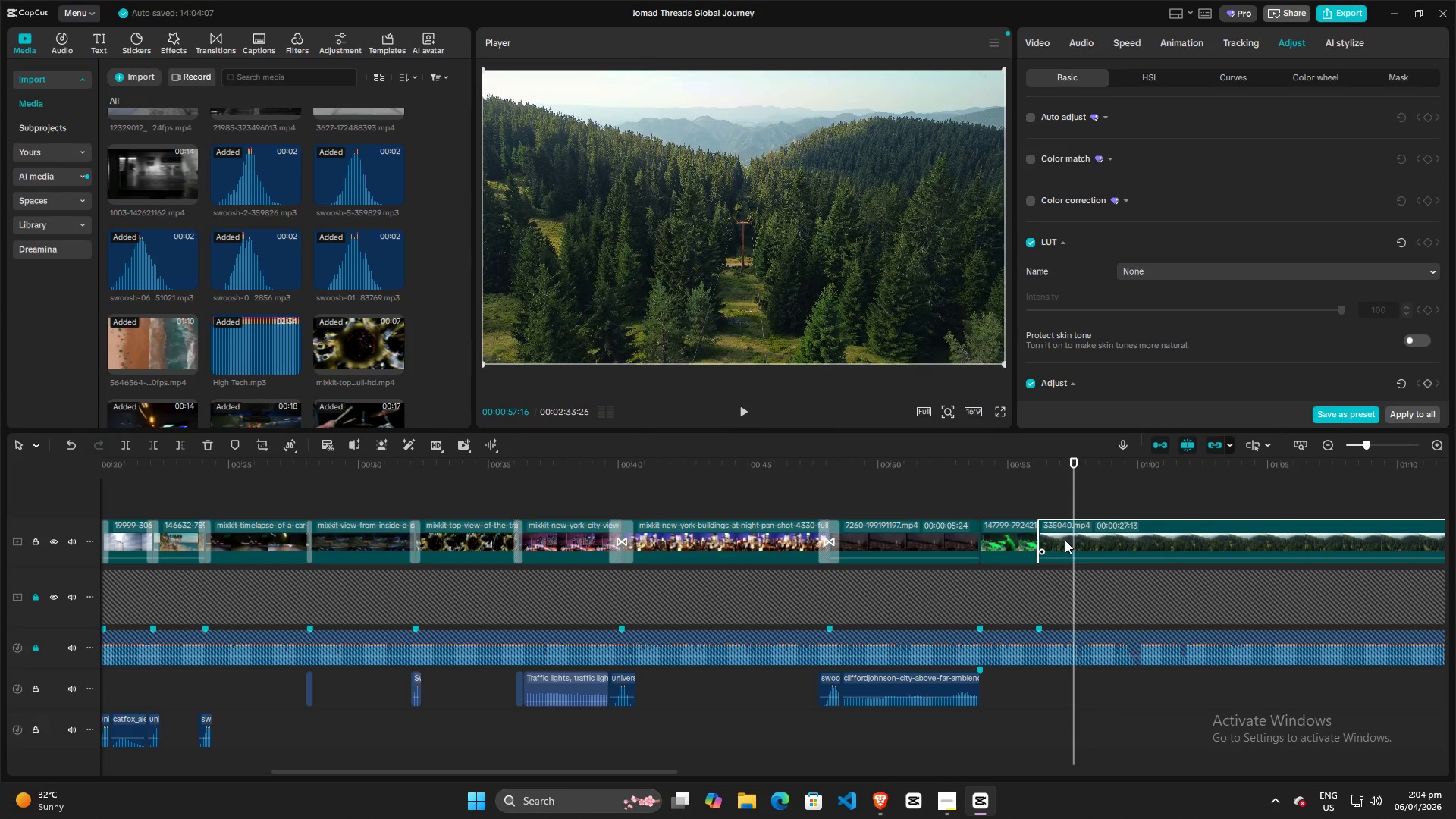 
key(Space)
 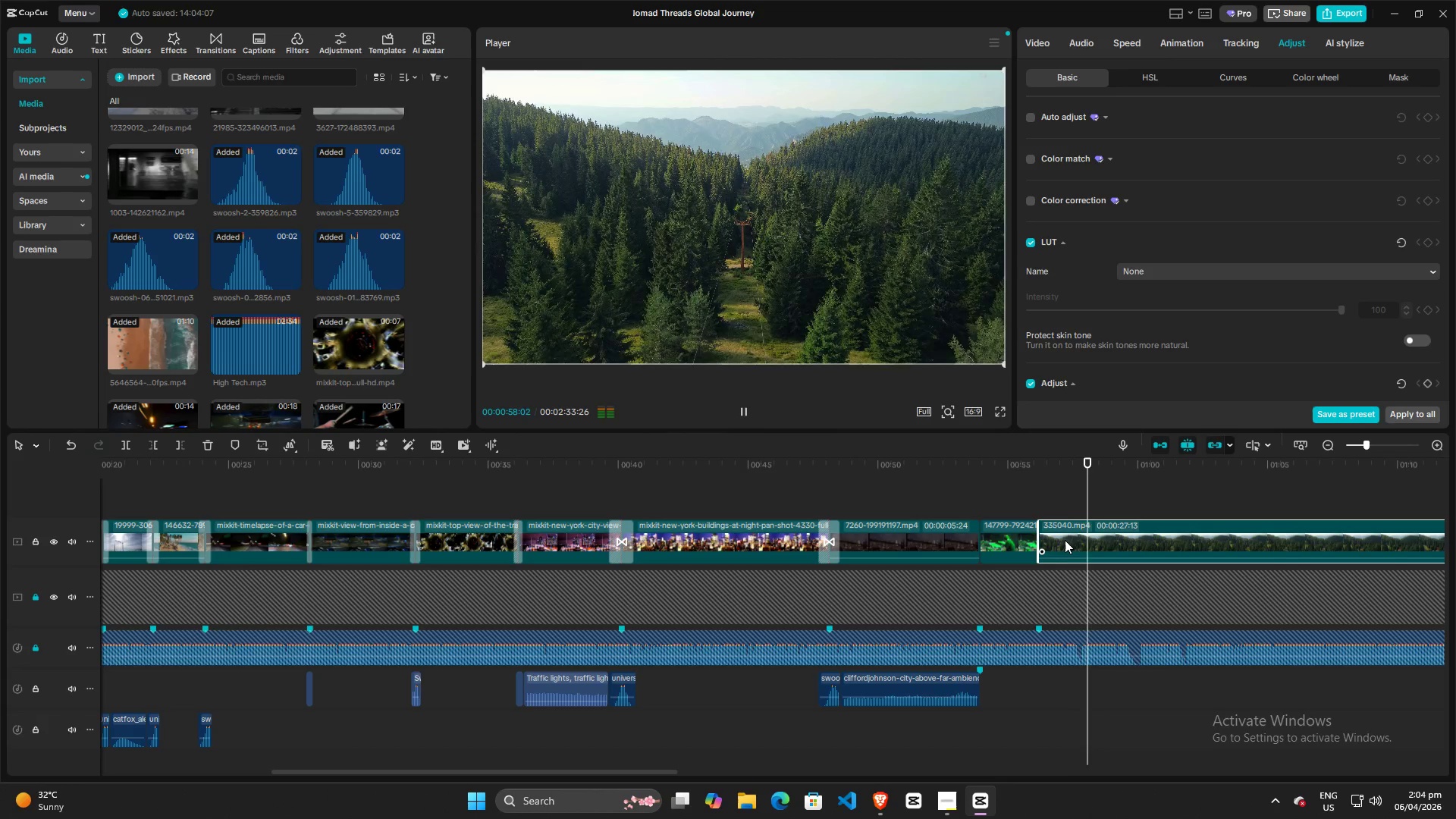 
key(Space)
 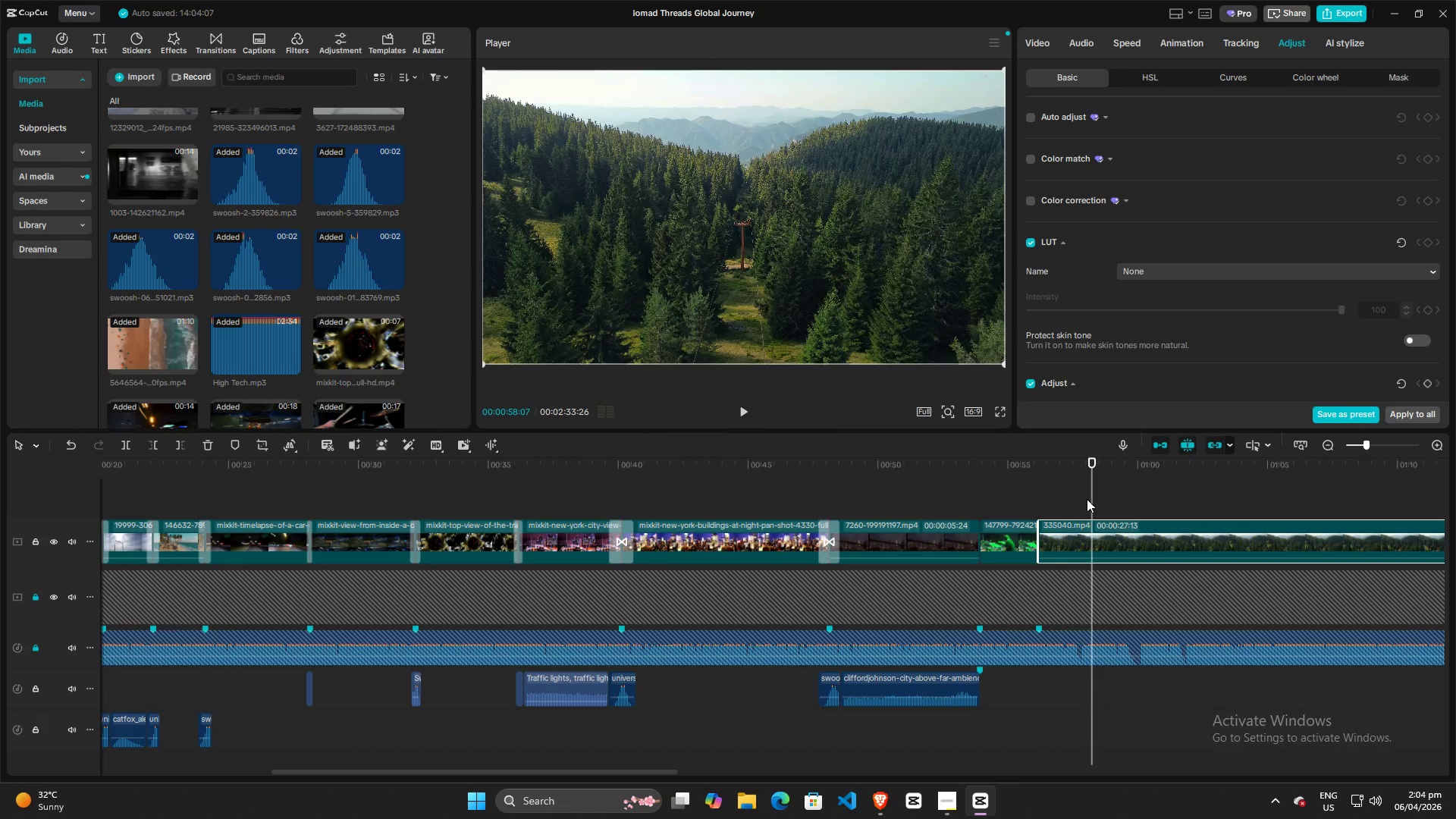 
left_click_drag(start_coordinate=[1089, 497], to_coordinate=[924, 497])
 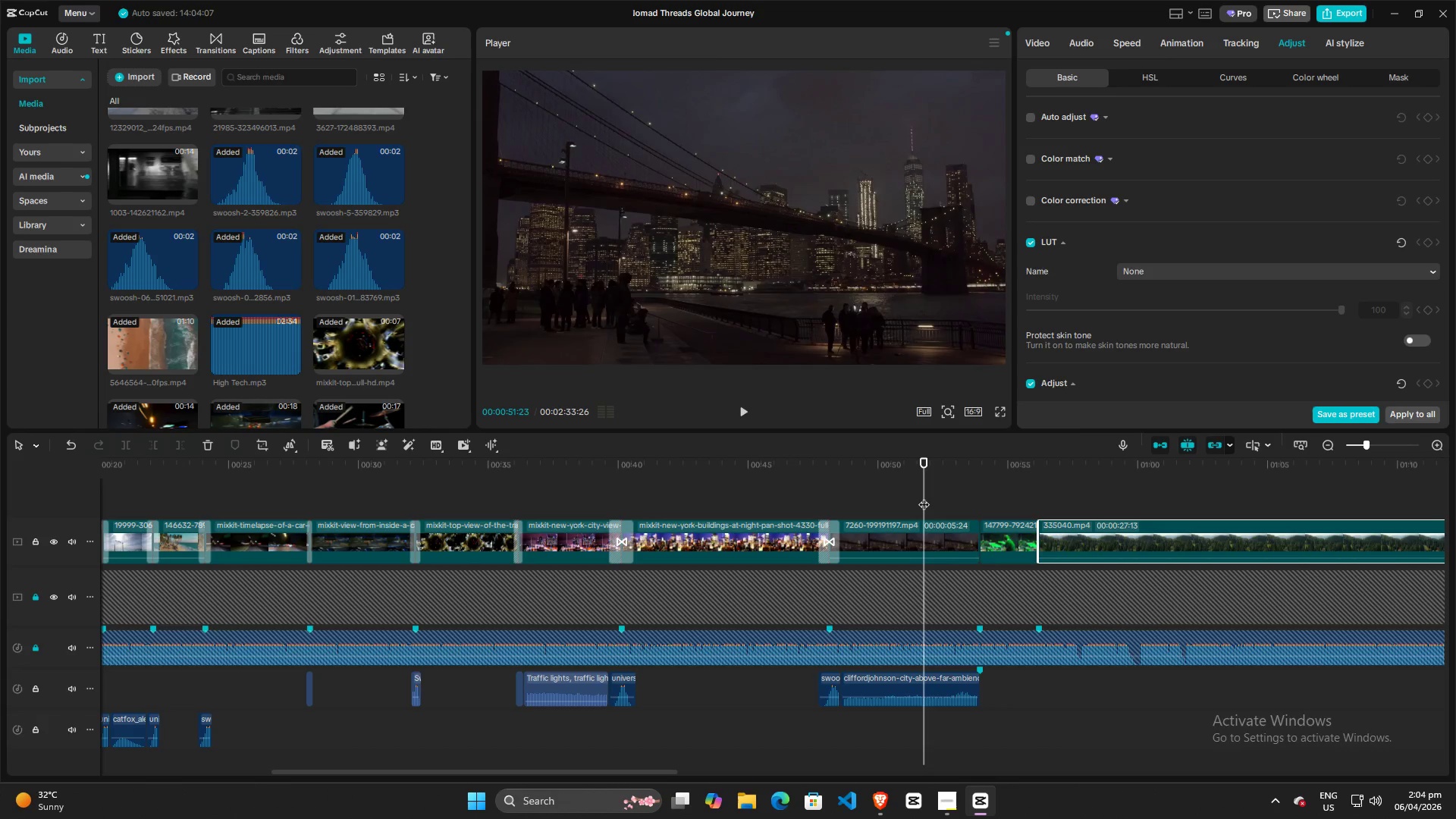 
key(Space)
 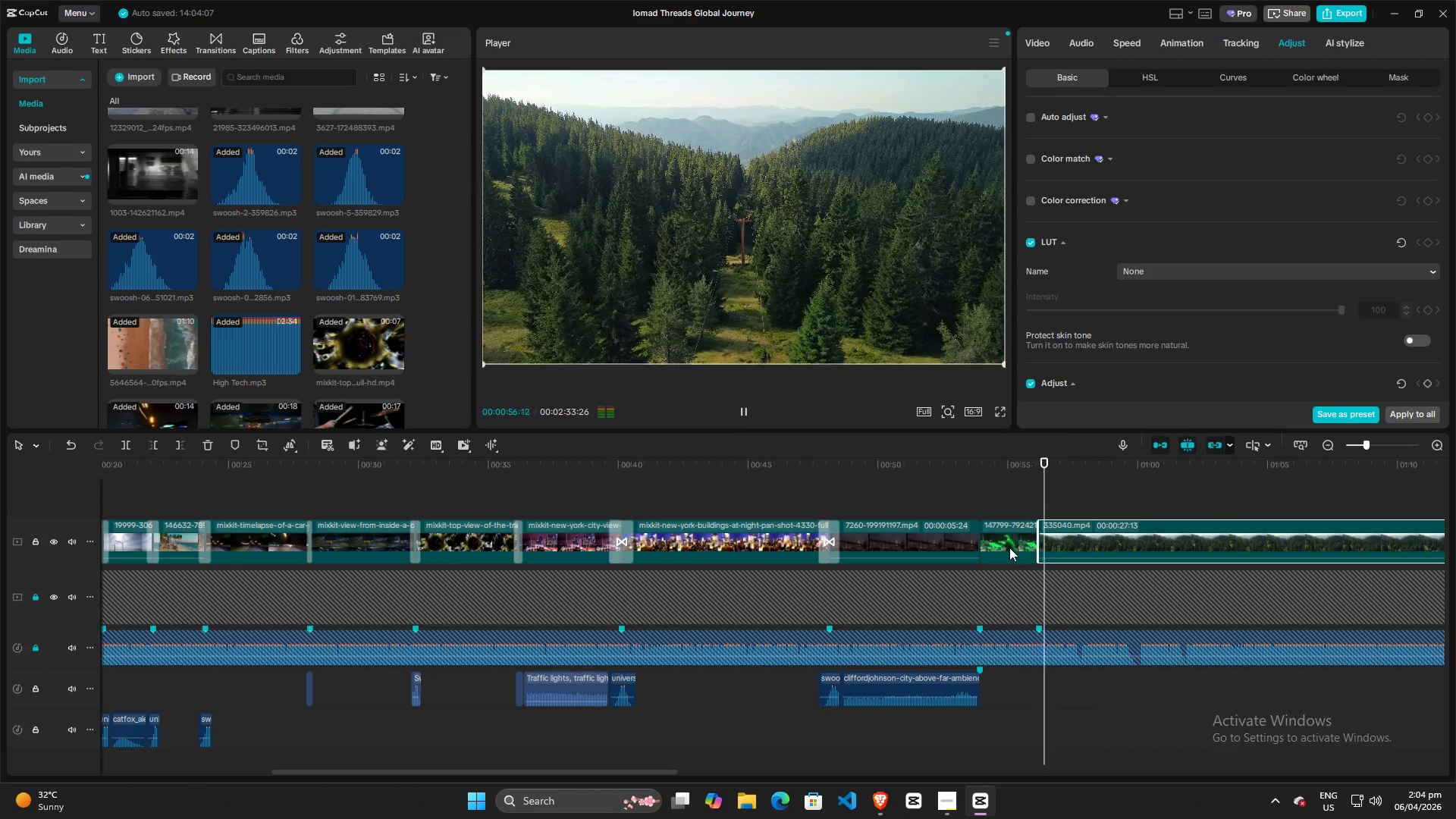 
wait(6.22)
 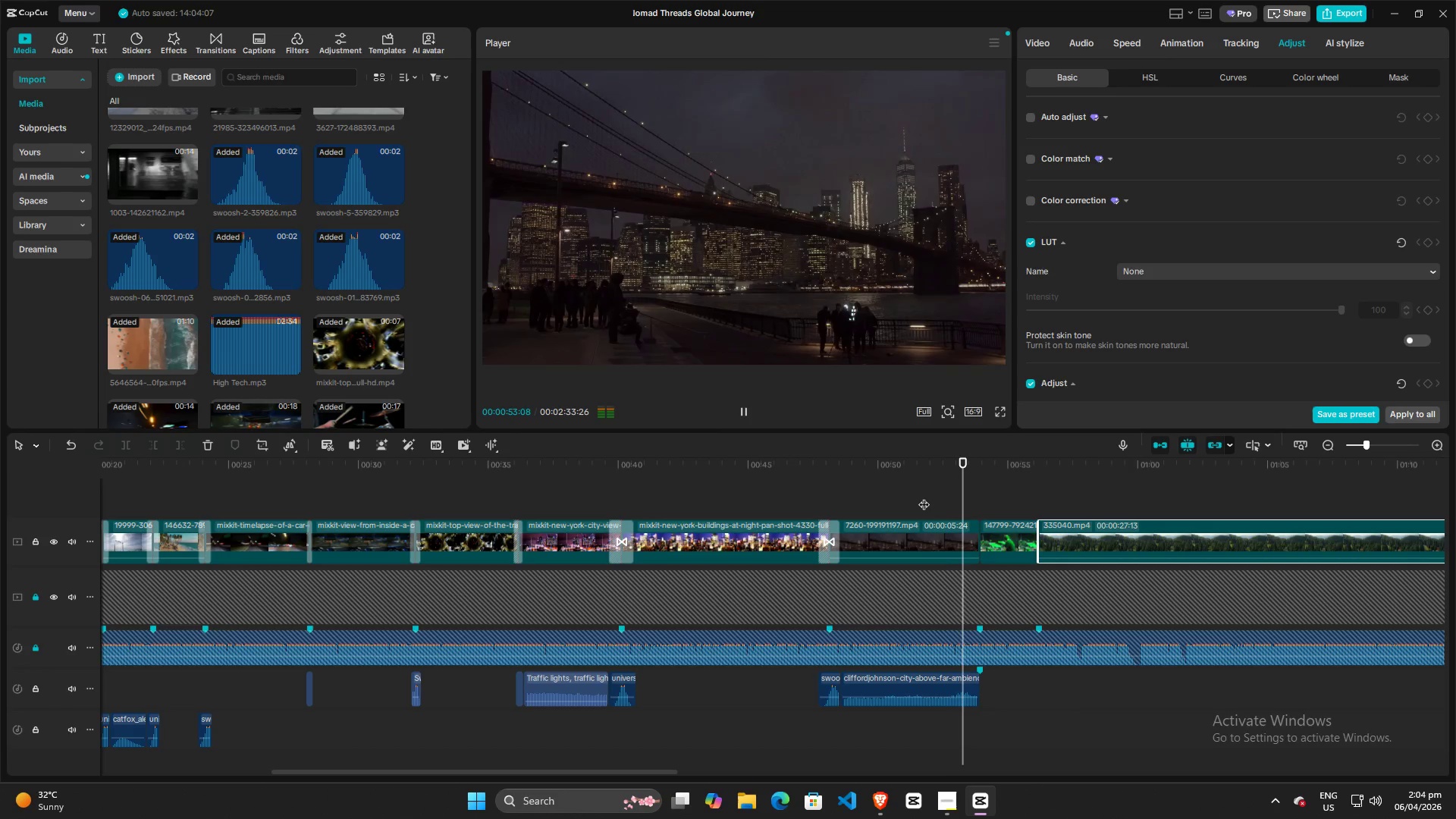 
key(Space)
 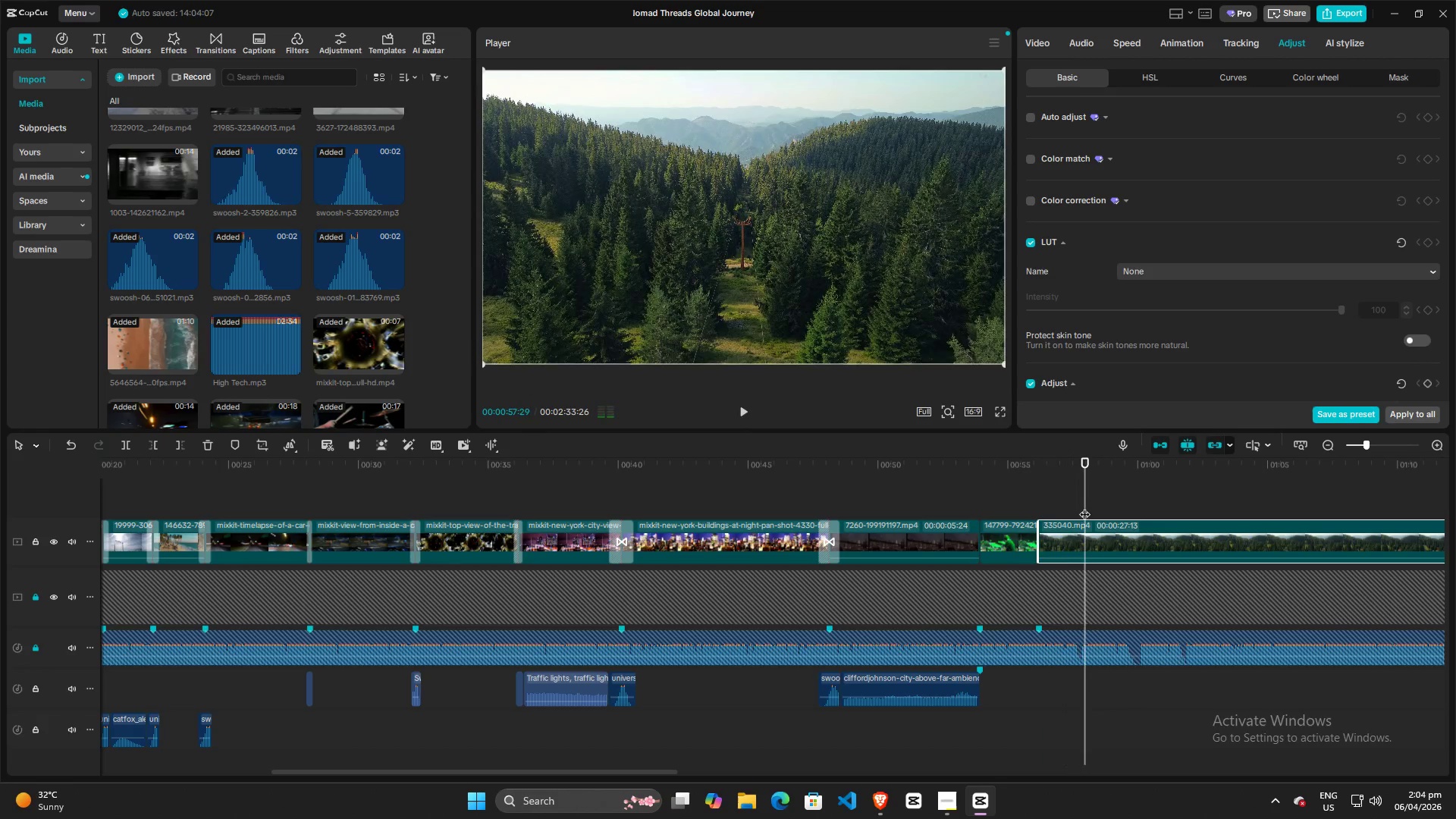 
left_click_drag(start_coordinate=[1084, 507], to_coordinate=[1060, 507])
 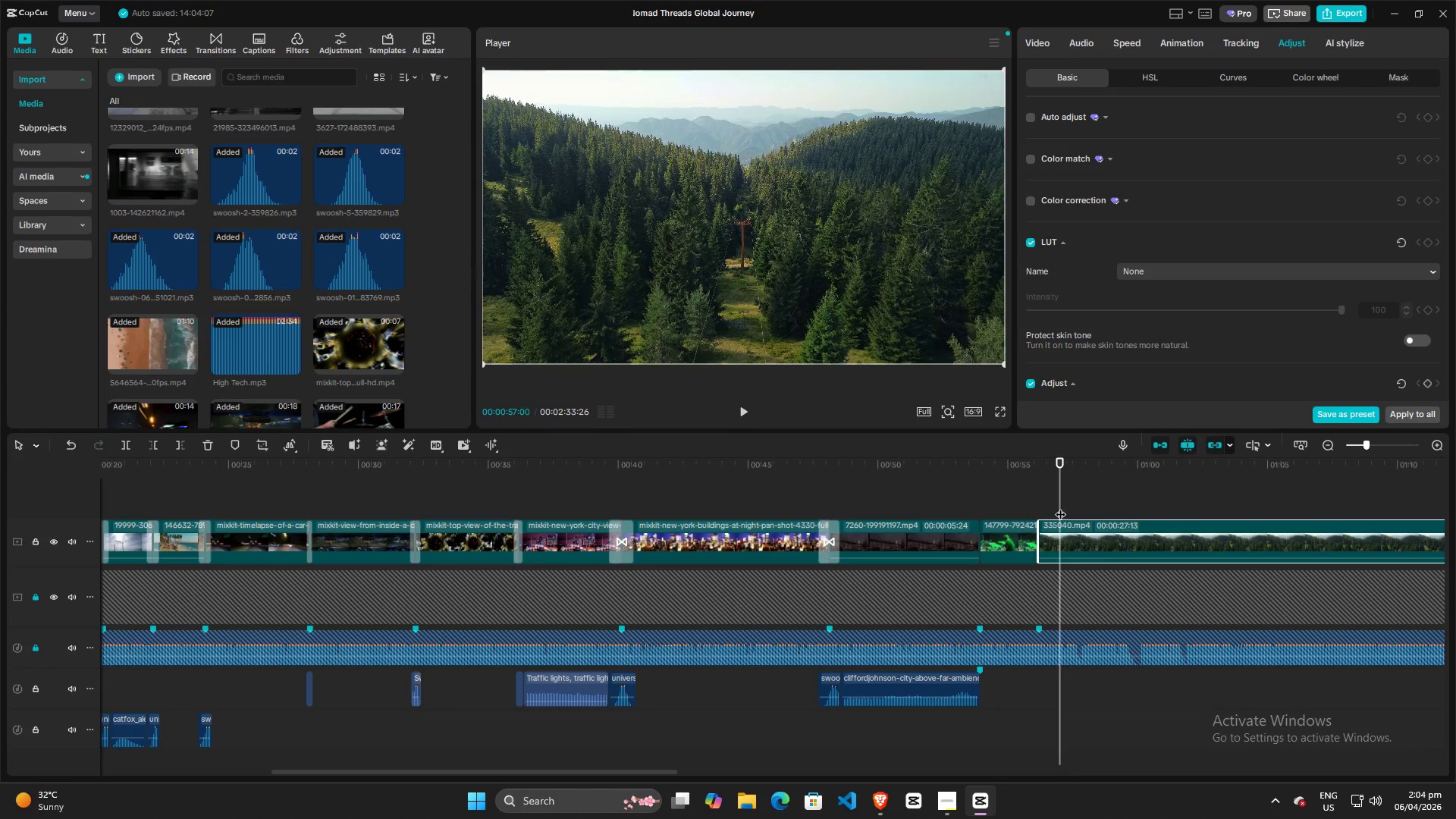 
key(Space)
 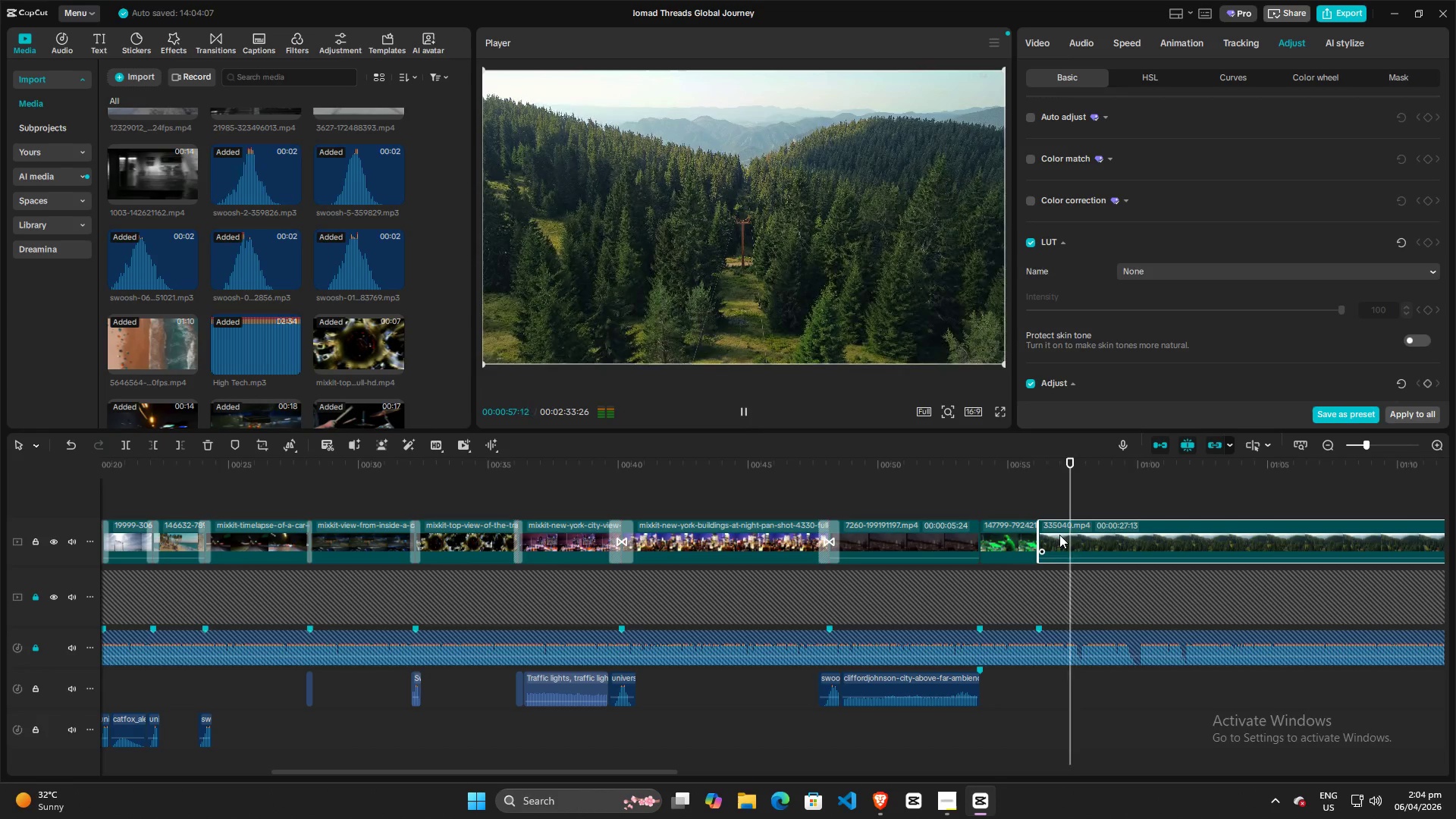 
key(Space)
 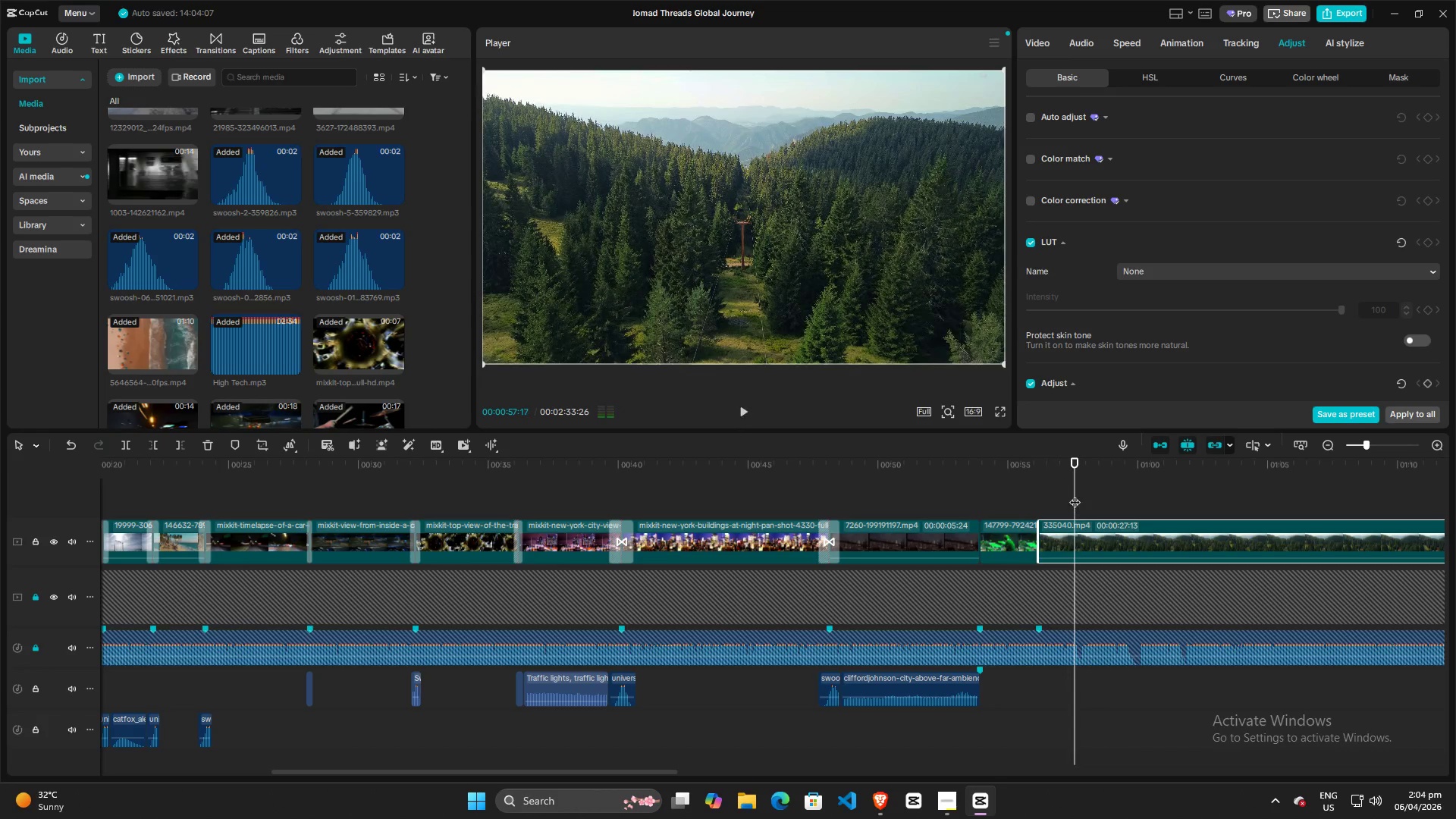 
left_click_drag(start_coordinate=[1075, 494], to_coordinate=[1053, 494])
 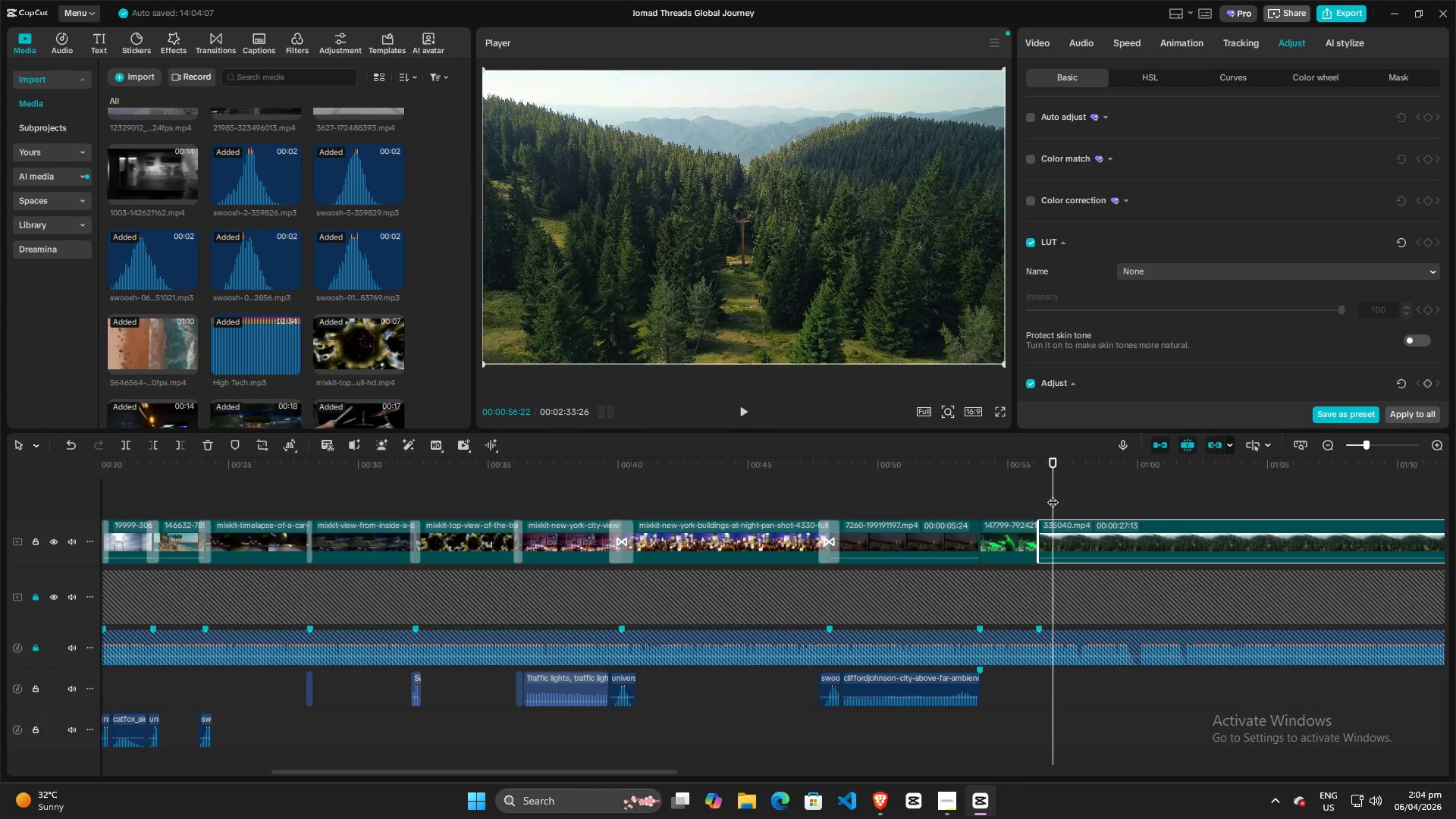 
key(Space)
 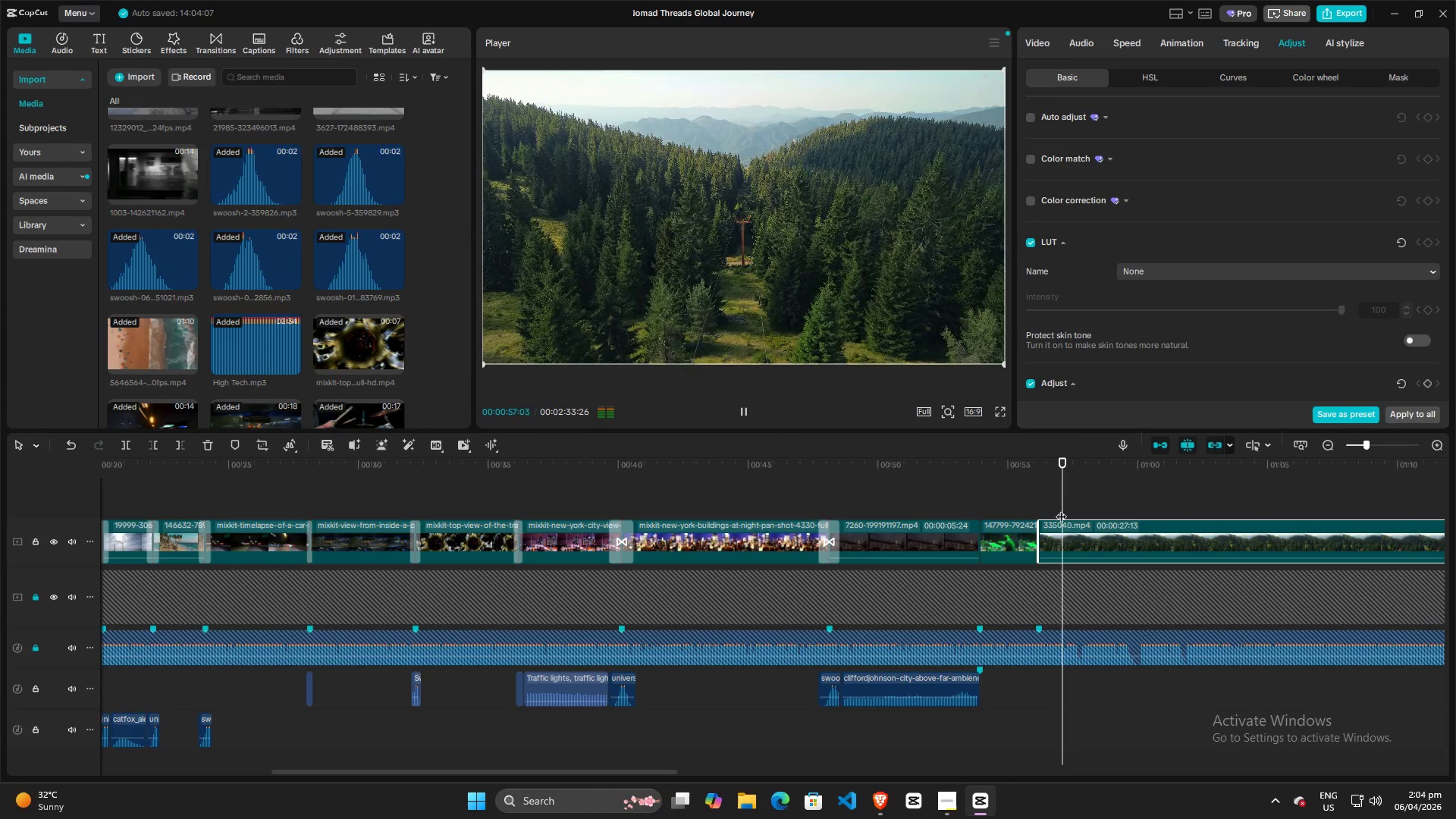 
key(Space)
 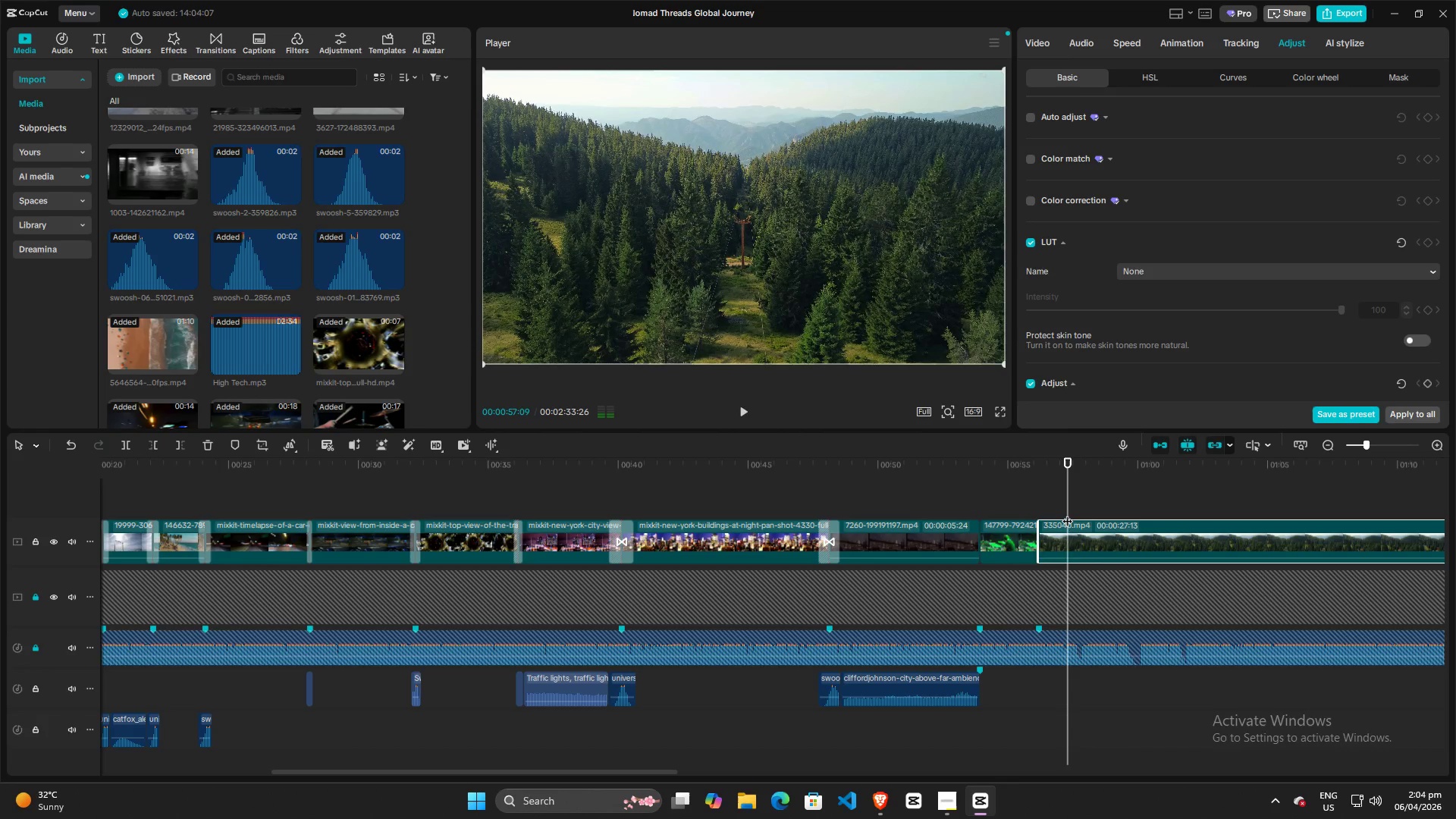 
key(Space)
 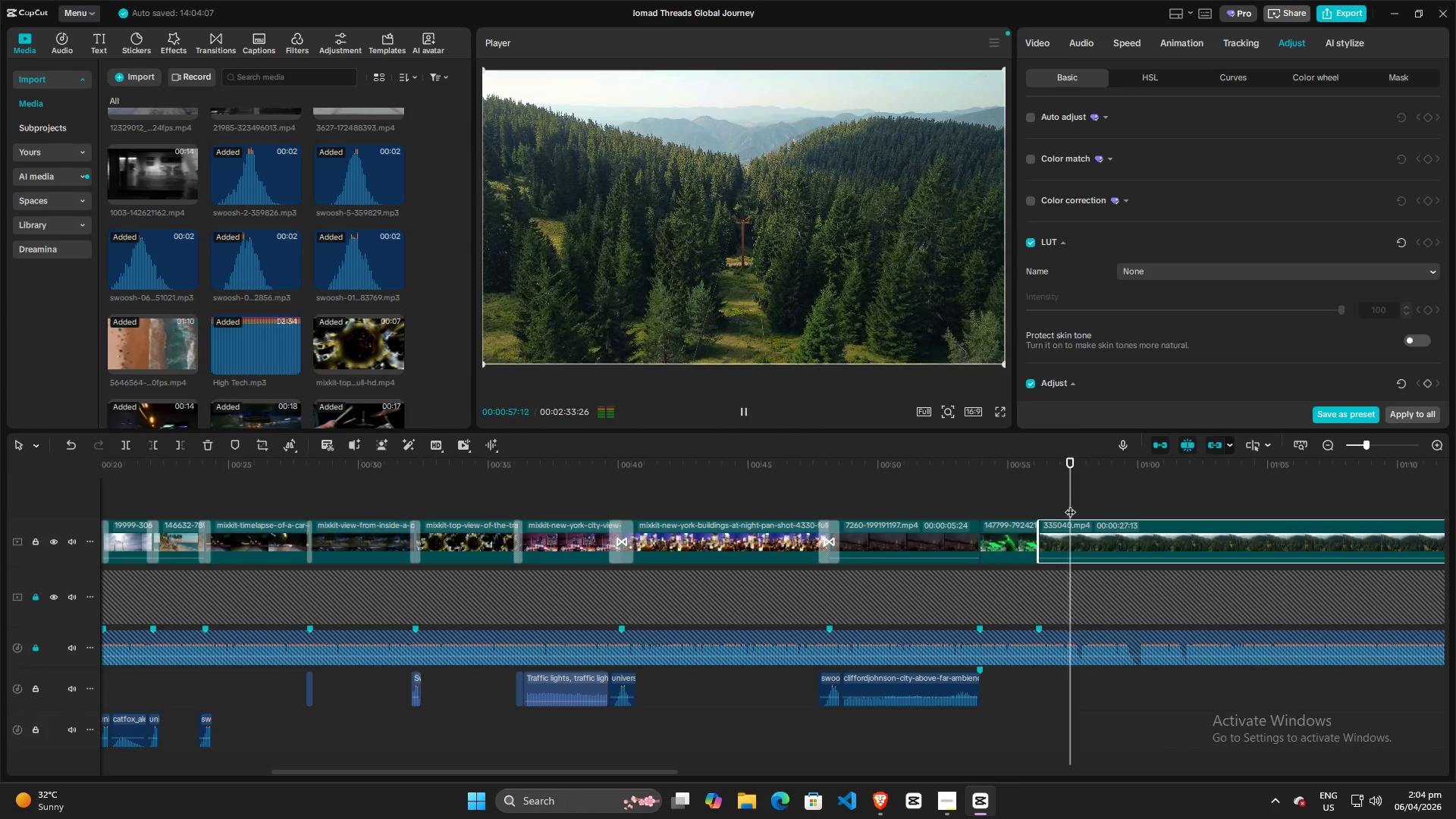 
key(Space)
 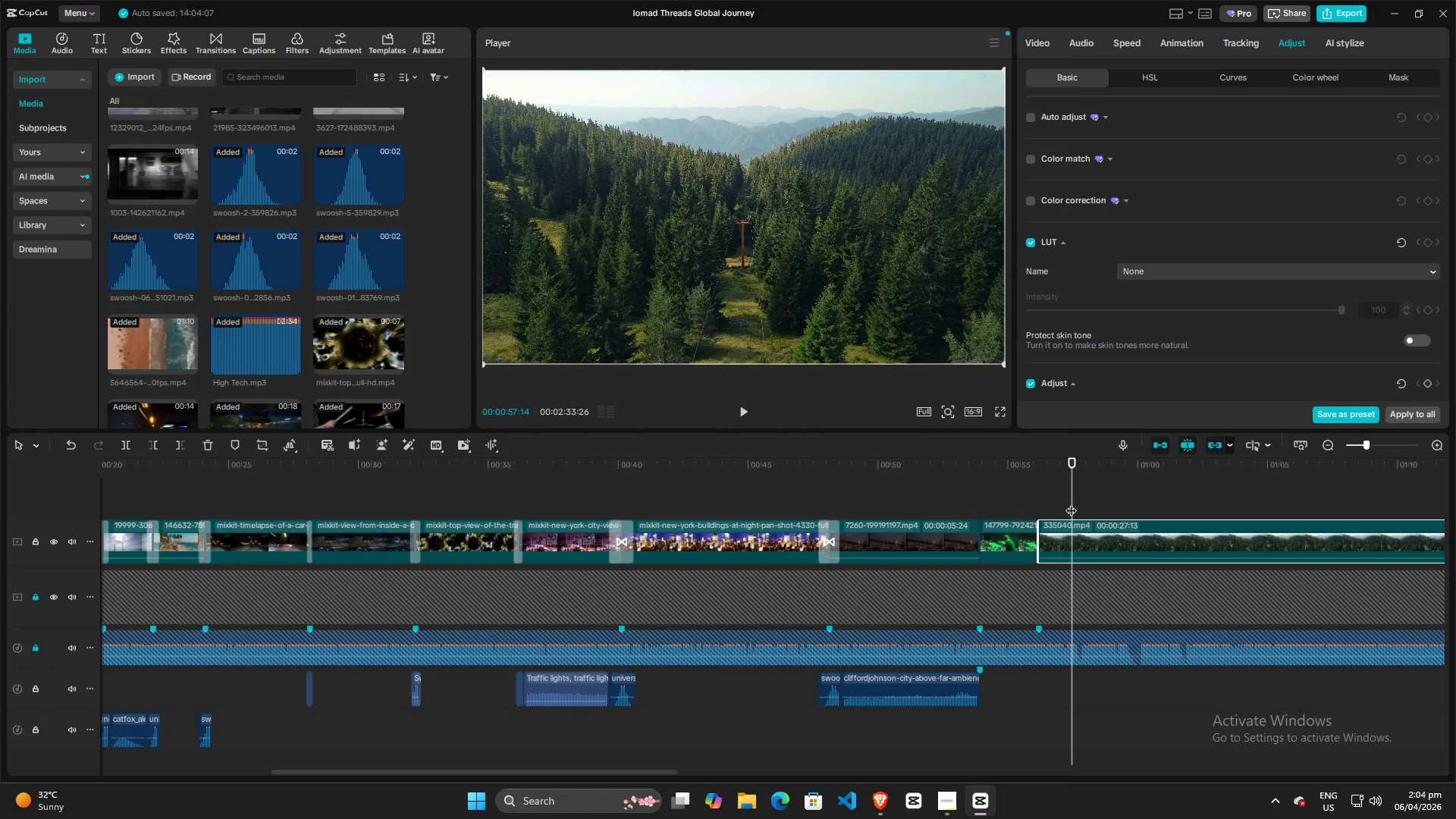 
left_click_drag(start_coordinate=[1071, 503], to_coordinate=[1054, 502])
 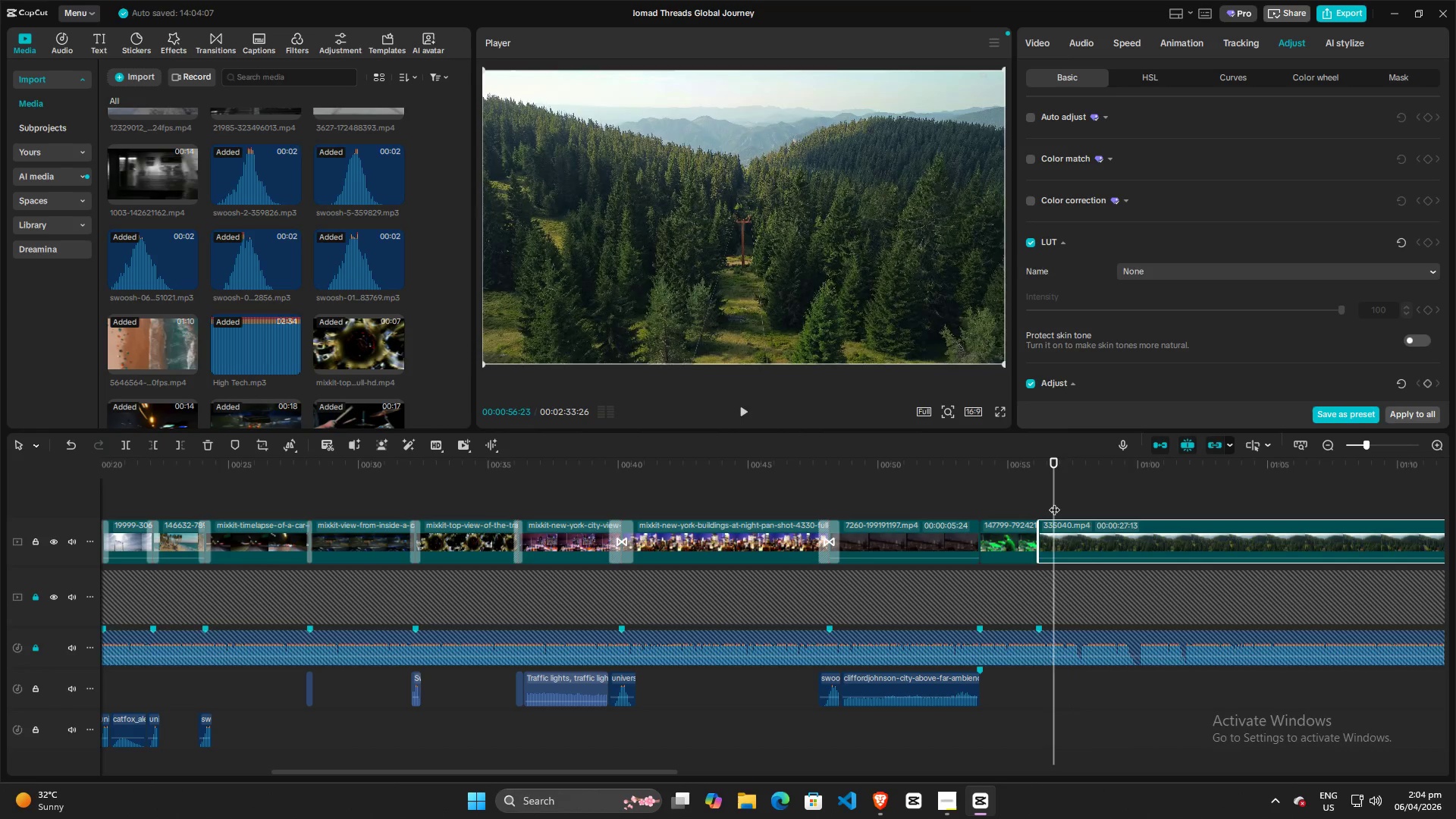 
key(Space)
 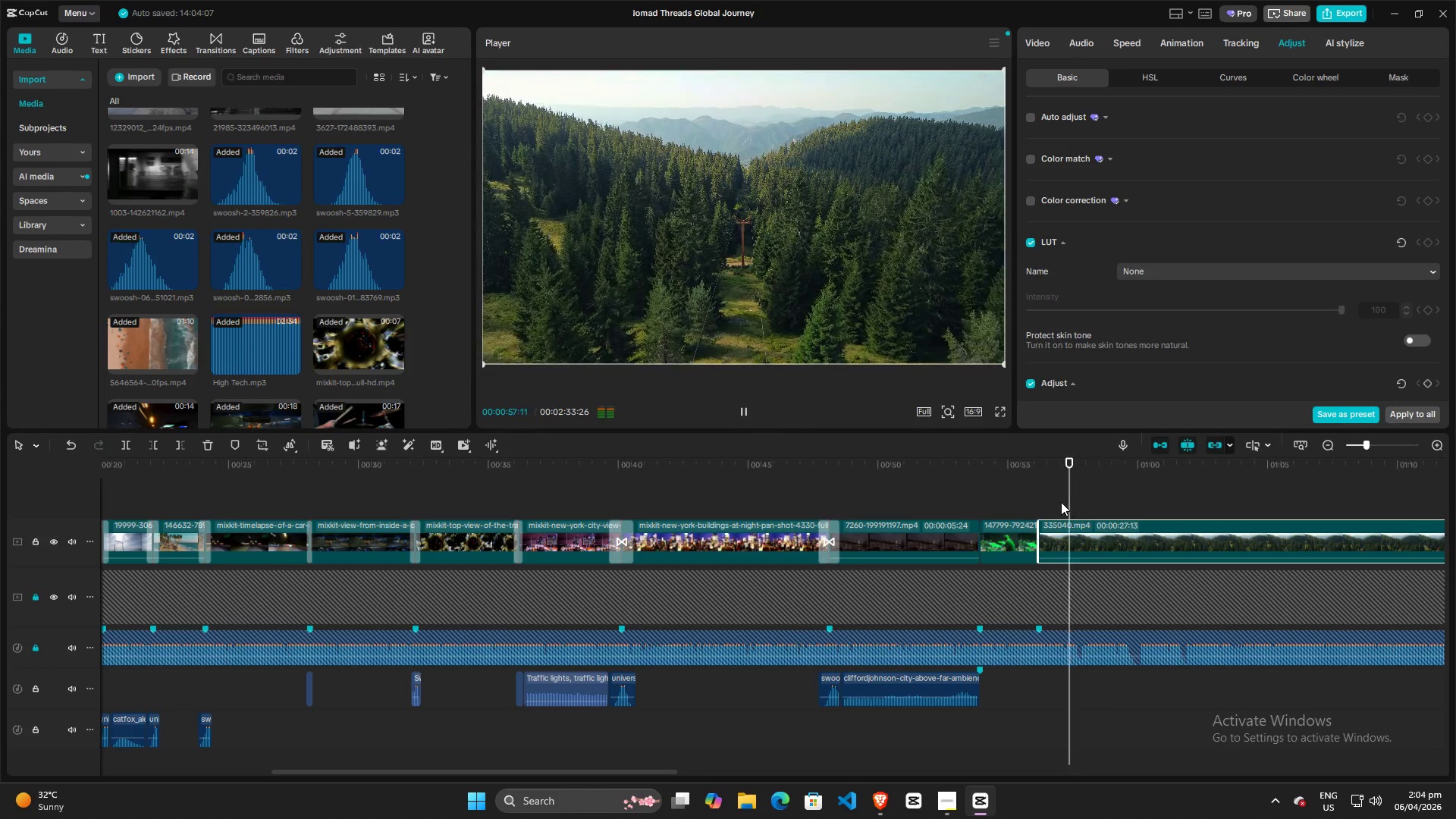 
key(Space)
 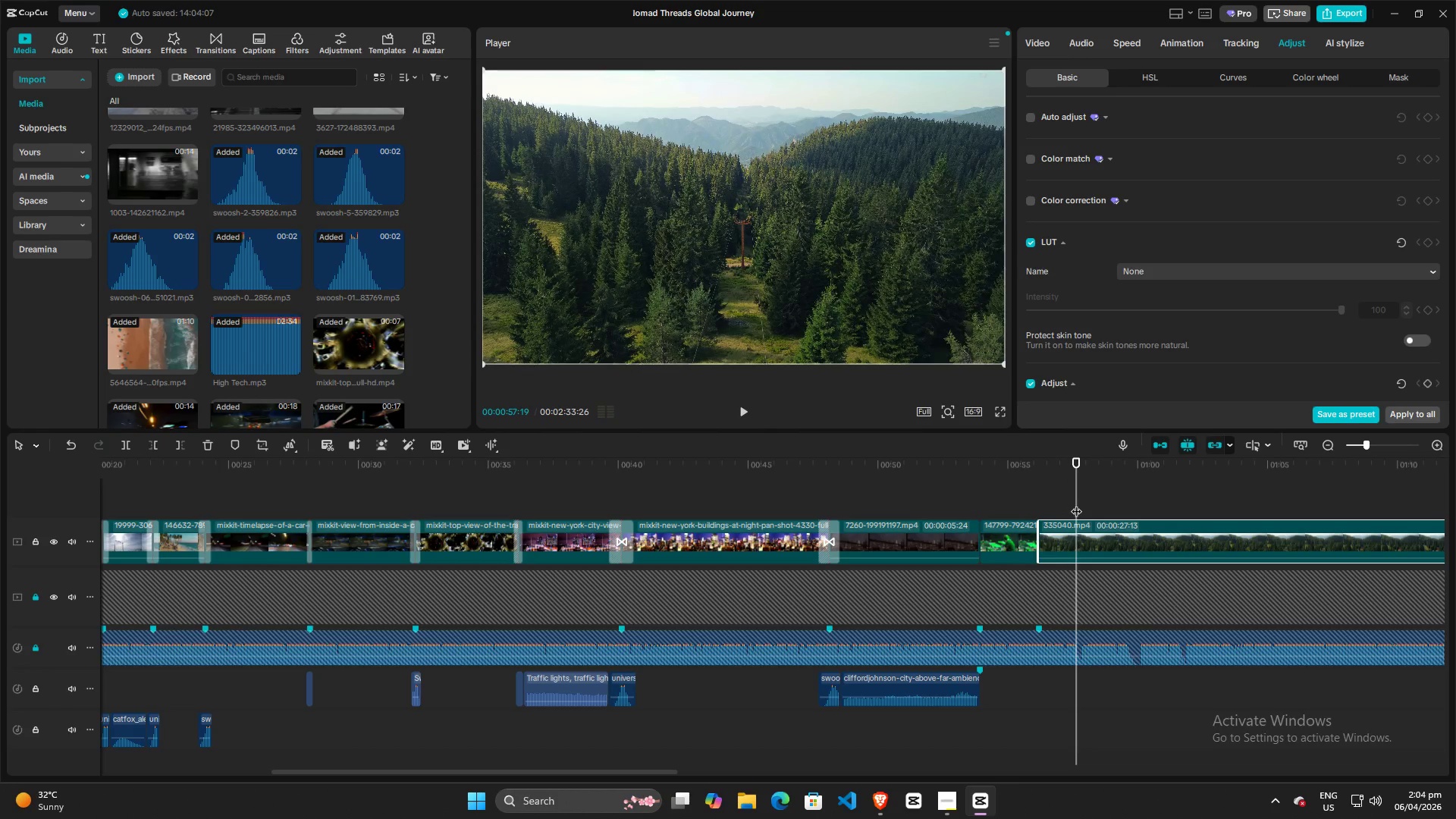 
left_click_drag(start_coordinate=[1076, 504], to_coordinate=[1036, 504])
 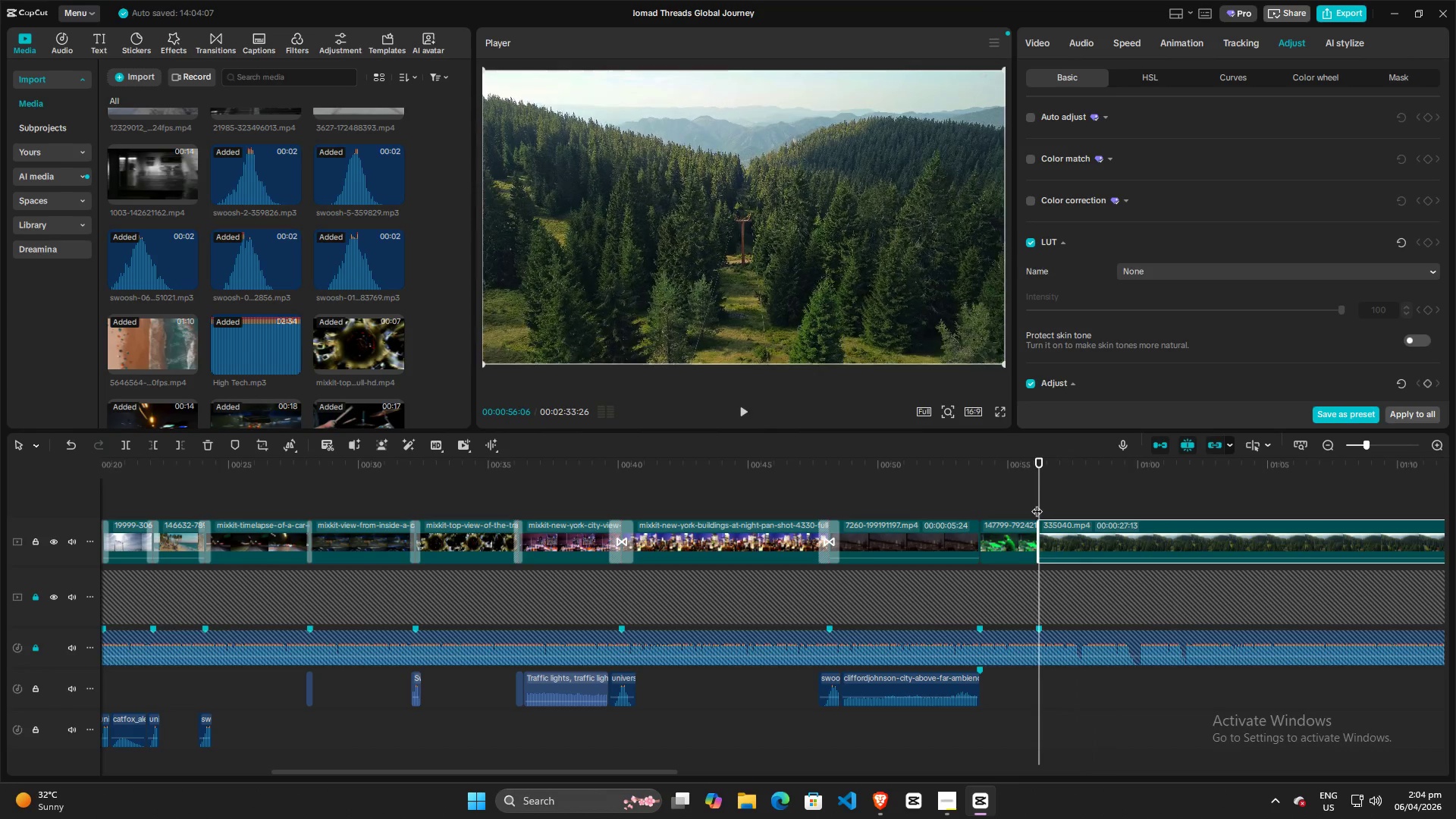 
key(Space)
 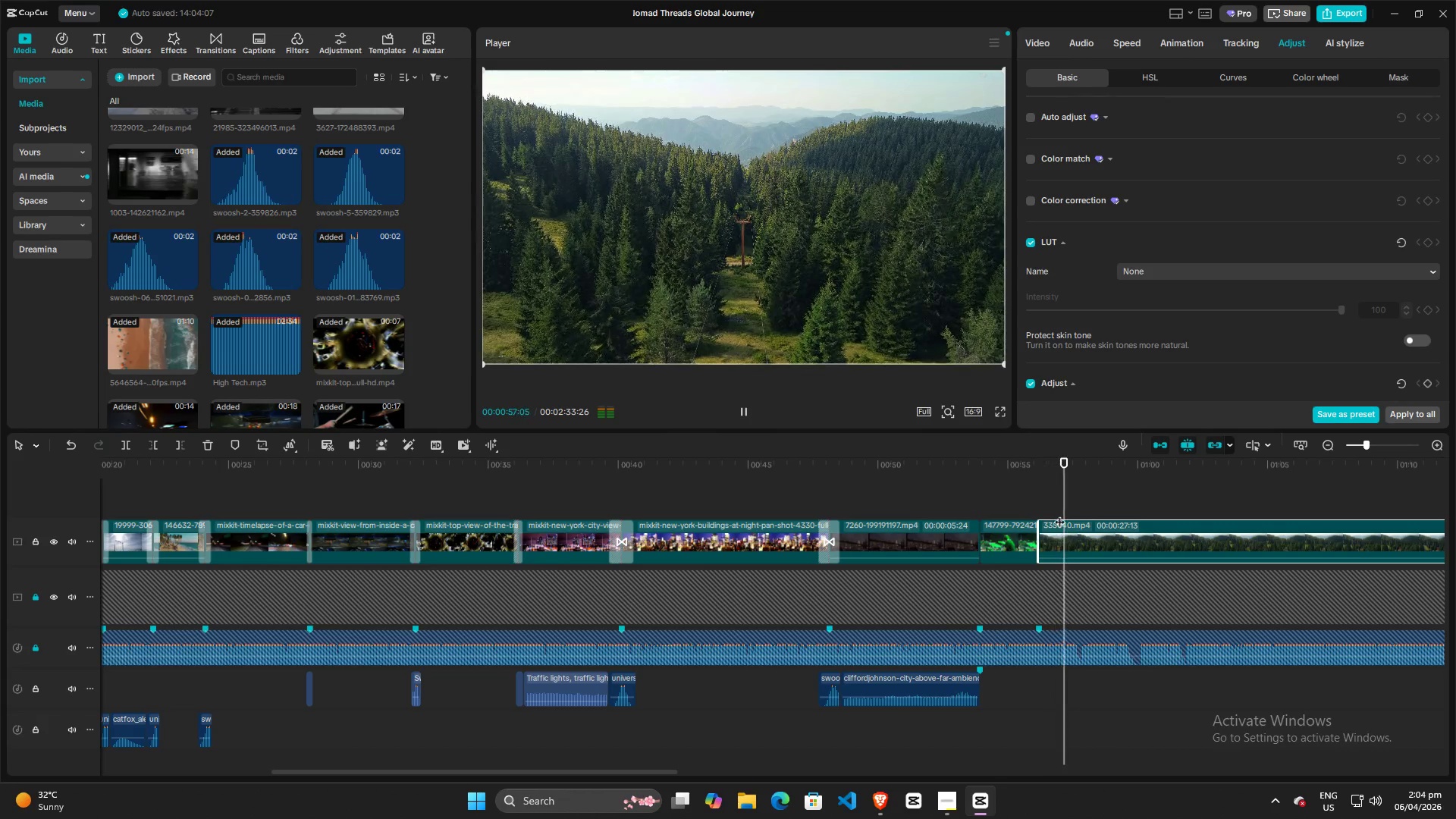 
key(Space)
 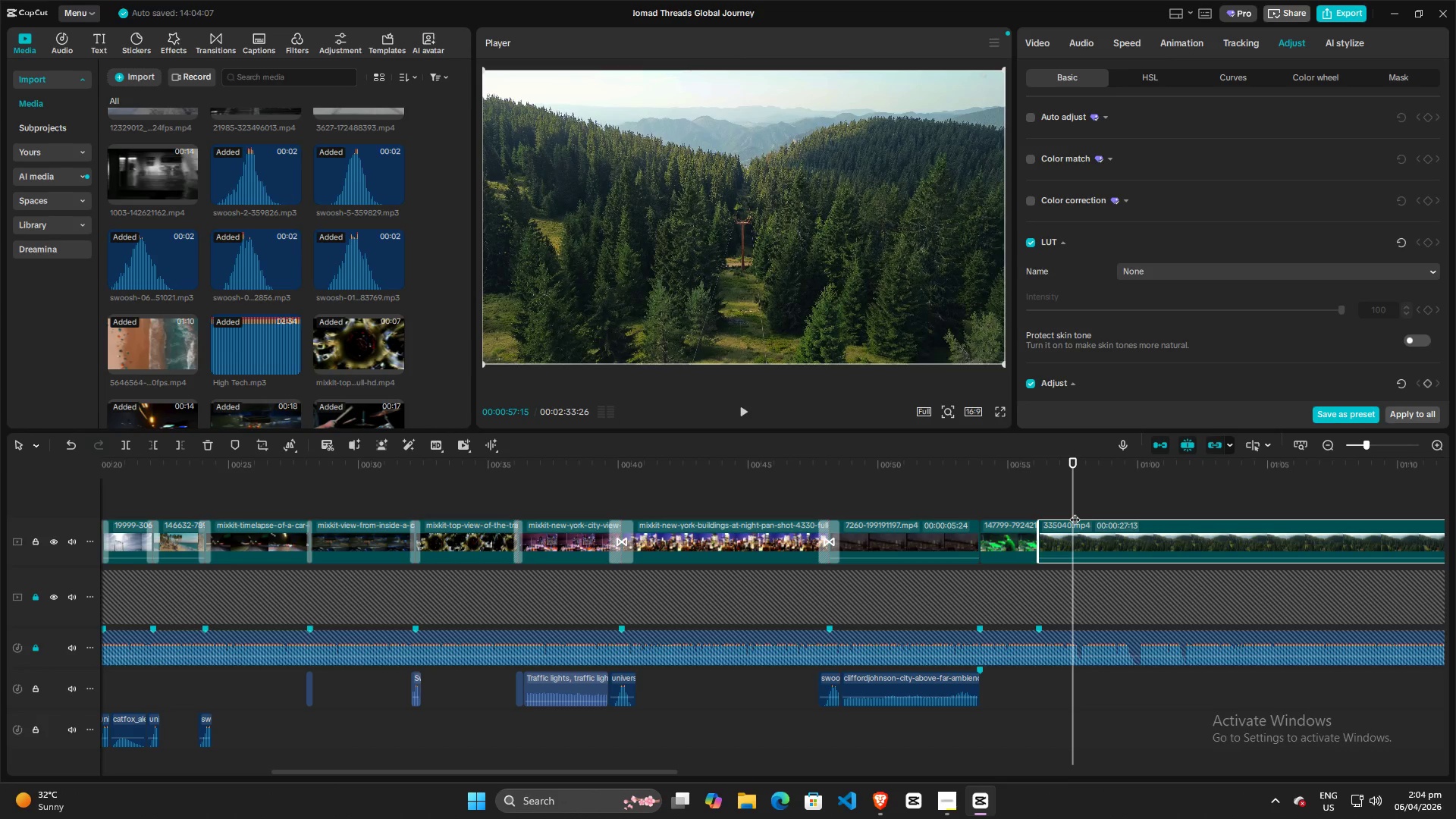 
left_click_drag(start_coordinate=[1075, 512], to_coordinate=[1017, 512])
 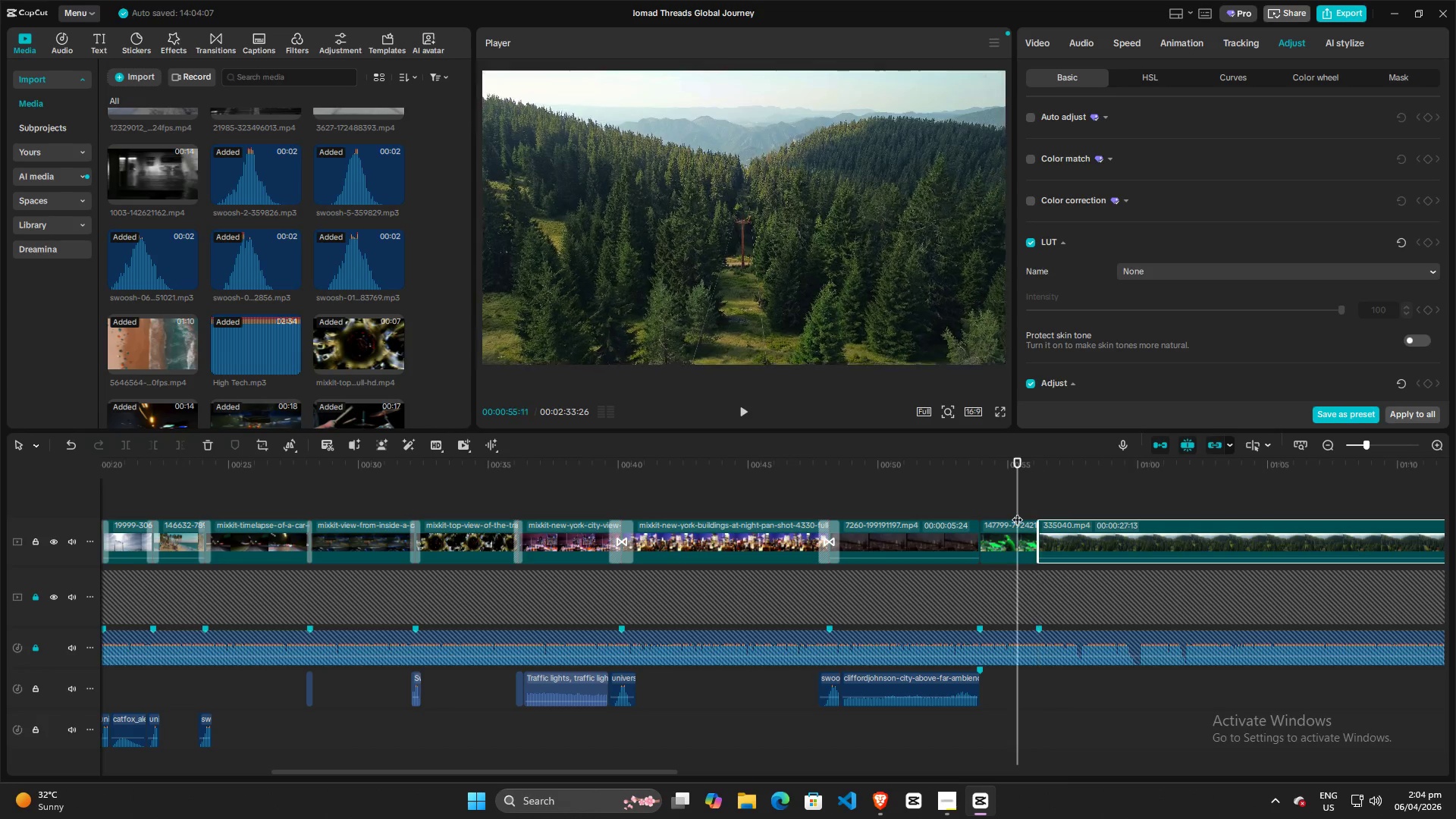 
key(Space)
 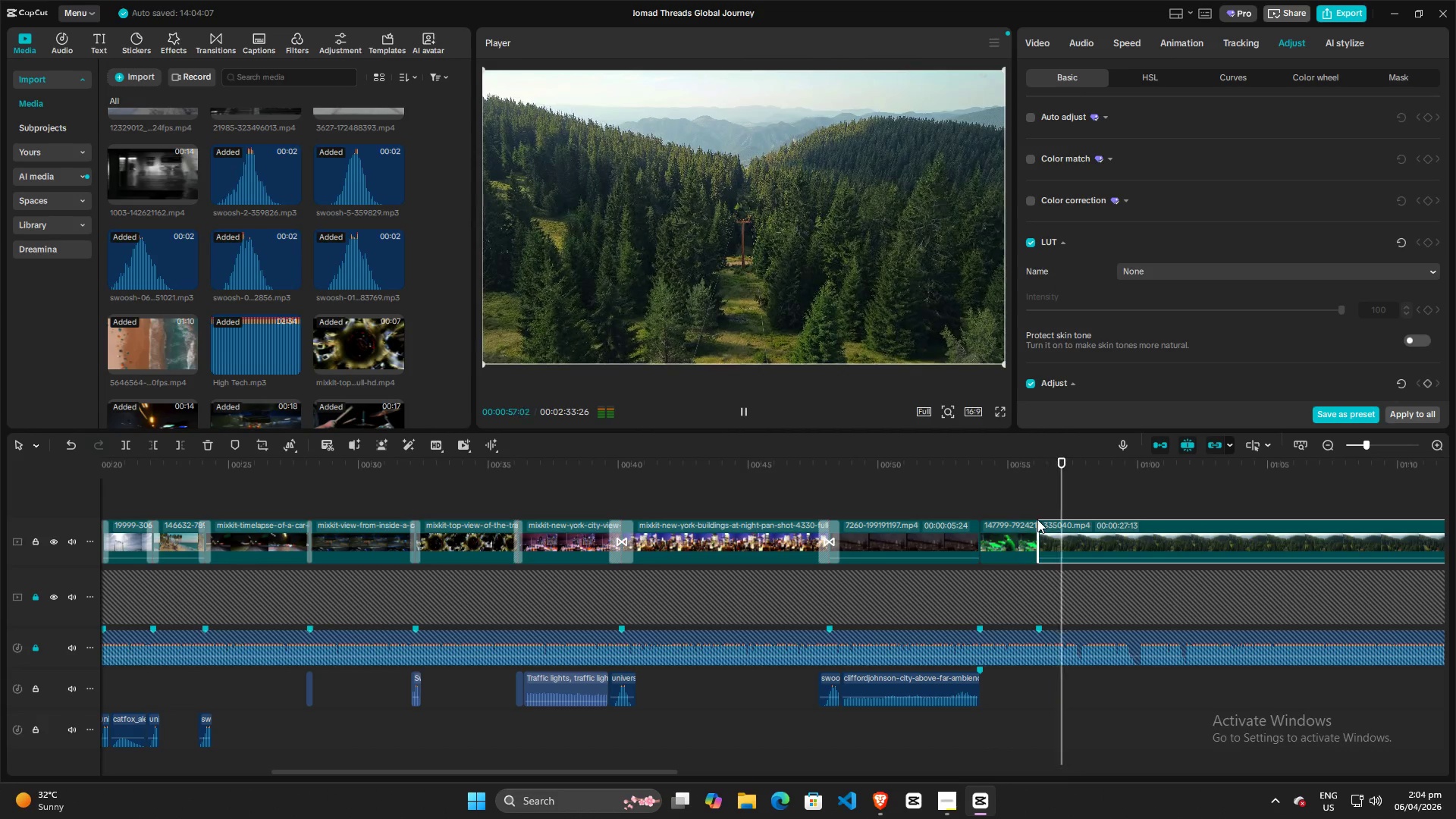 
key(Space)
 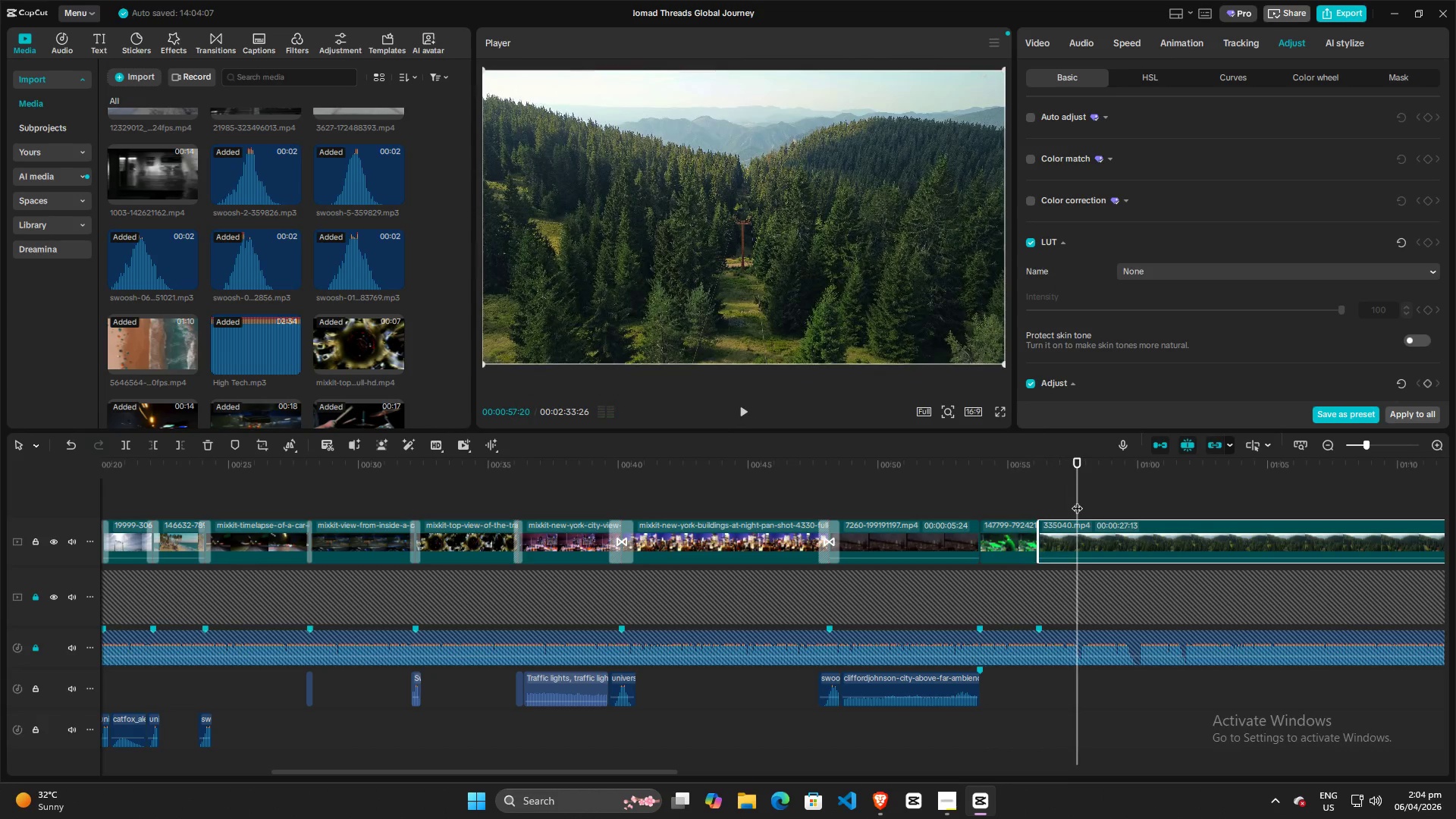 
left_click_drag(start_coordinate=[1077, 500], to_coordinate=[1059, 500])
 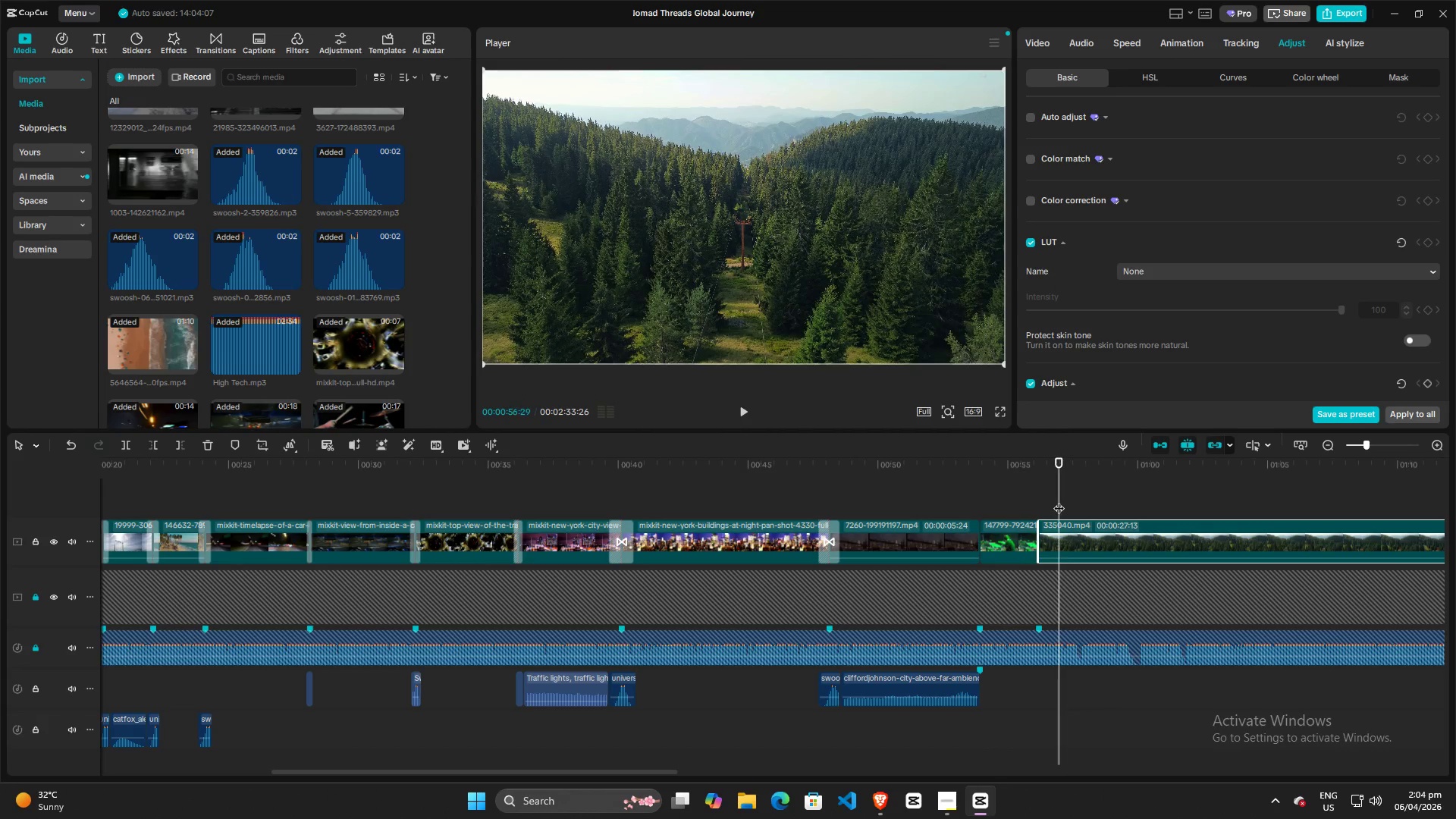 
key(Space)
 